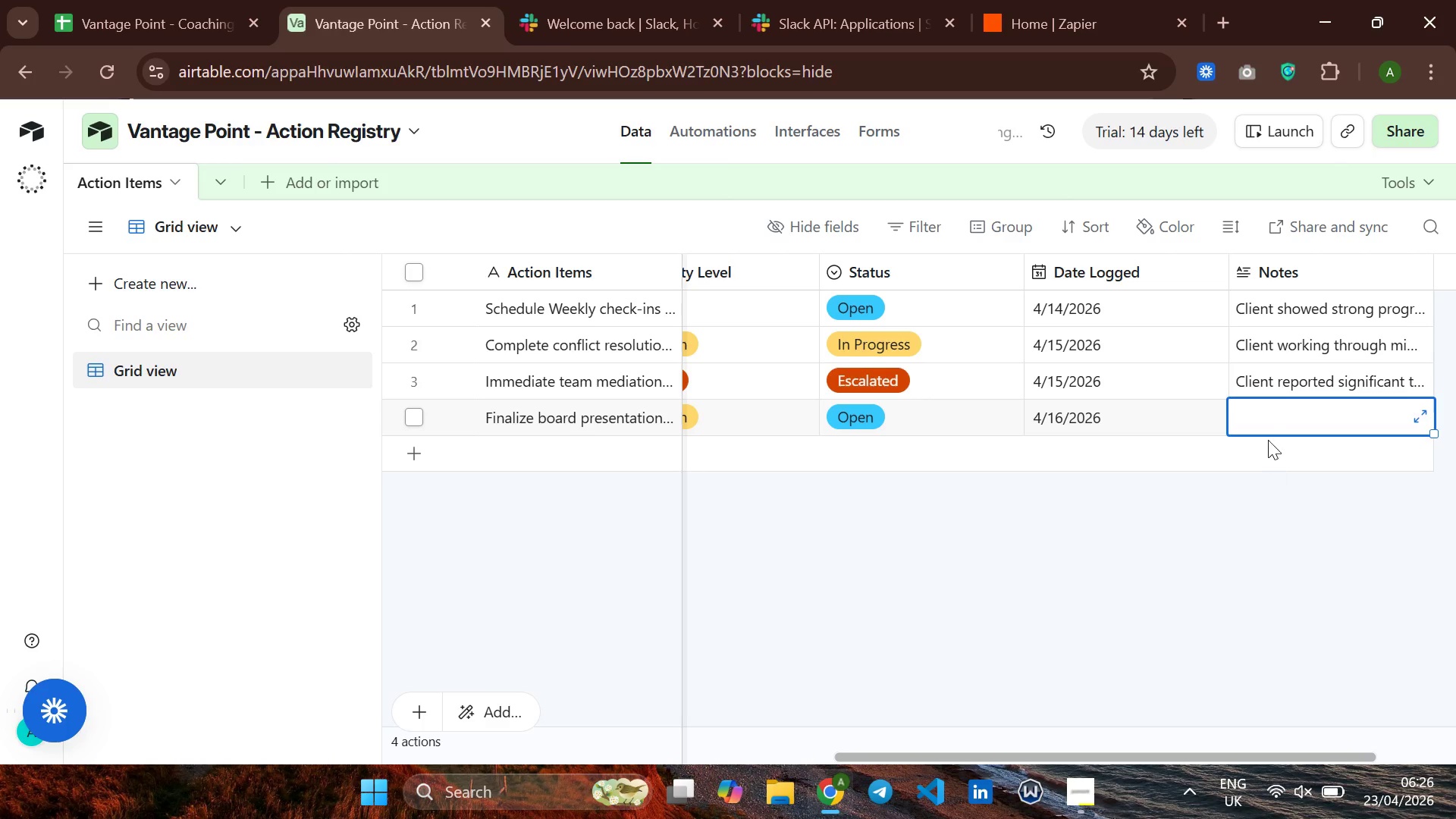 
left_click([1276, 419])
 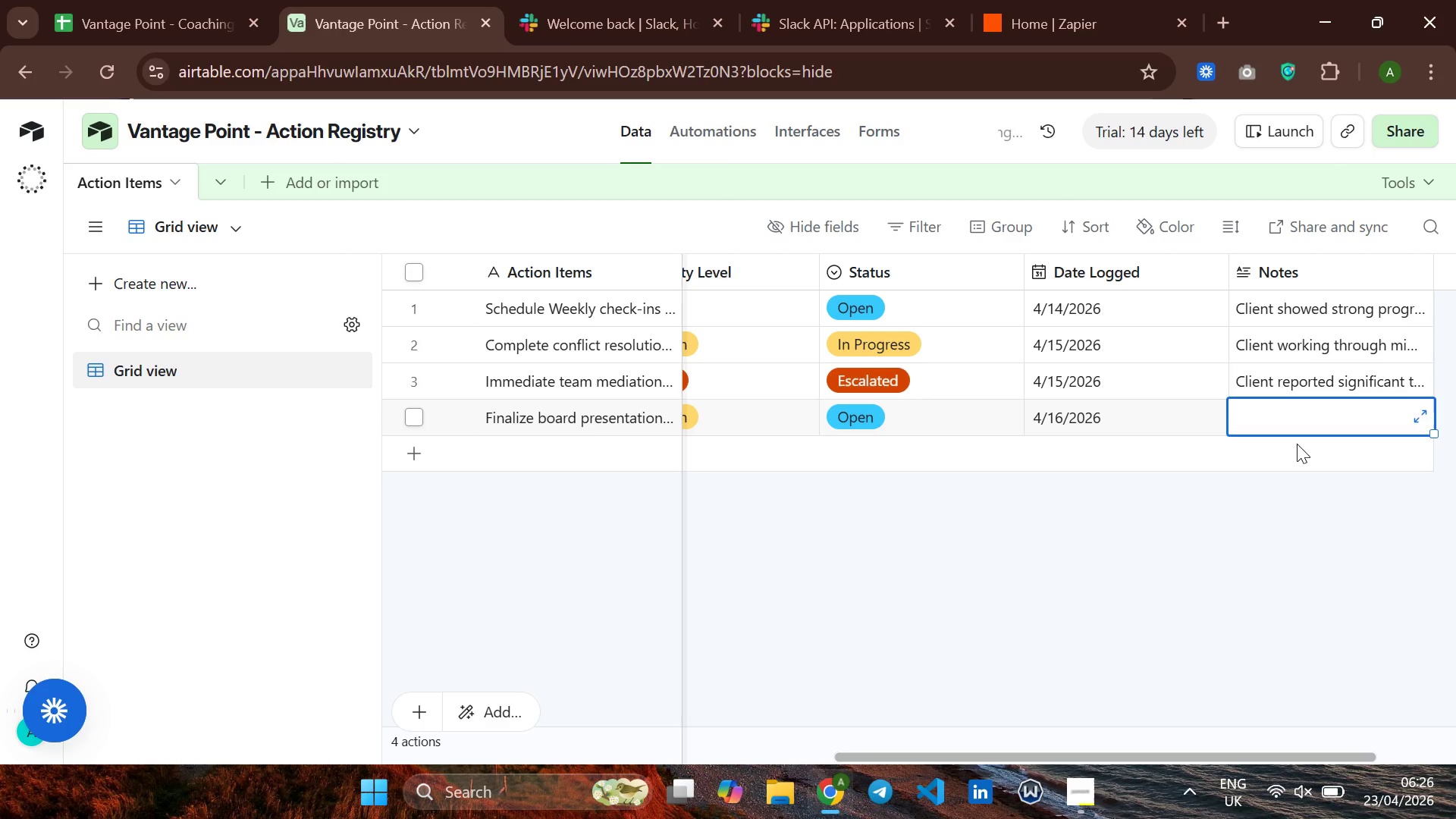 
type(Client )
 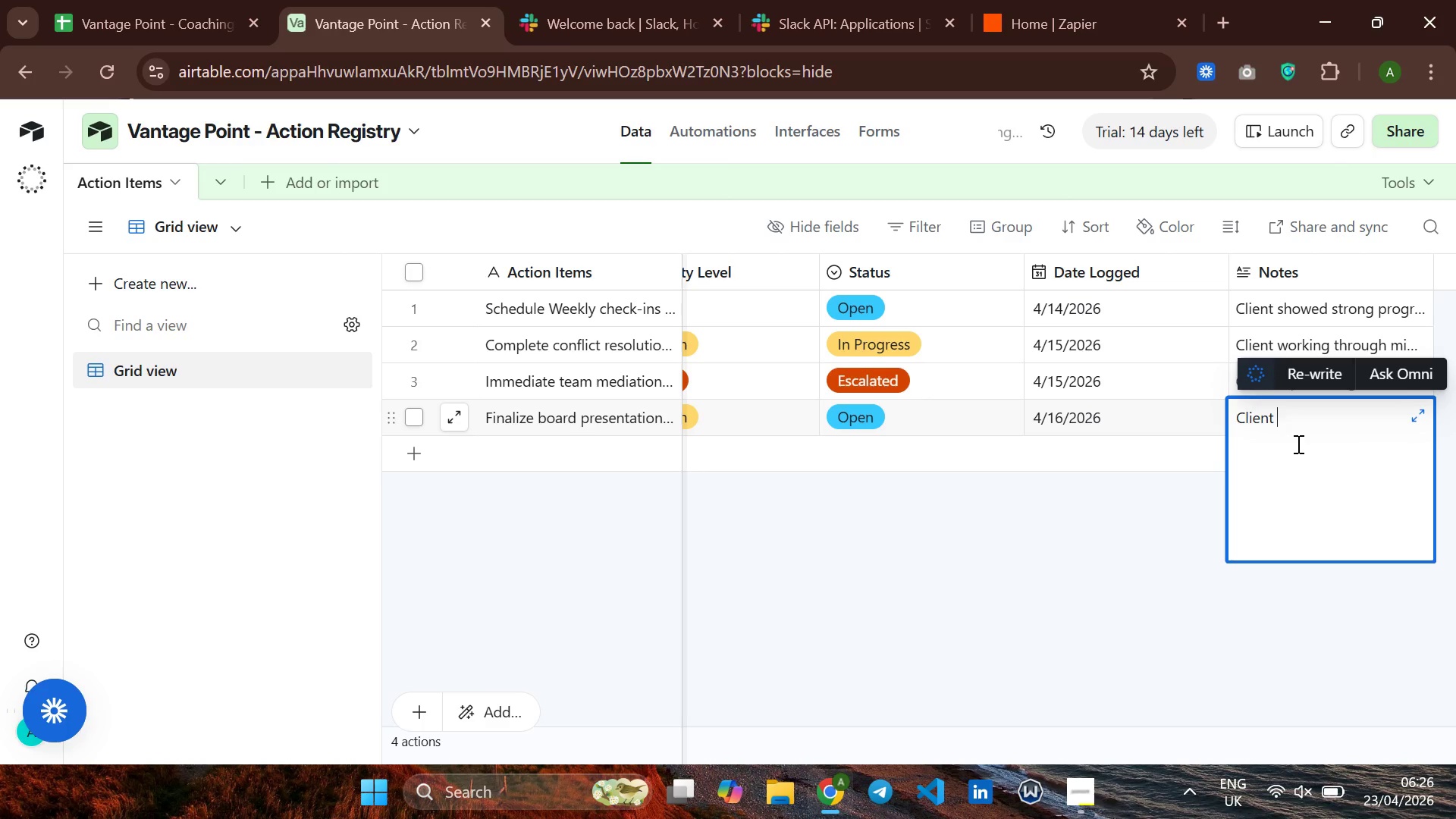 
hold_key(key=Backspace, duration=0.48)
 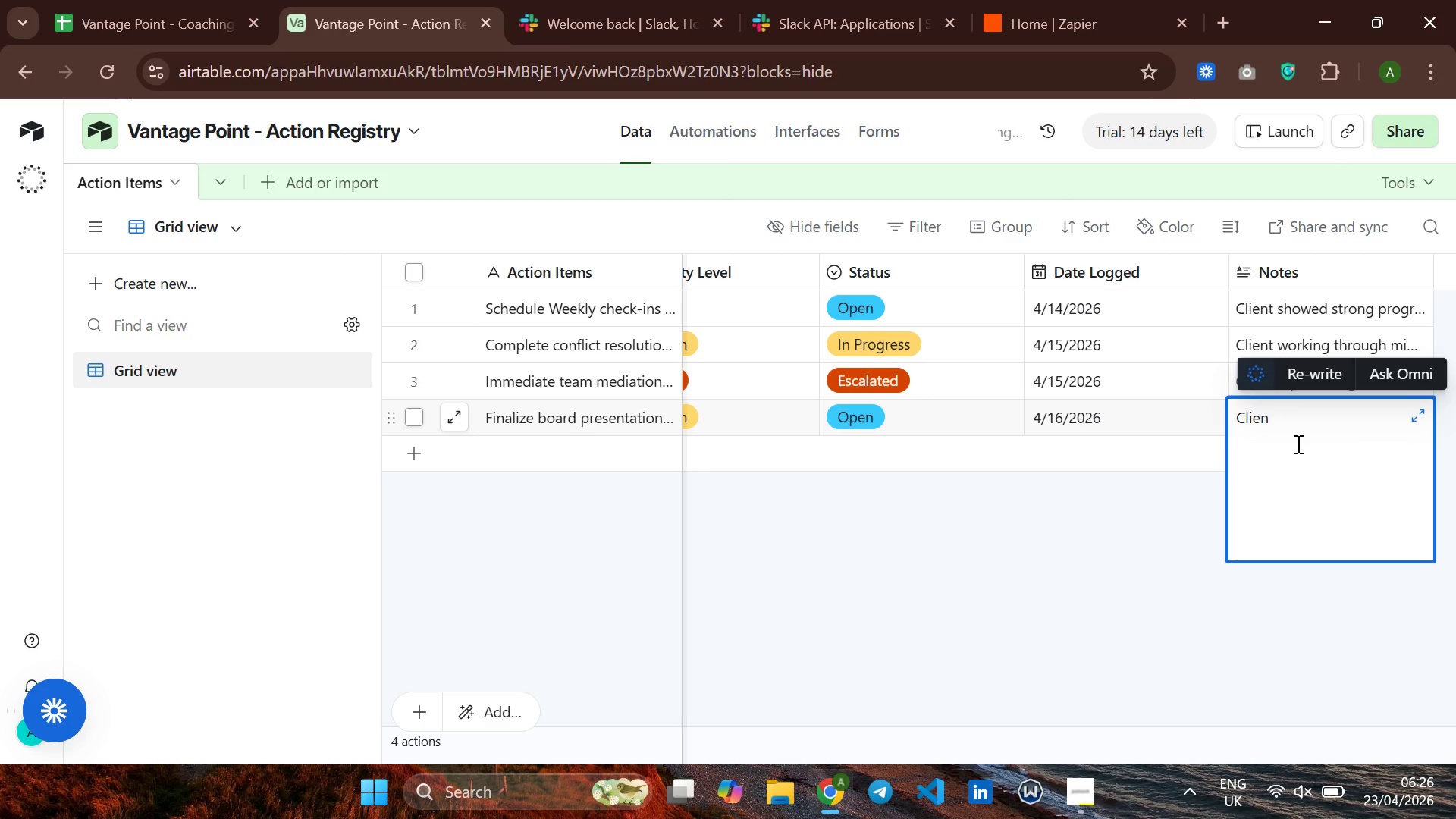 
key(Backspace)
key(Backspace)
key(Backspace)
key(Backspace)
key(Backspace)
key(Backspace)
type(exe)
key(Backspace)
key(Backspace)
key(Backspace)
type(Exe)
 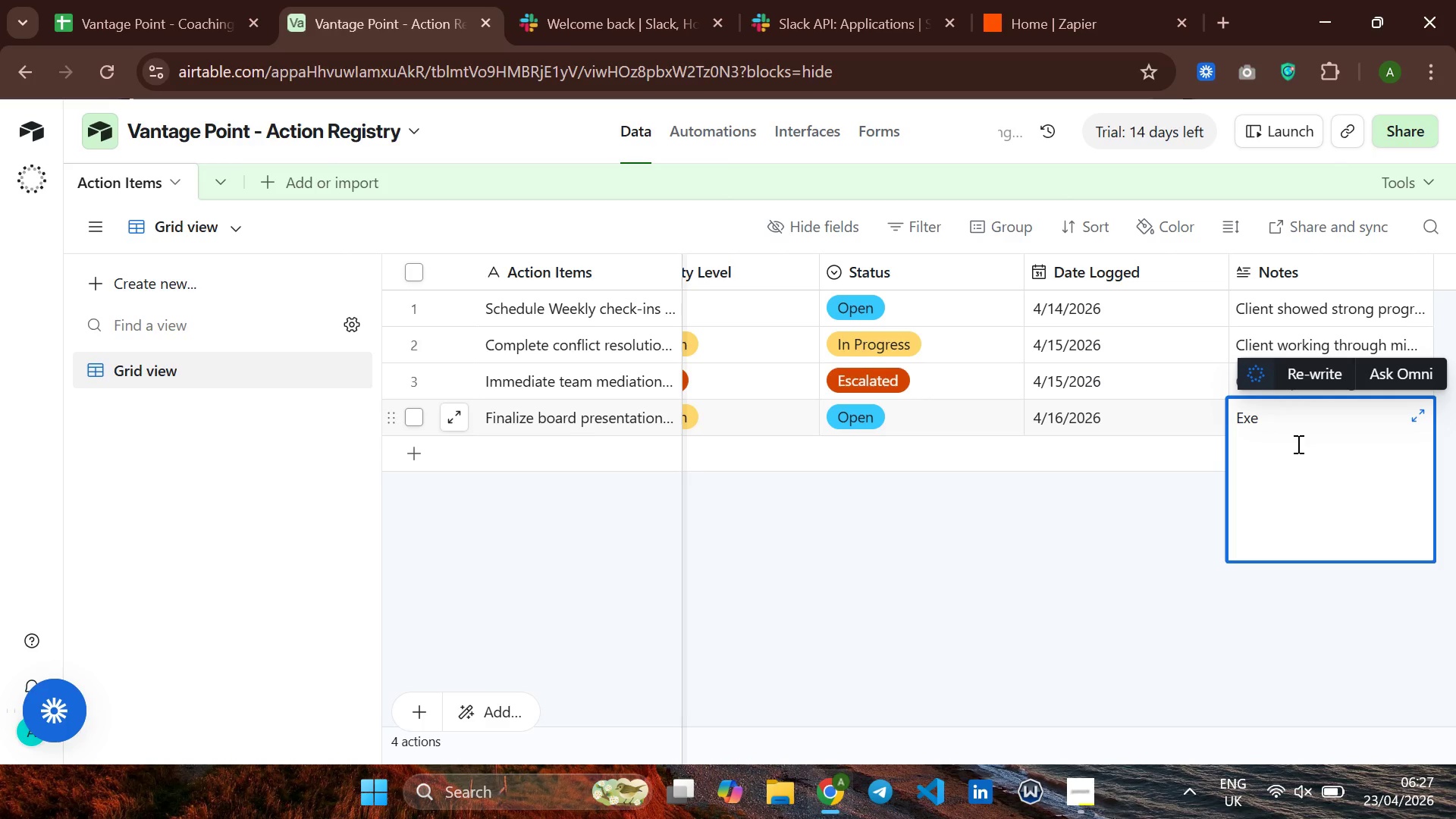 
type(llent )
key(Backspace)
key(Backspace)
key(Backspace)
key(Backspace)
key(Backspace)
key(Backspace)
 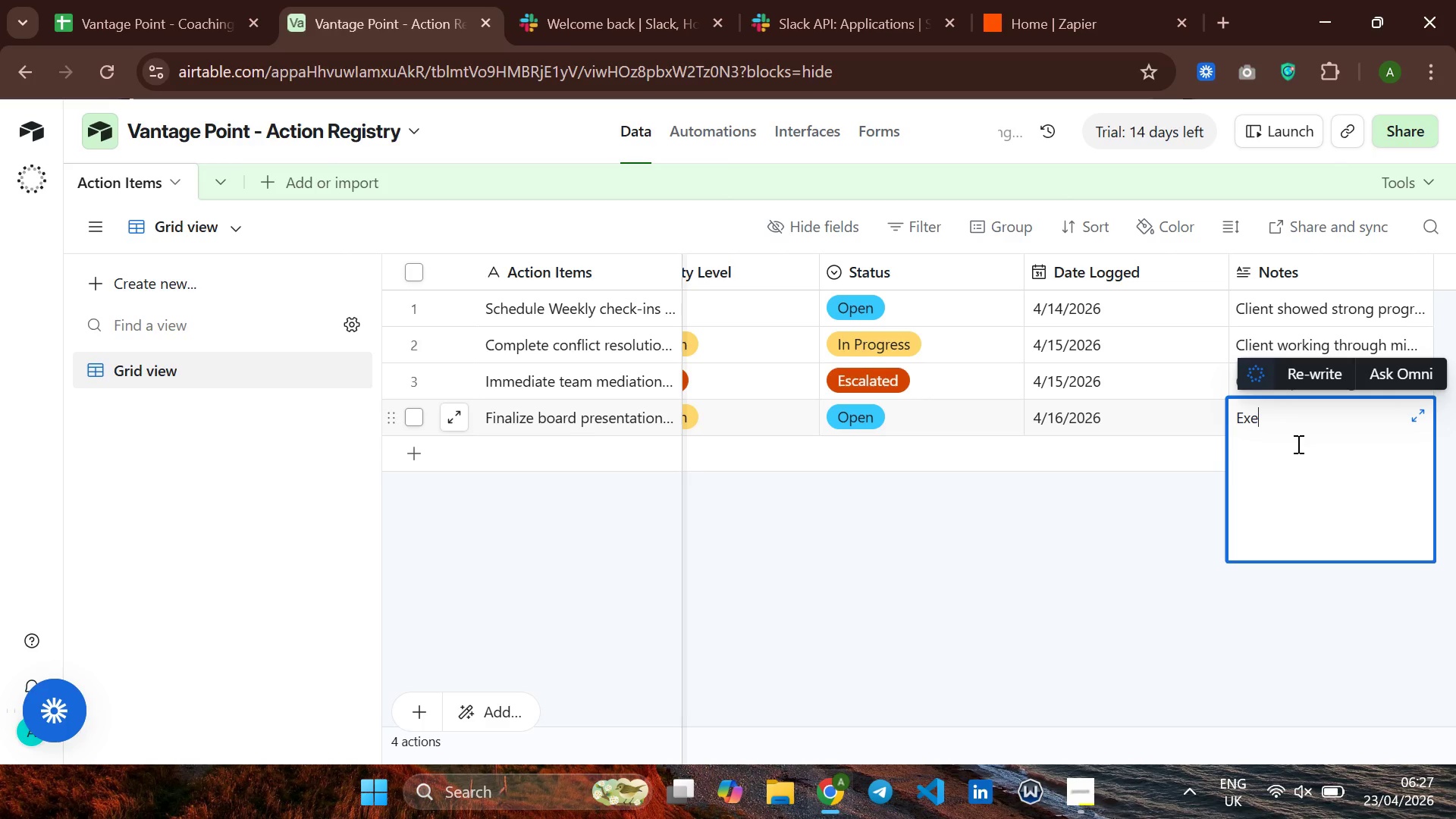 
key(Backspace)
type(cellent session - client b)
key(Backspace)
type(e)
key(Backspace)
type(very engaged)
 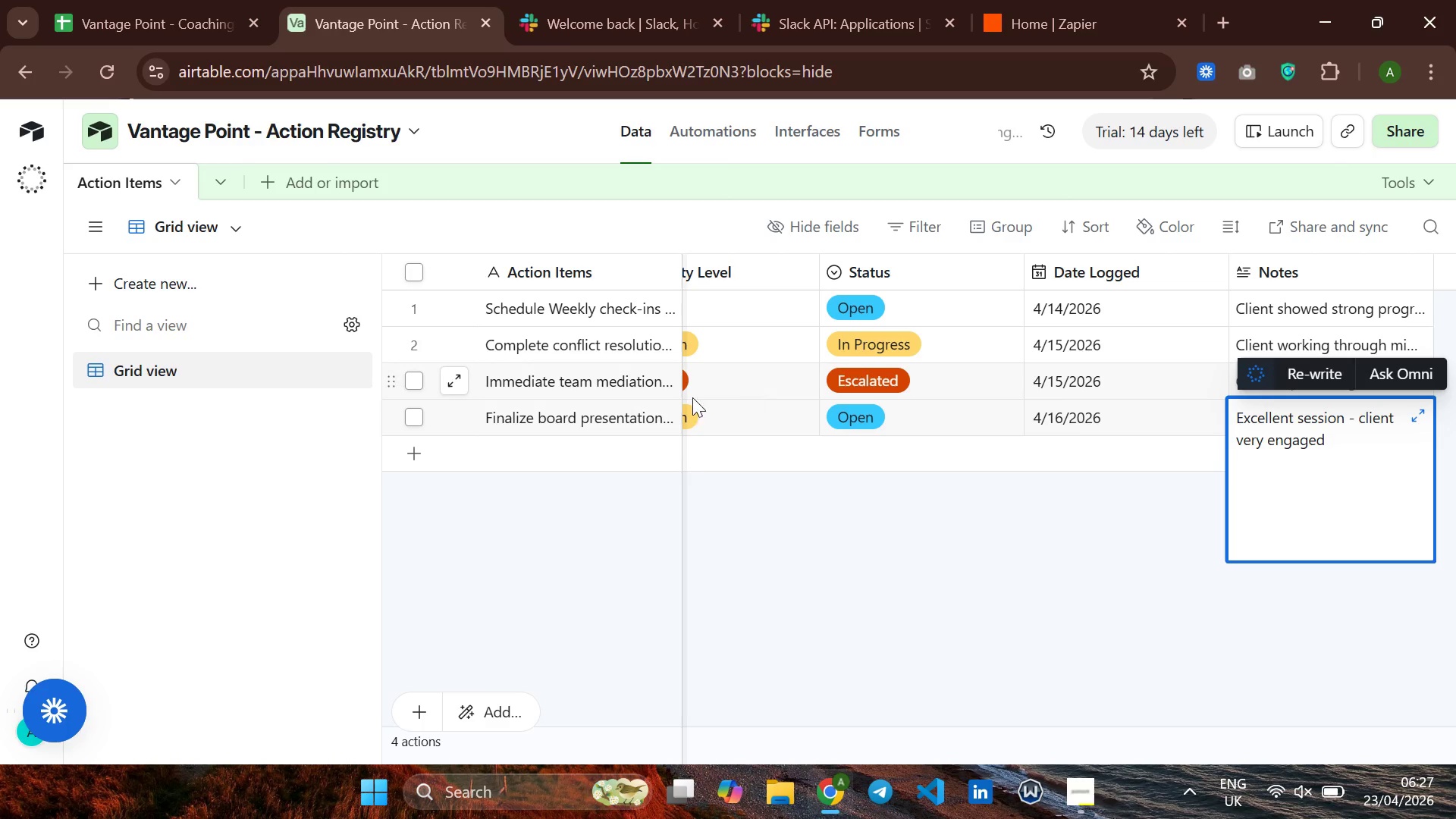 
left_click([405, 449])
 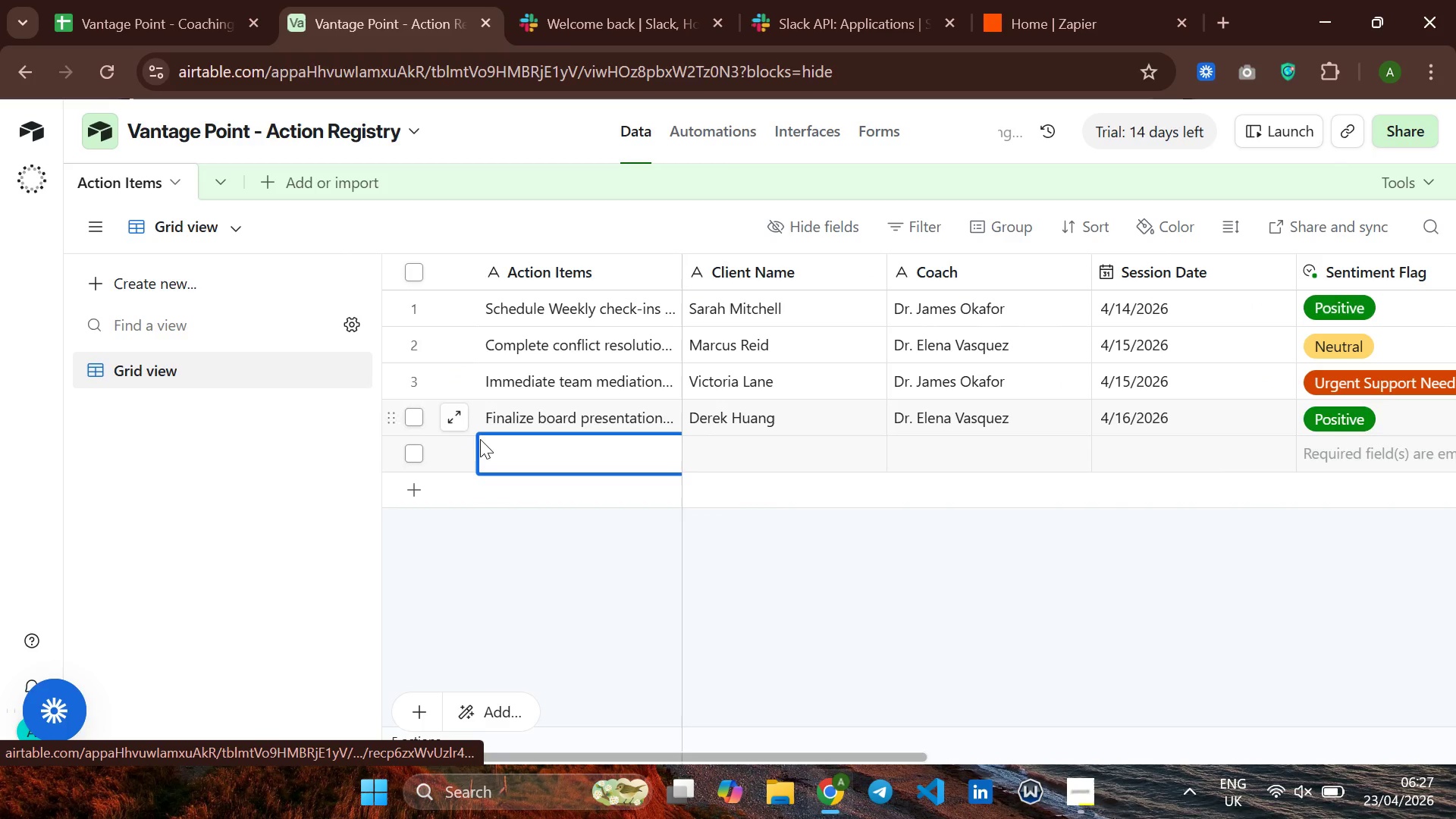 
wait(5.42)
 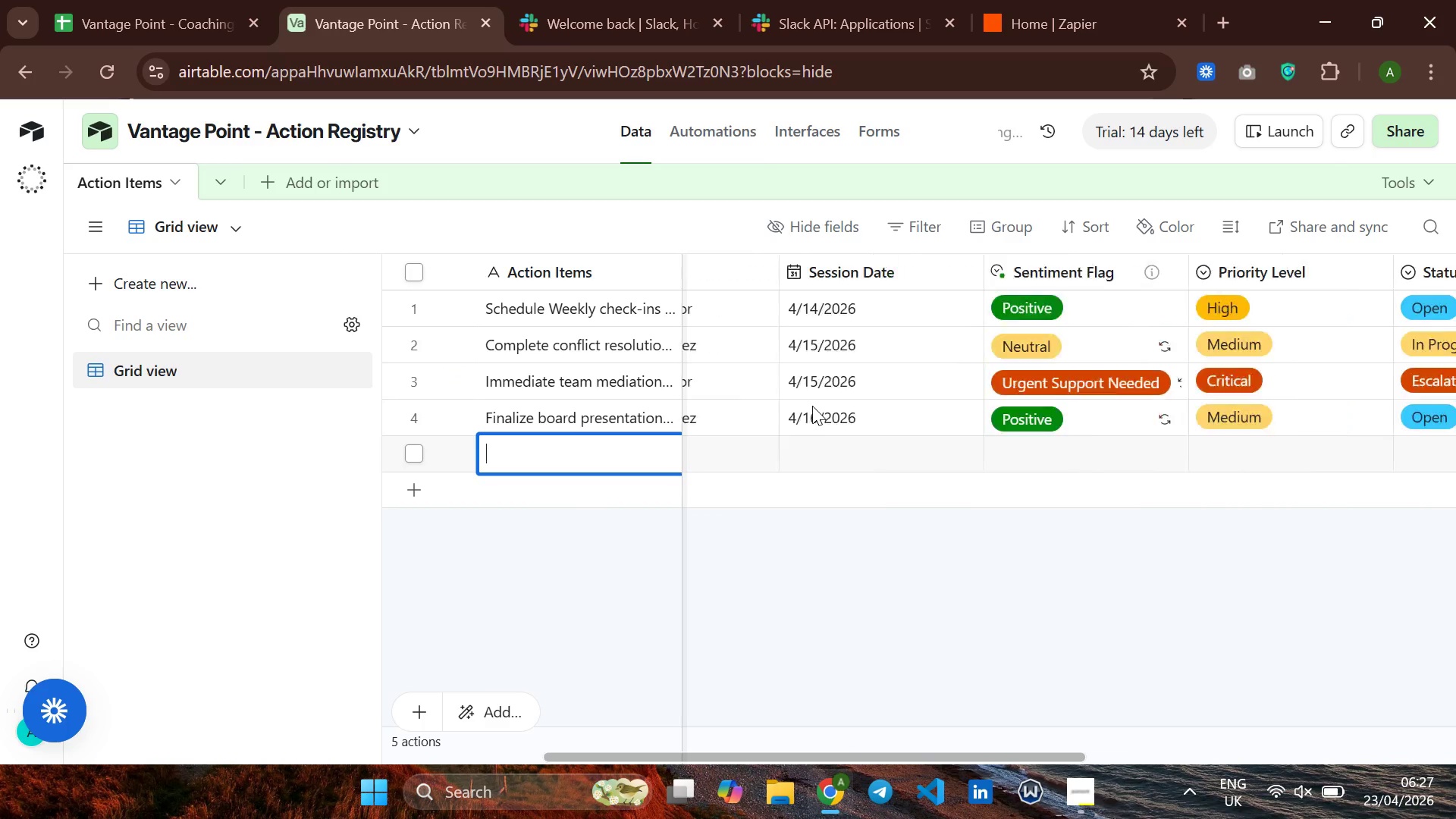 
type(Excutive burmout )
 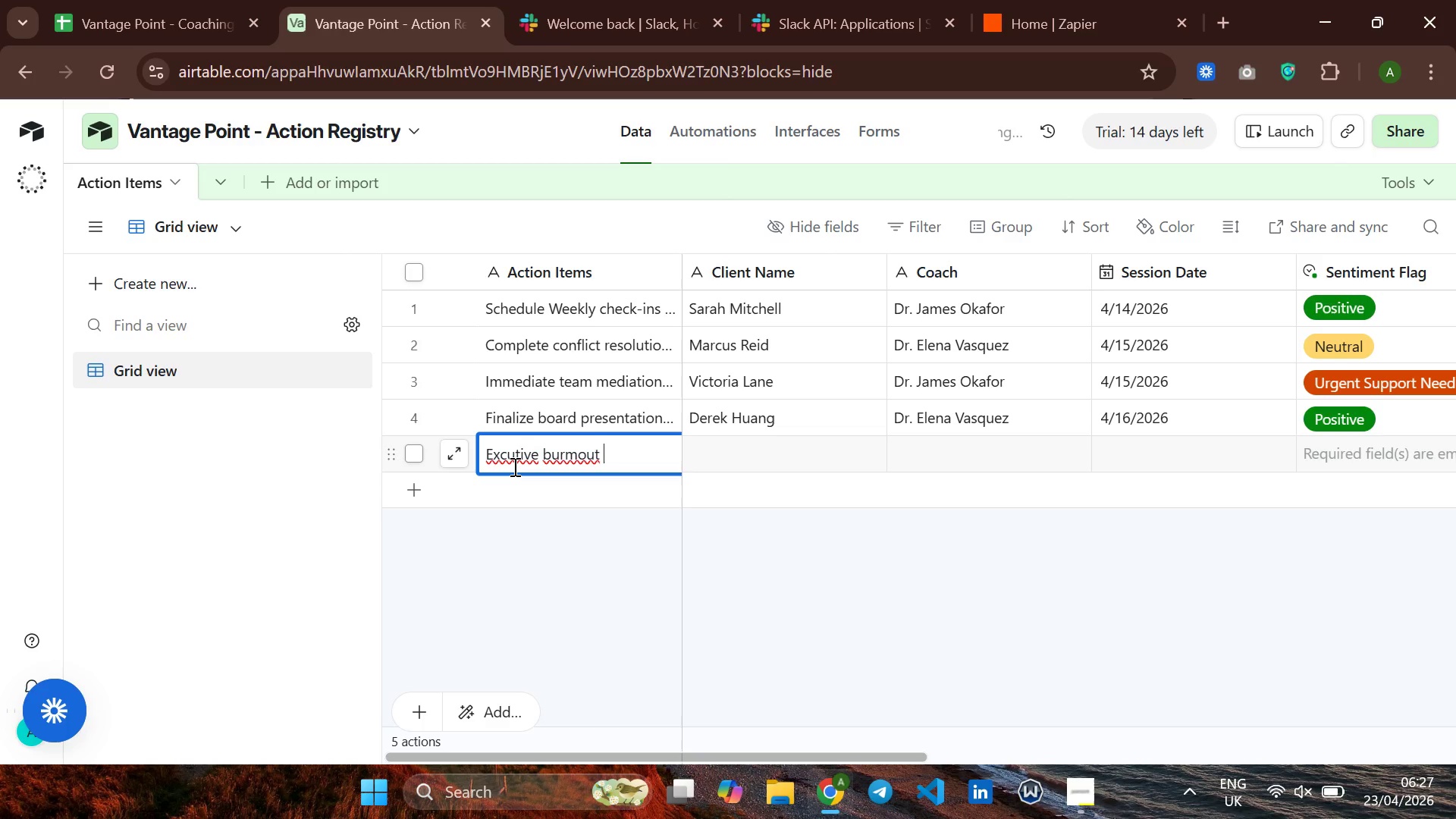 
wait(7.14)
 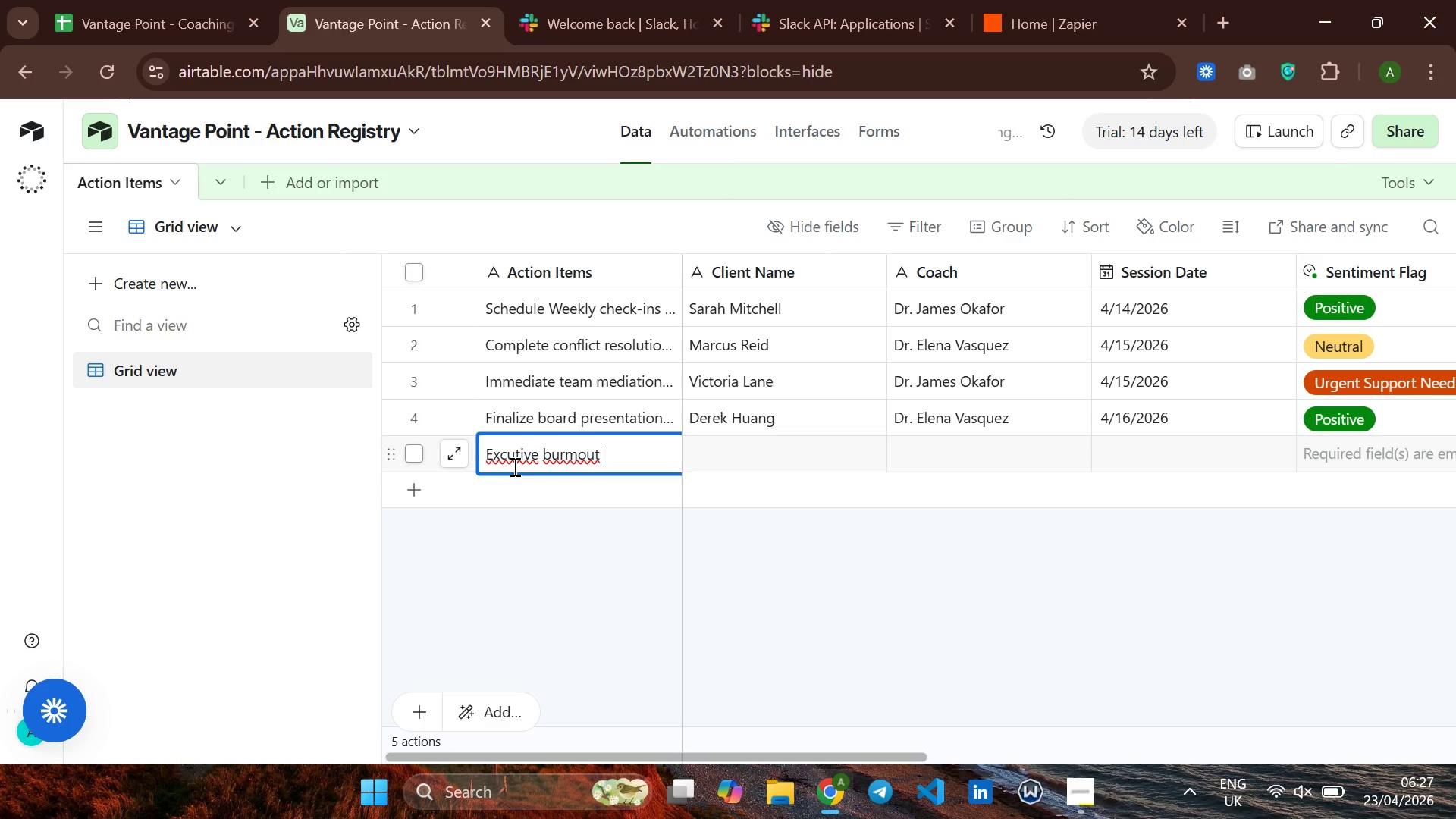 
key(ArrowLeft)
 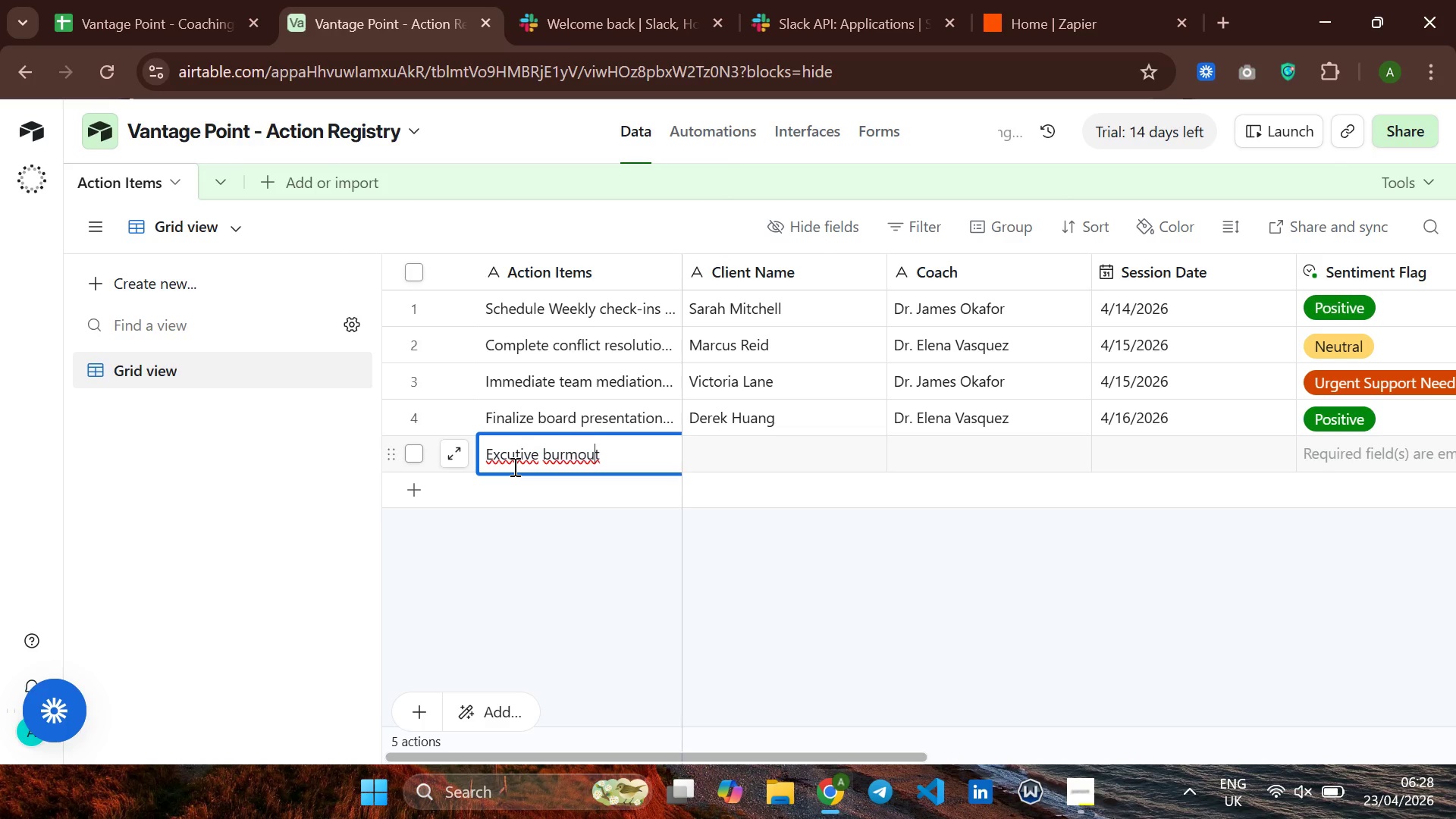 
key(ArrowLeft)
 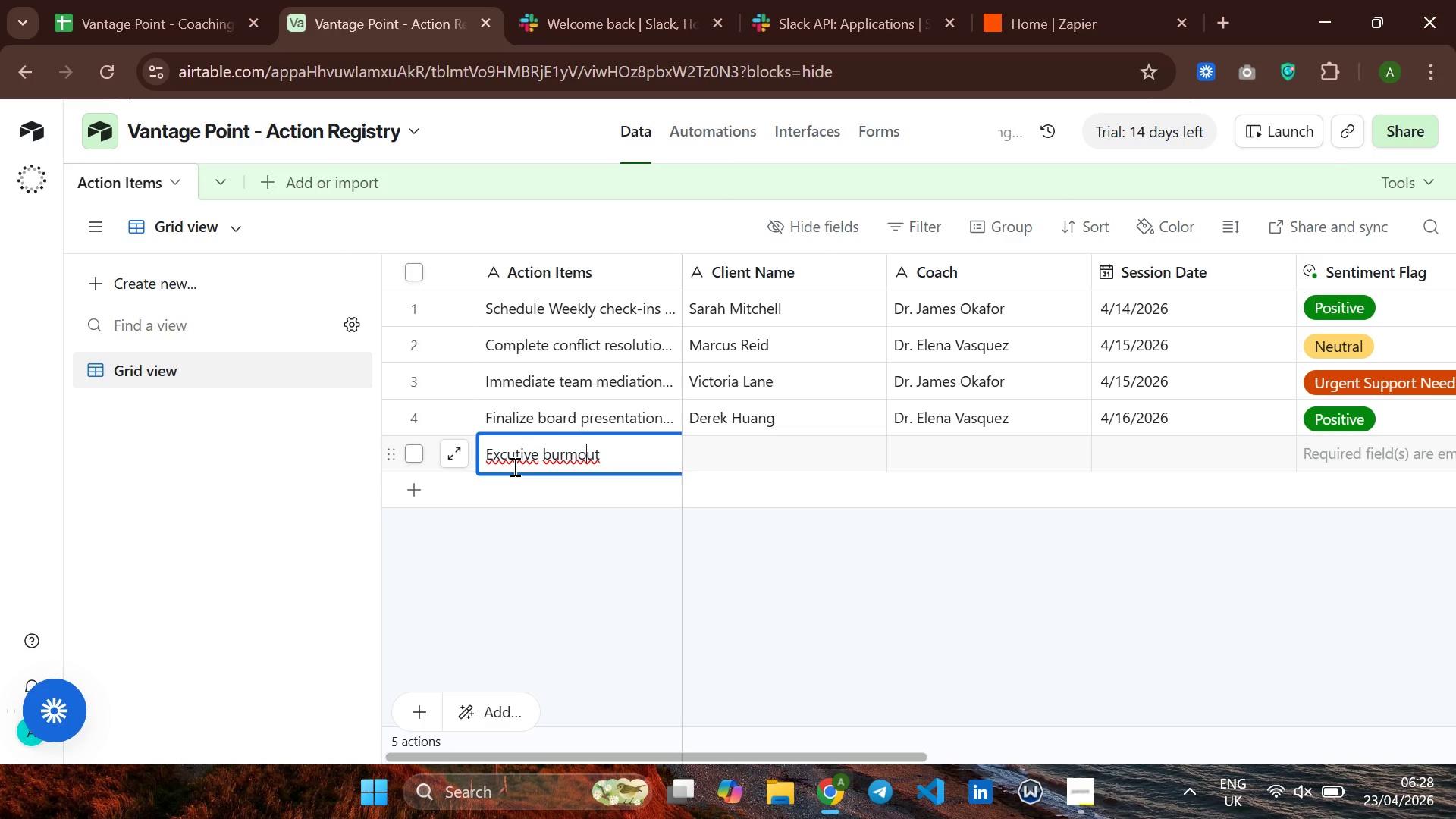 
key(ArrowLeft)
 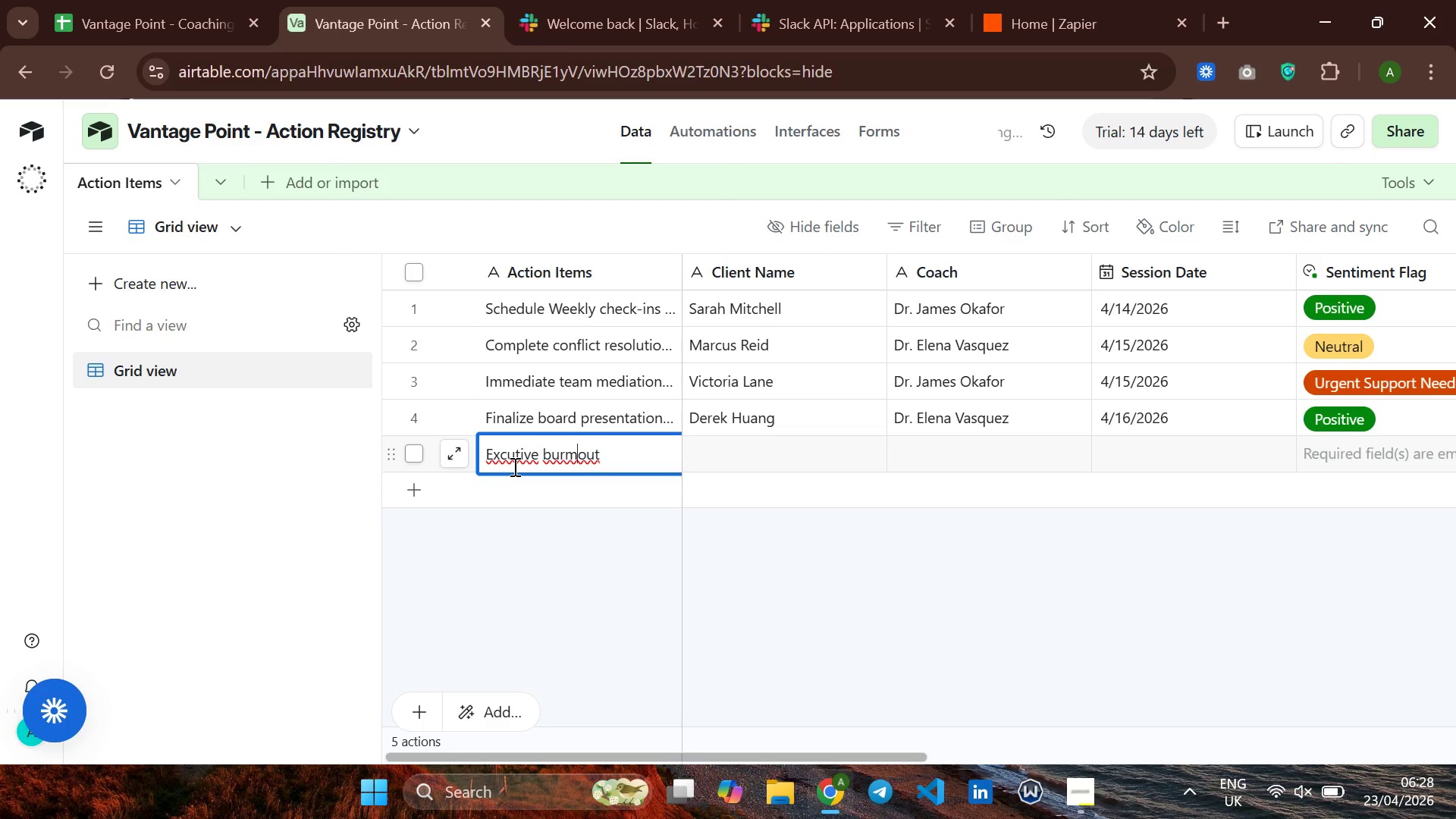 
key(ArrowLeft)
 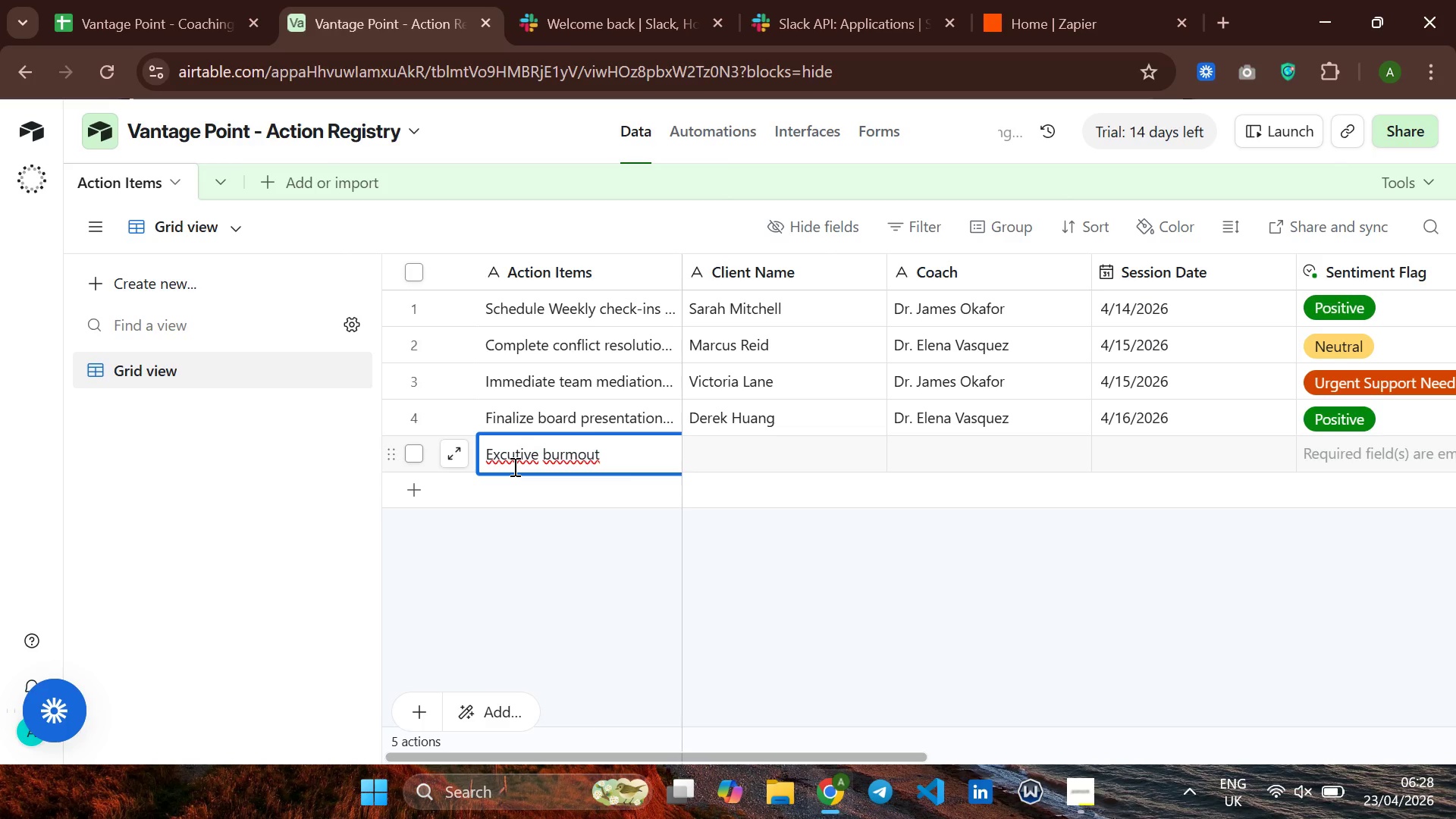 
key(Backspace)
 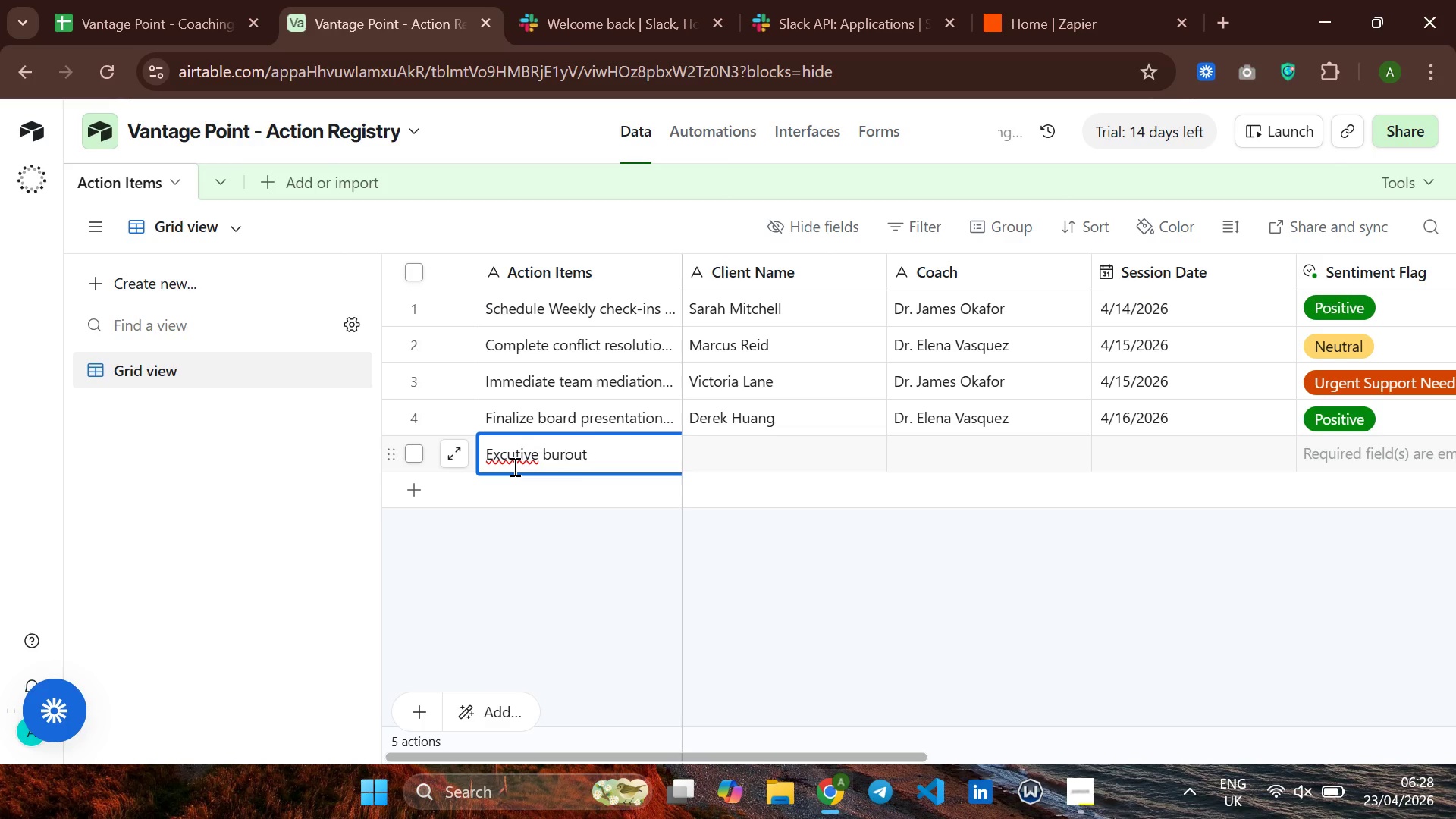 
key(ArrowLeft)
 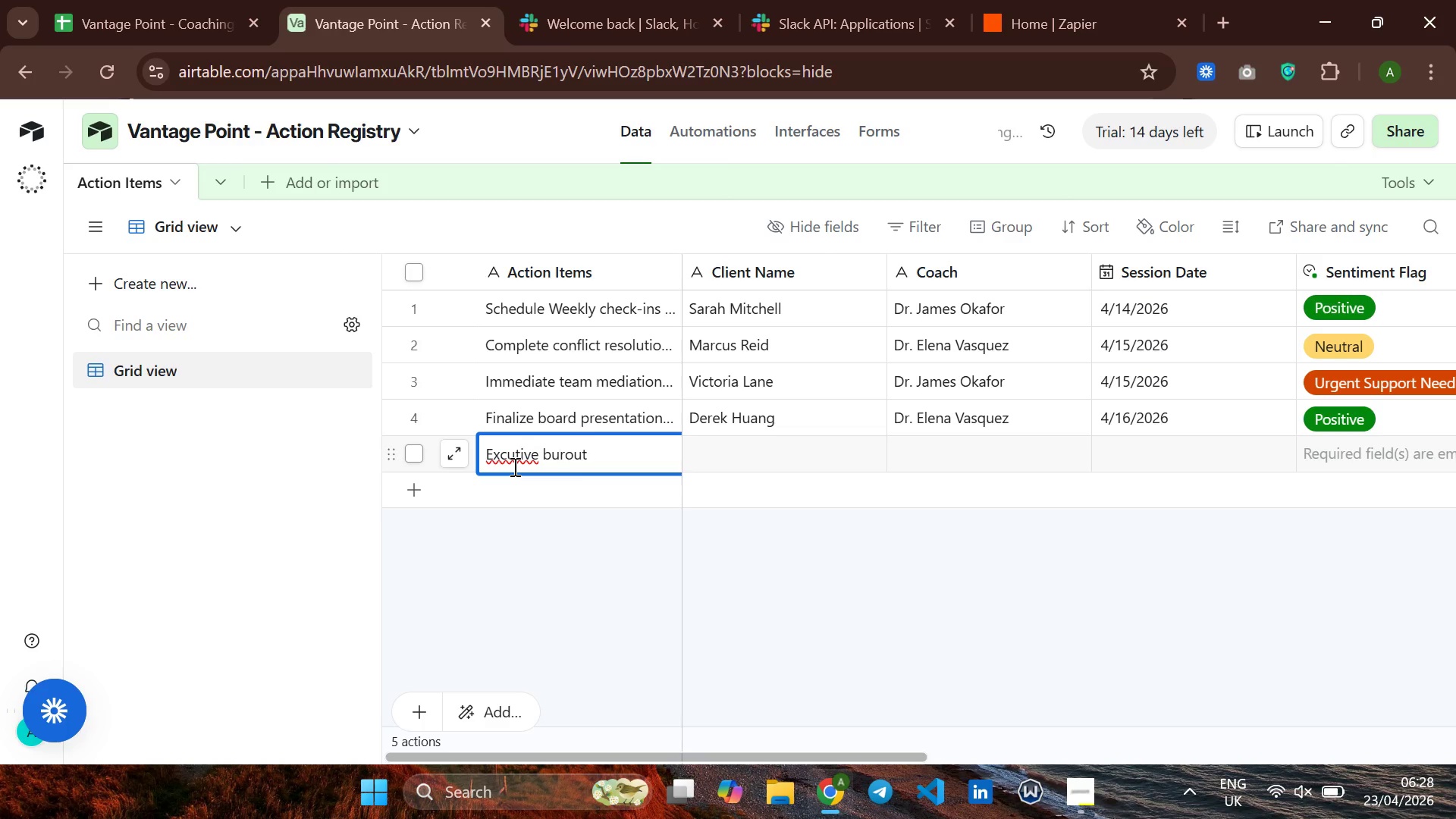 
key(ArrowRight)
 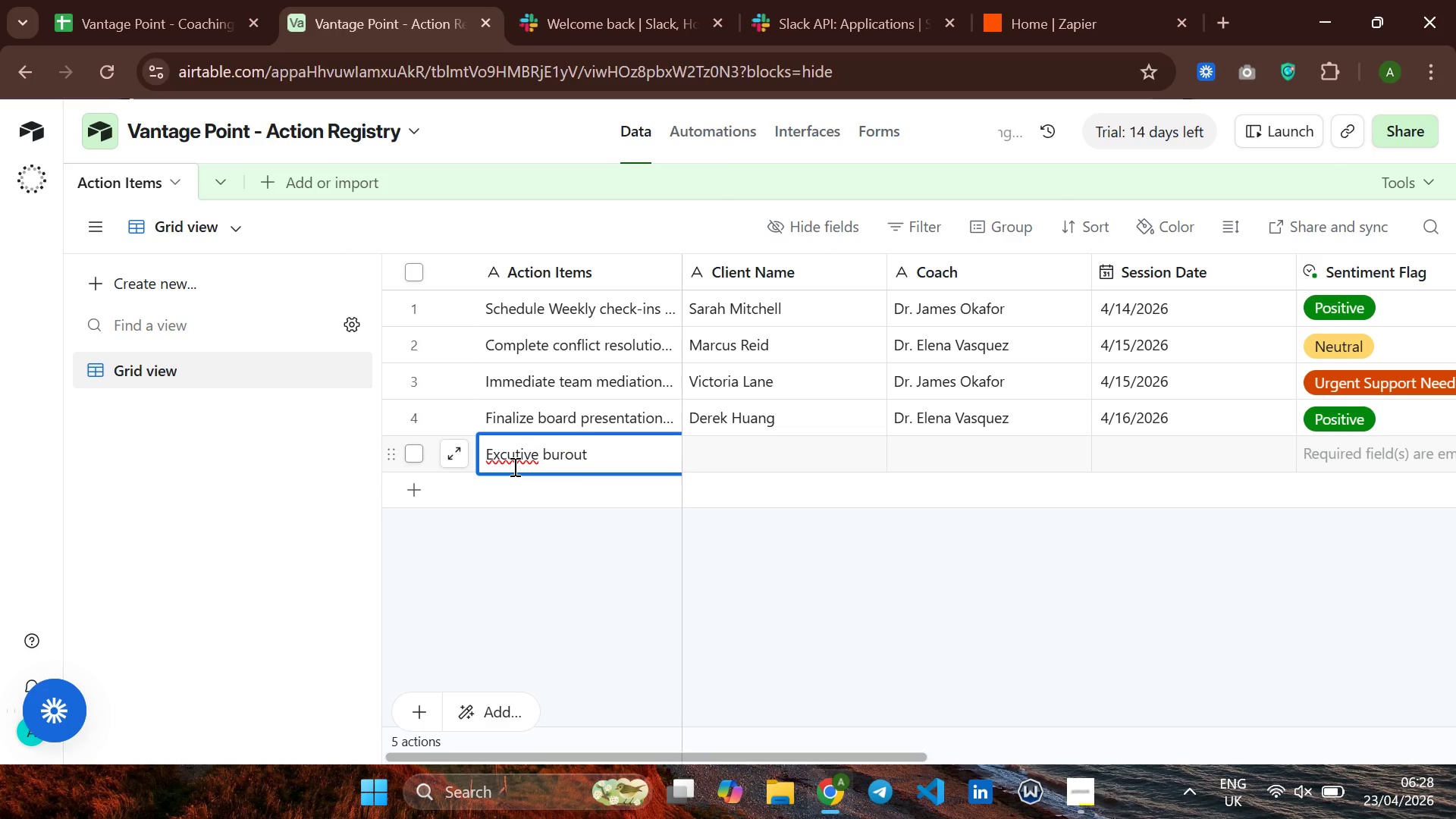 
key(N)
 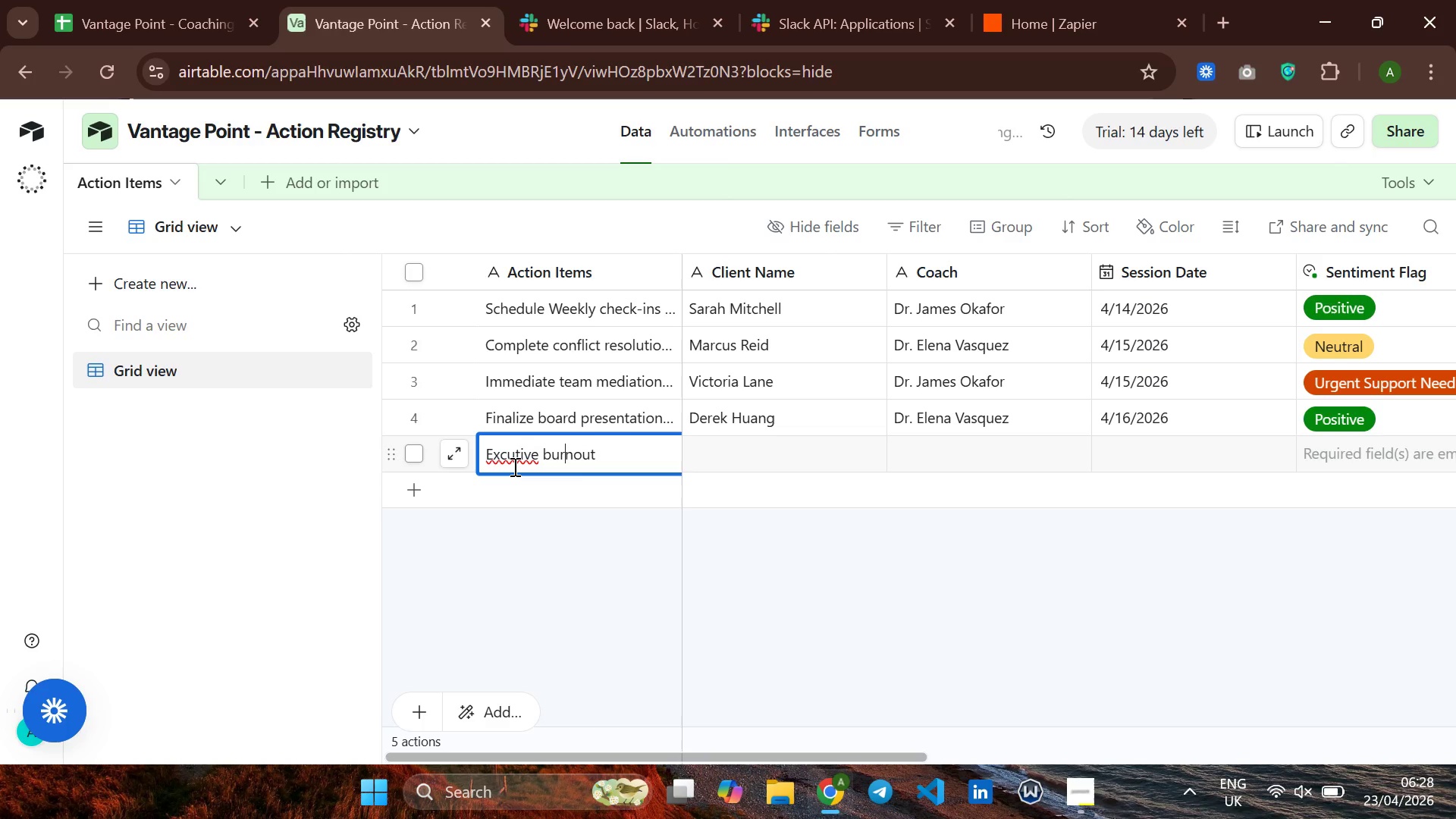 
hold_key(key=ArrowLeft, duration=0.75)
 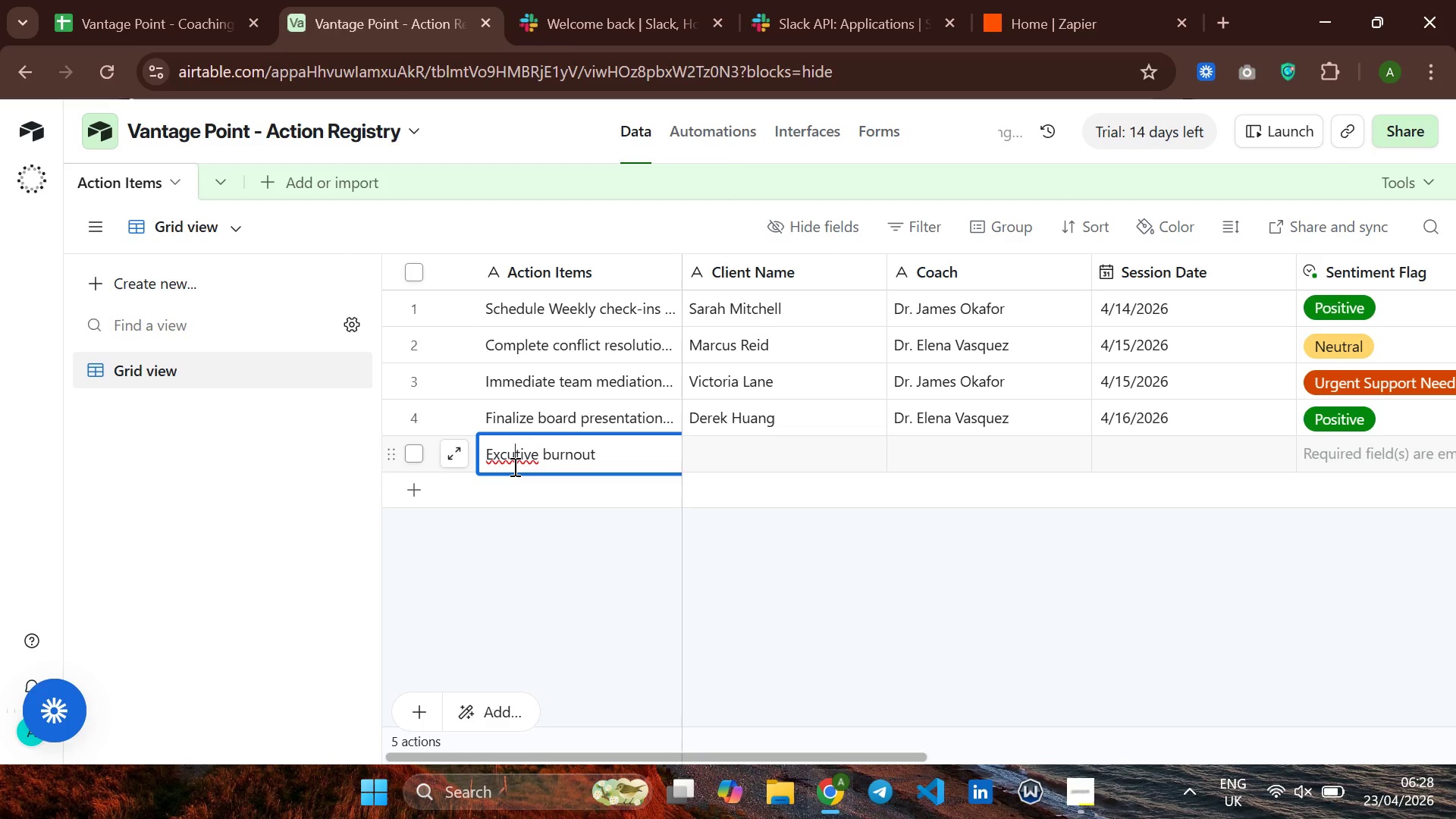 
key(ArrowLeft)
 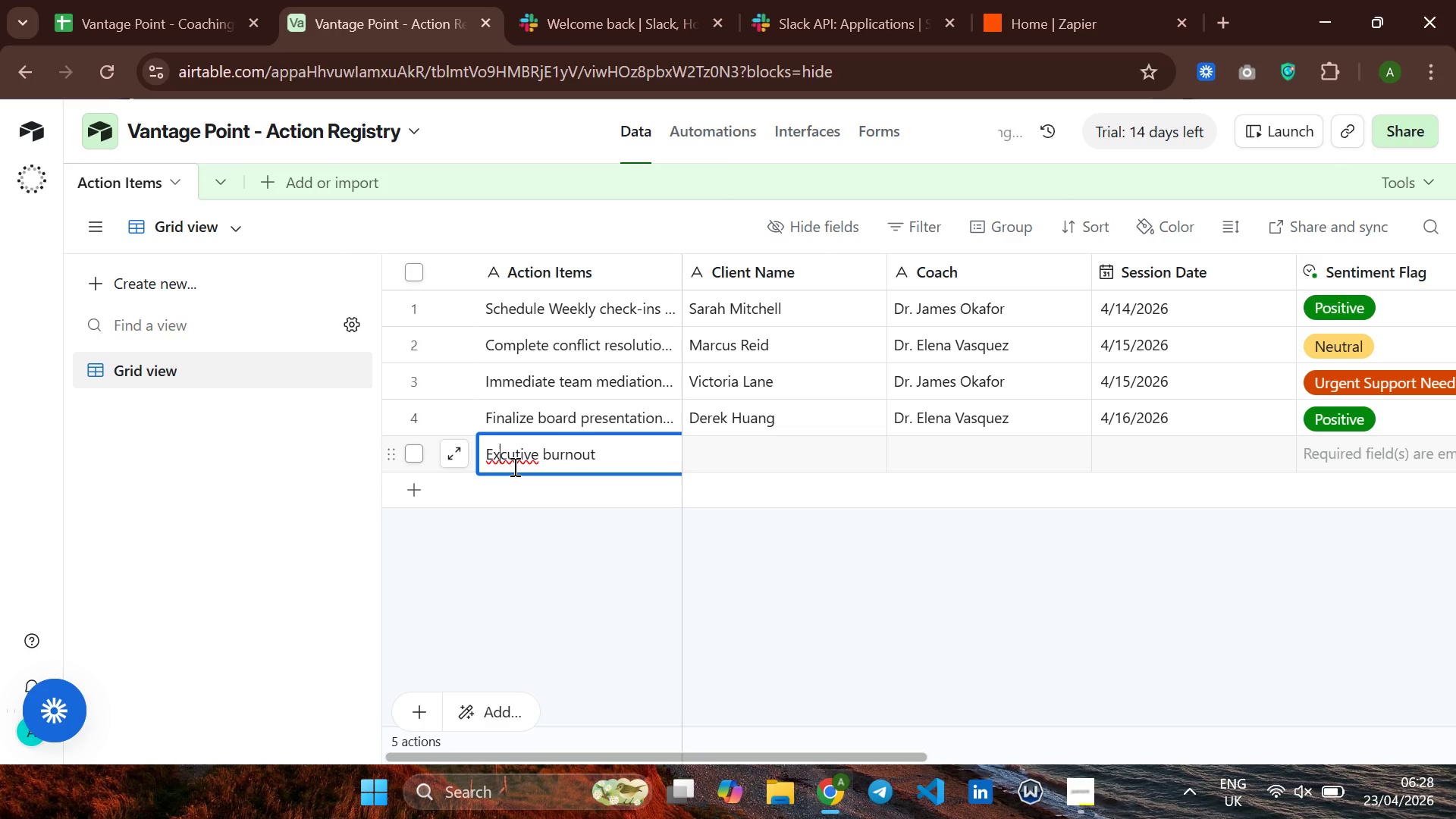 
key(ArrowLeft)
 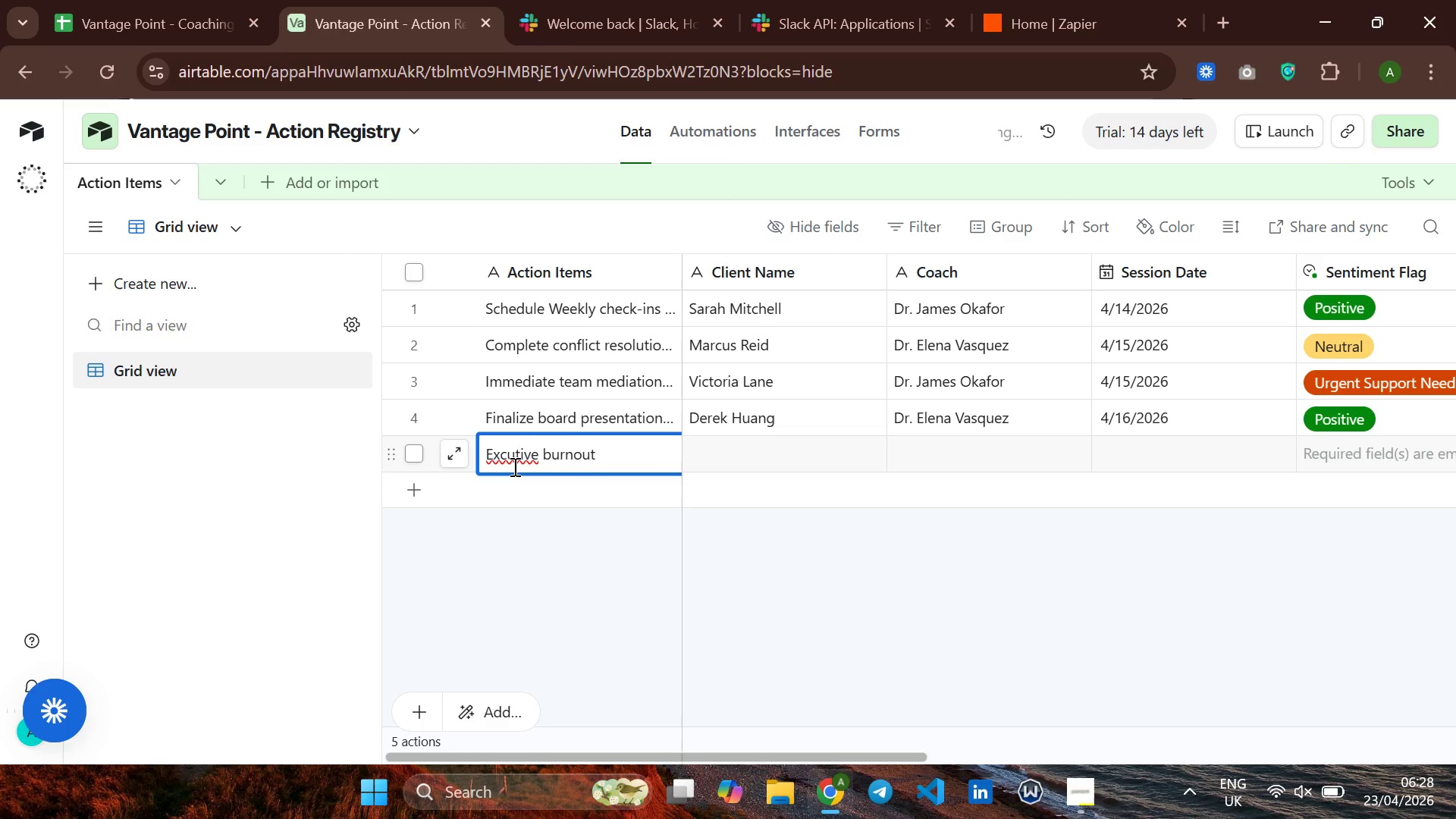 
type(eassessment needed)
 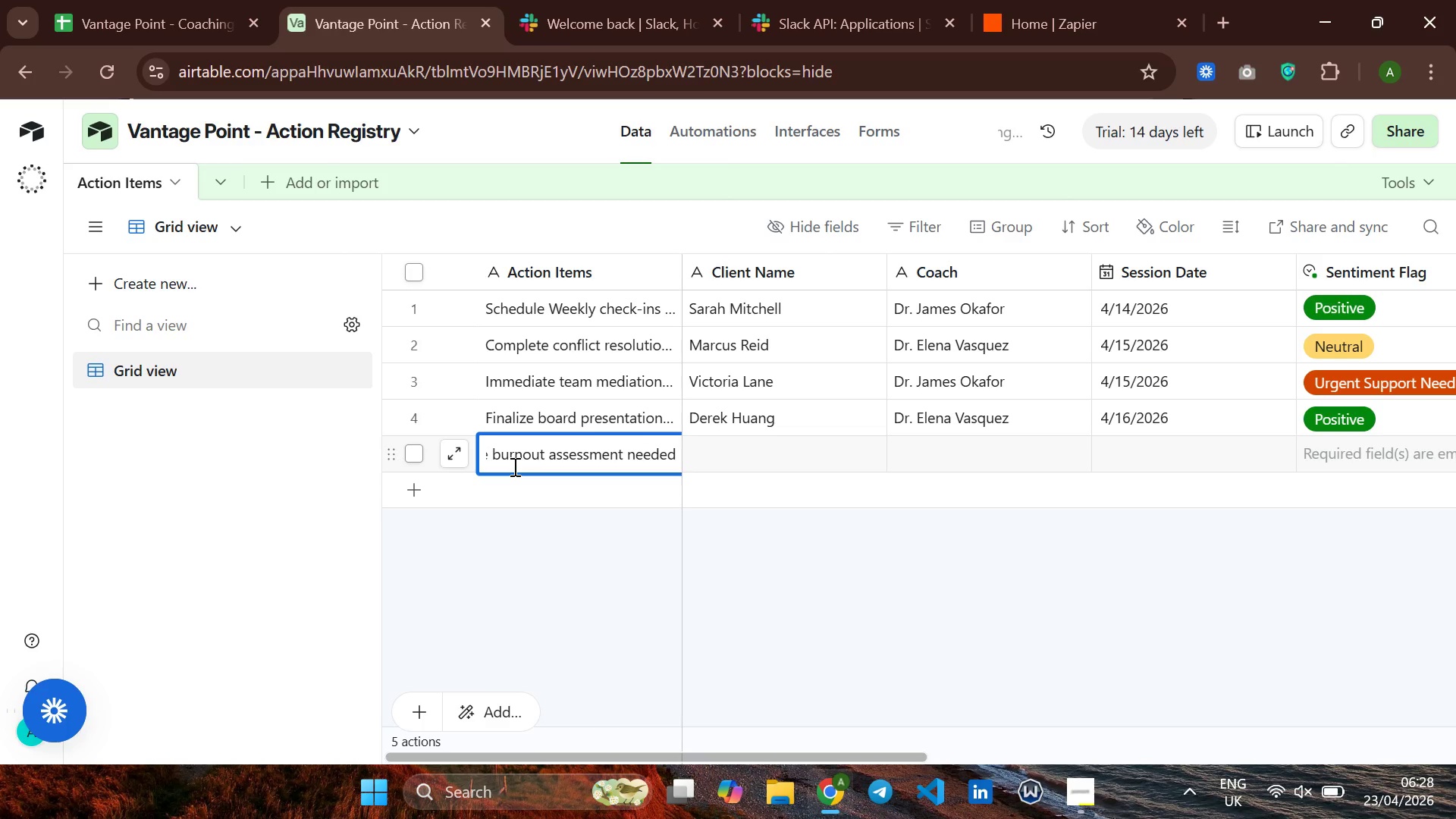 
hold_key(key=ArrowRight, duration=1.16)
 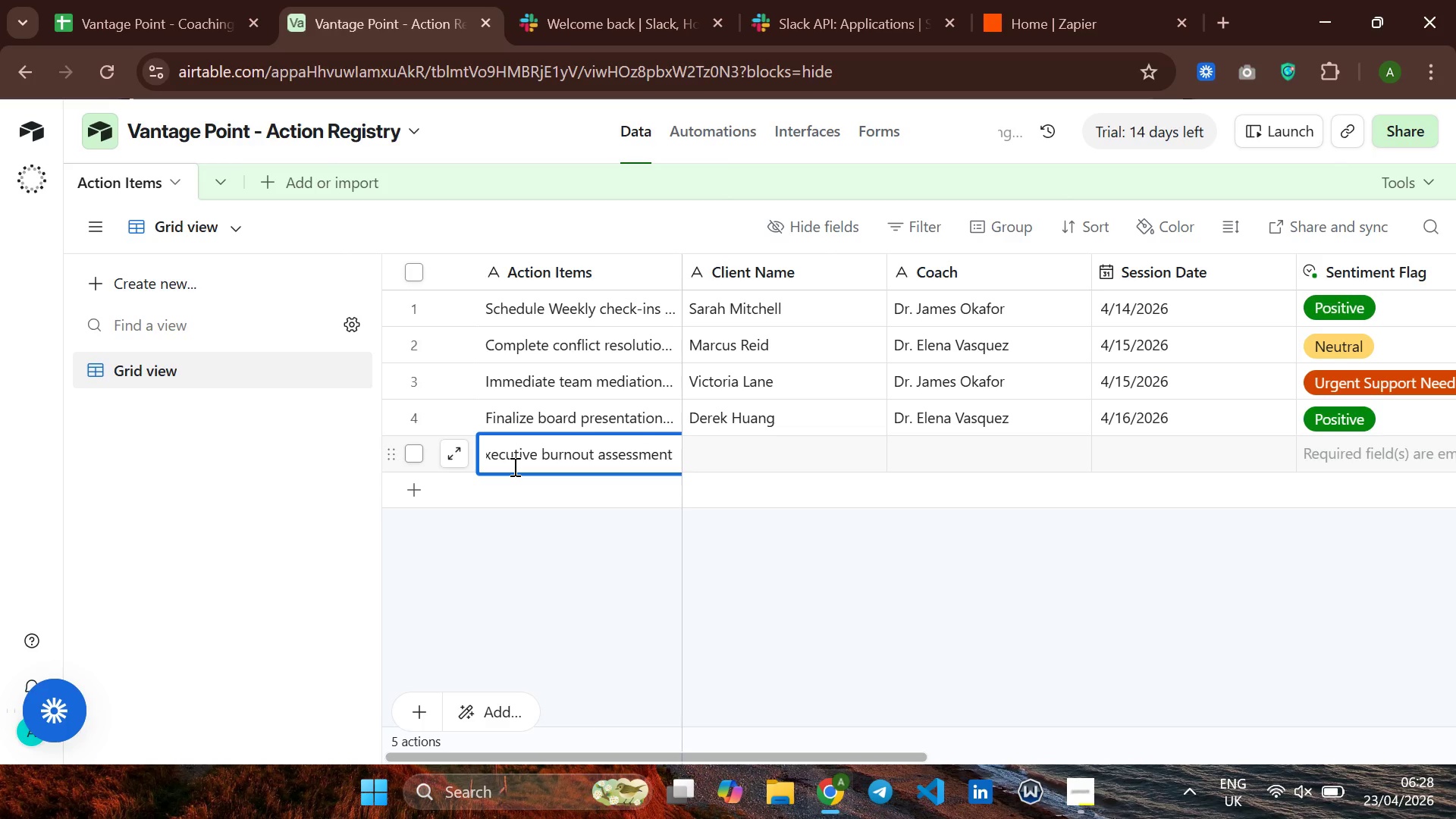 
left_click([708, 453])
 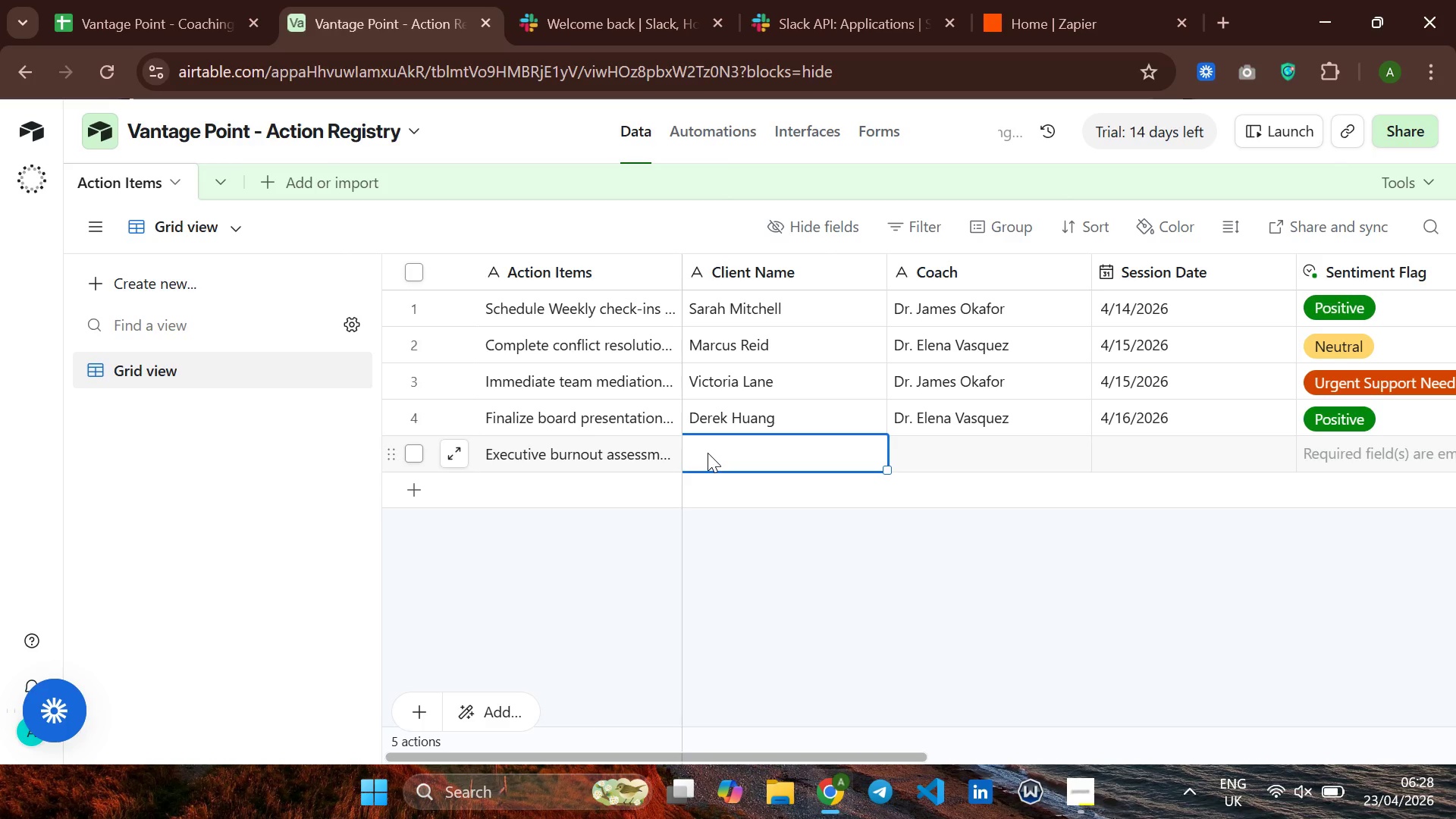 
type(Cla)
 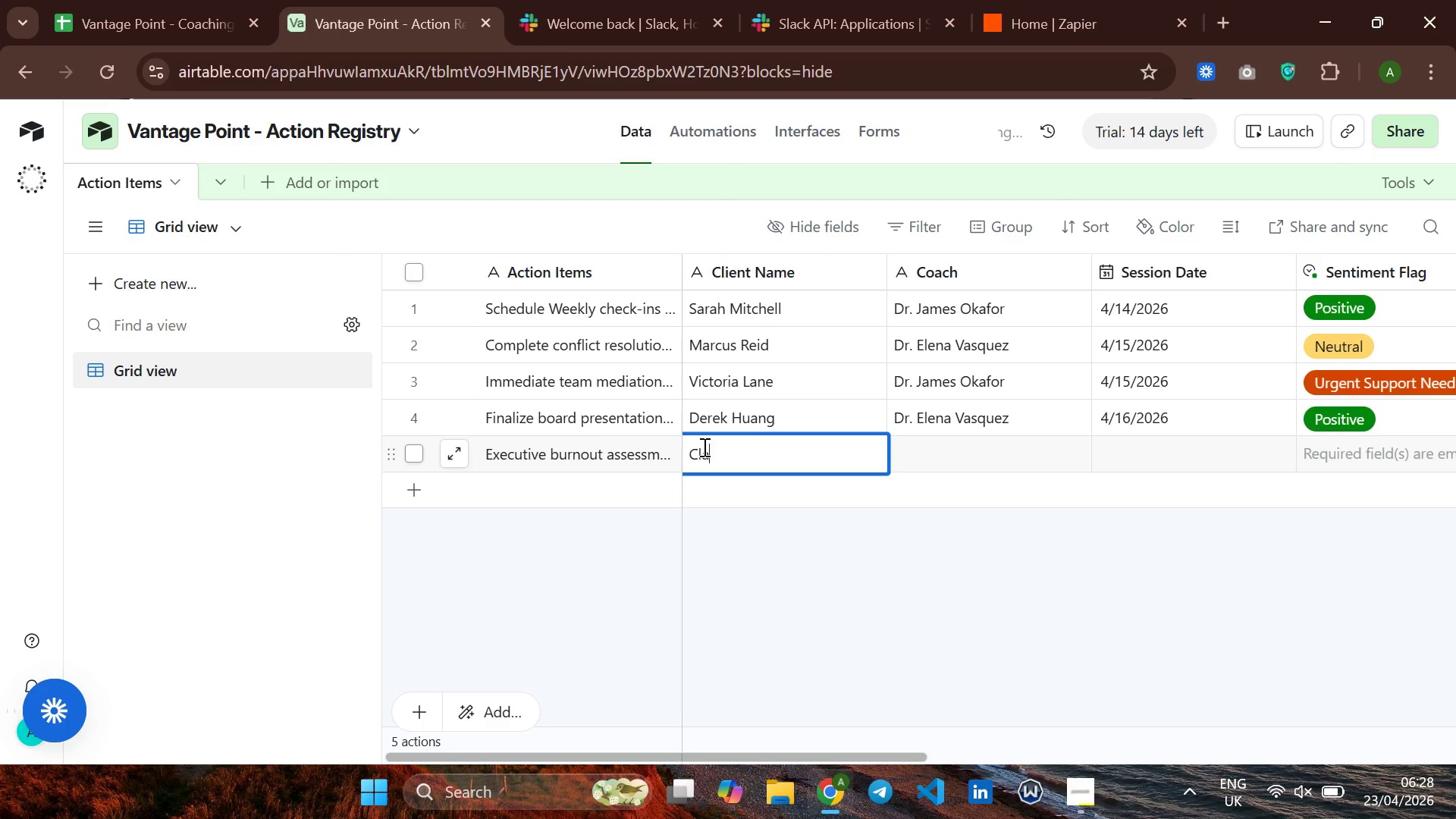 
key(Backspace)
type(aire Nam)
key(Backspace)
type(kamura)
 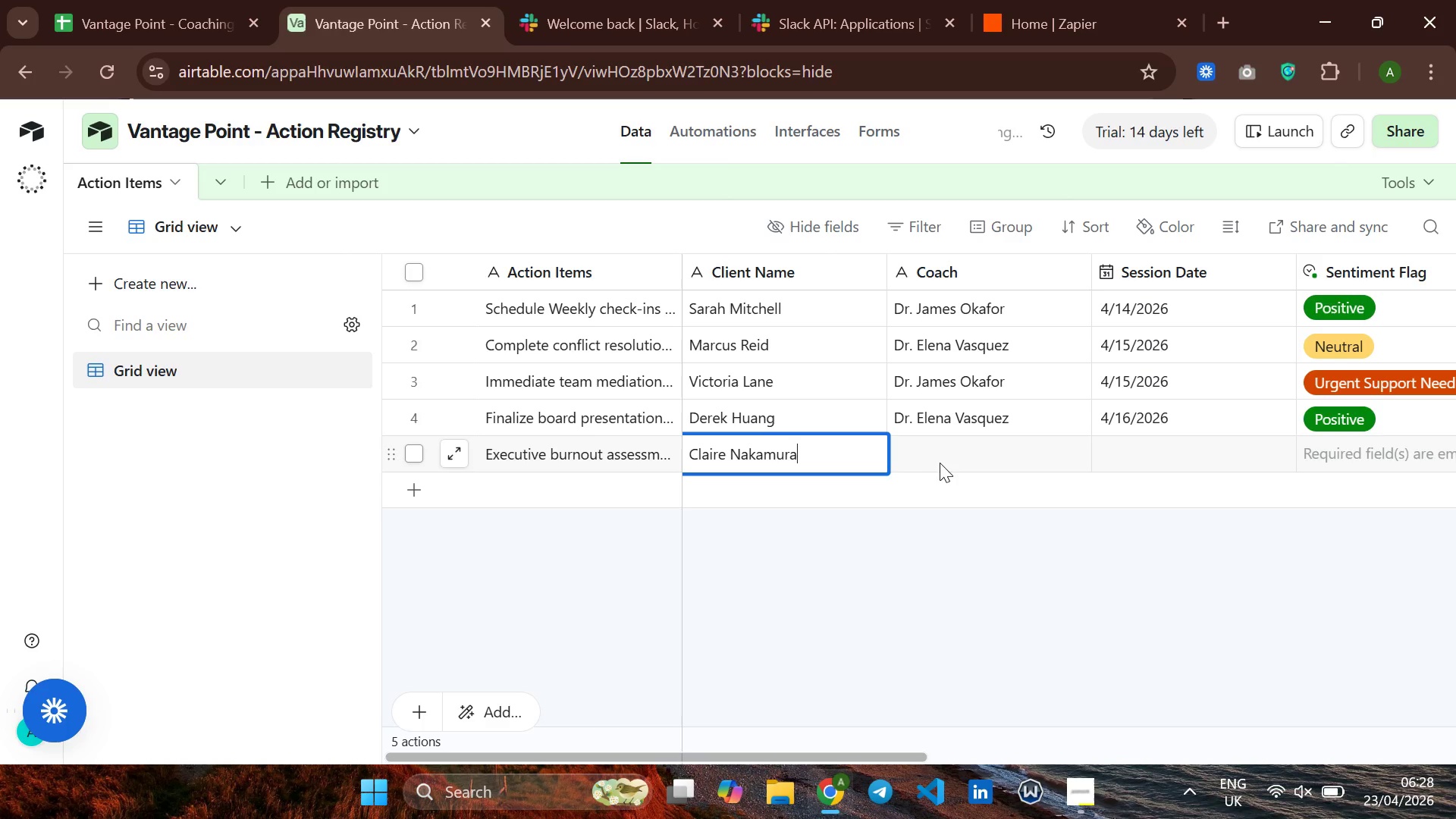 
left_click([942, 463])
 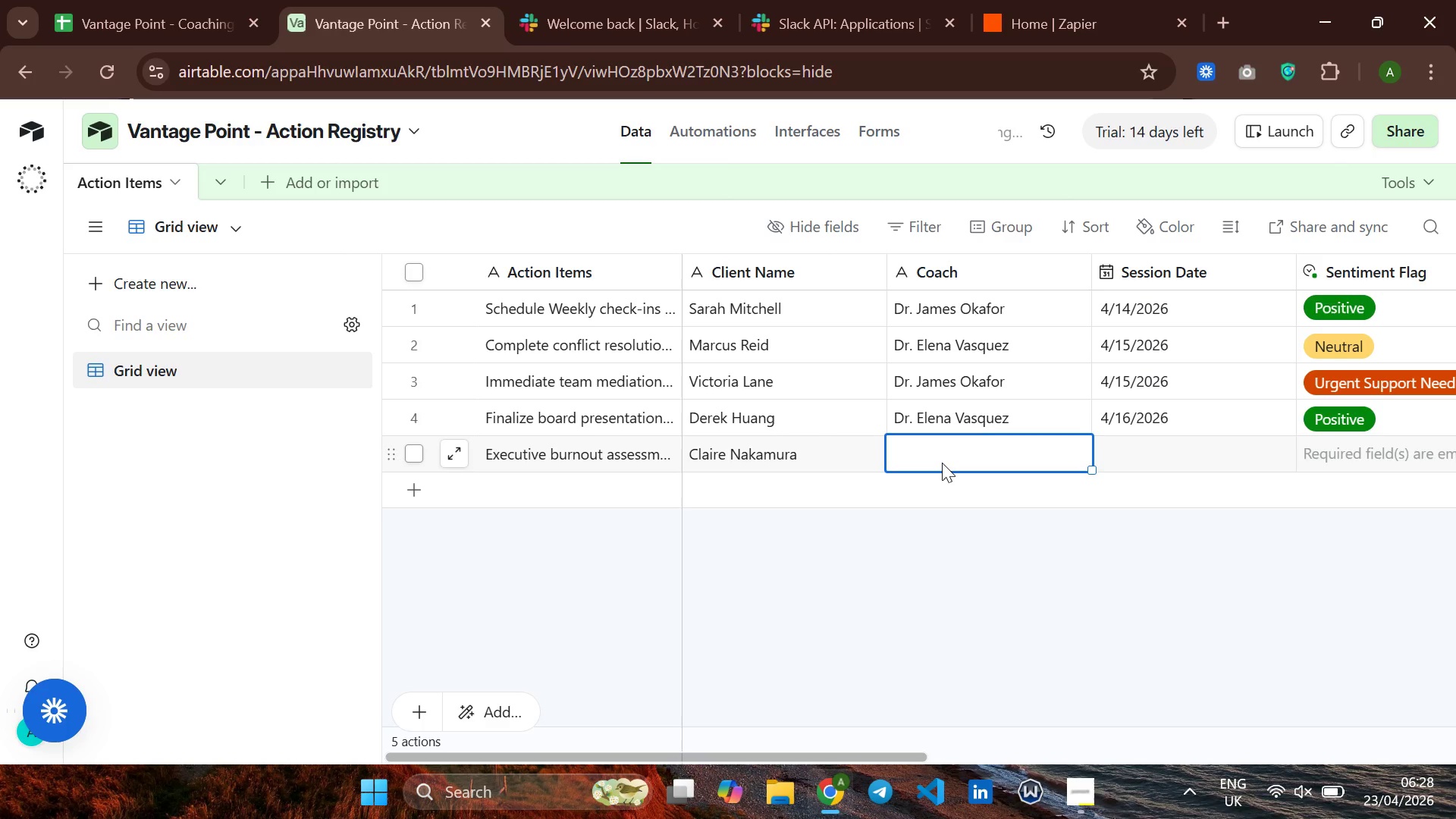 
type(Dr. Elens)
key(Backspace)
type(a V)
 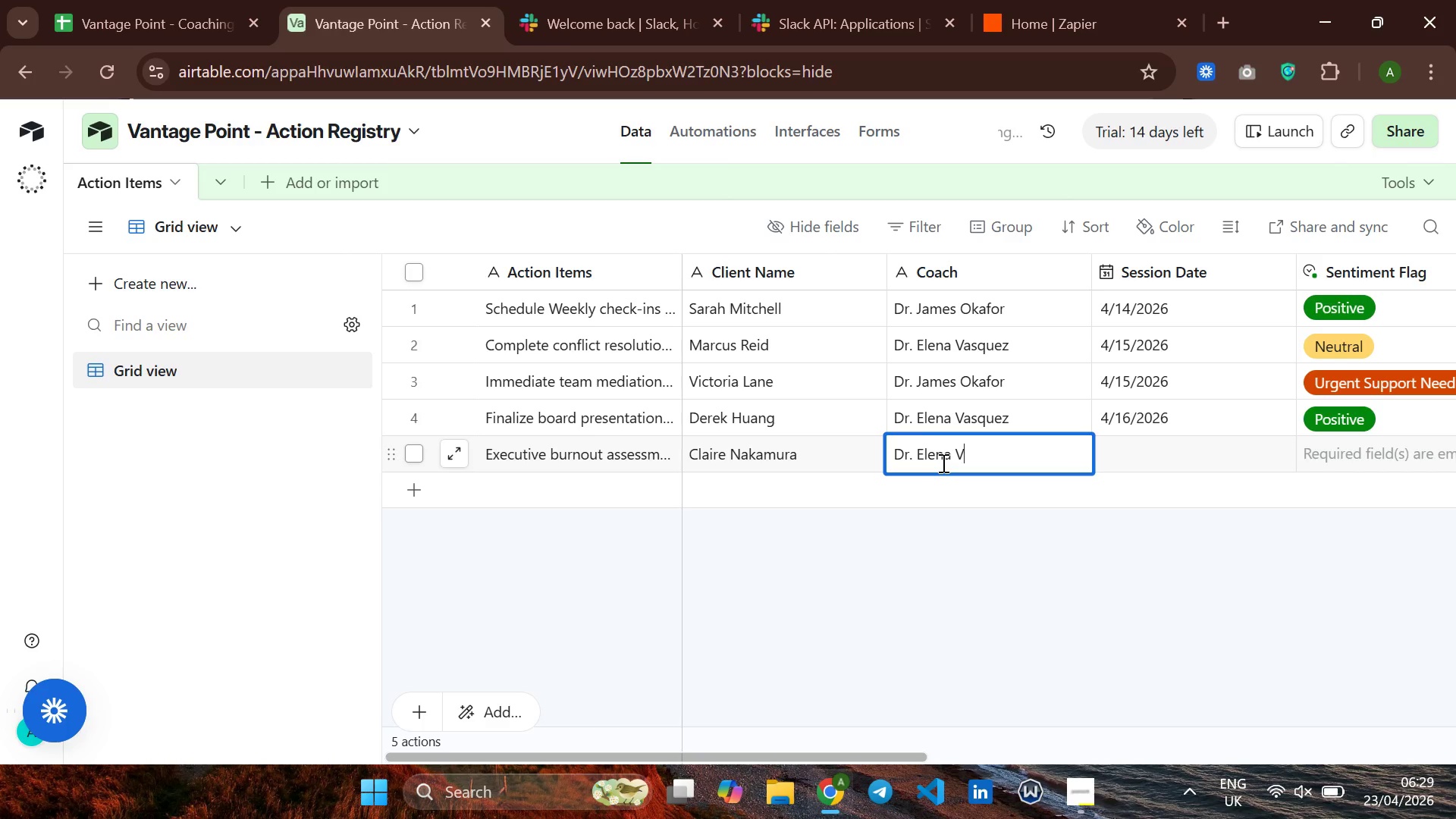 
type(asques)
key(Backspace)
type(z)
 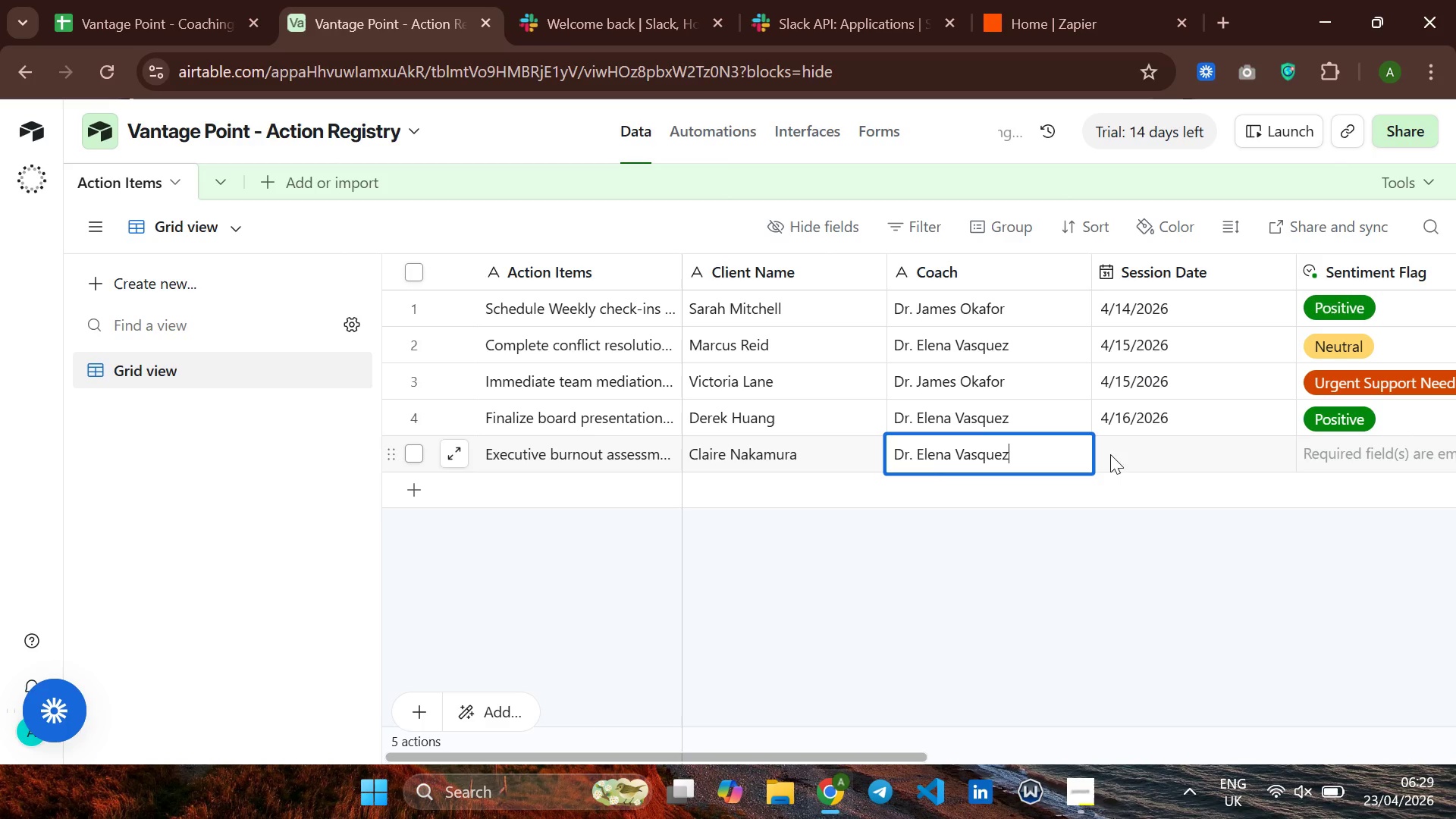 
left_click([1119, 453])
 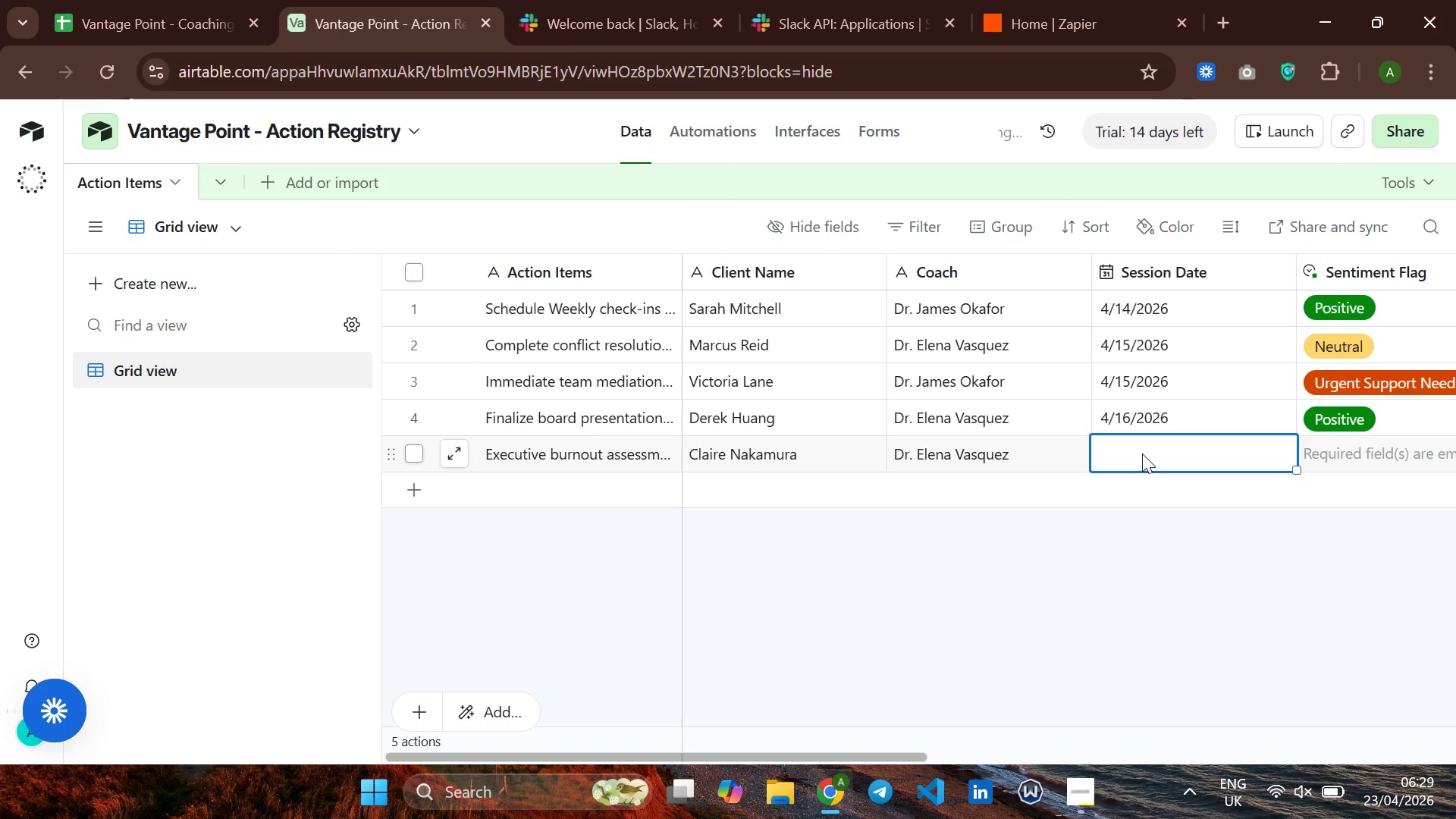 
key(4)
 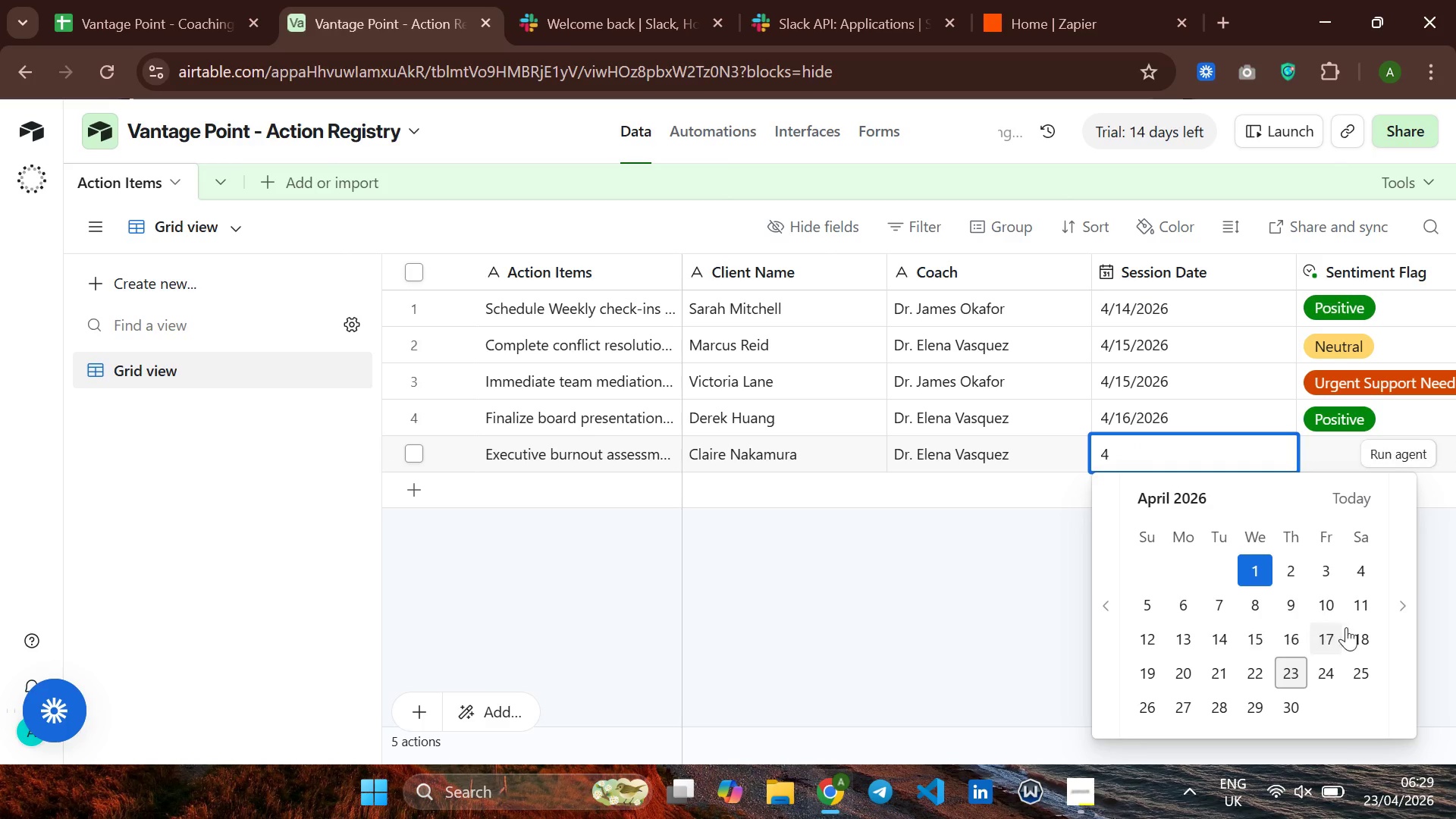 
left_click([1364, 627])
 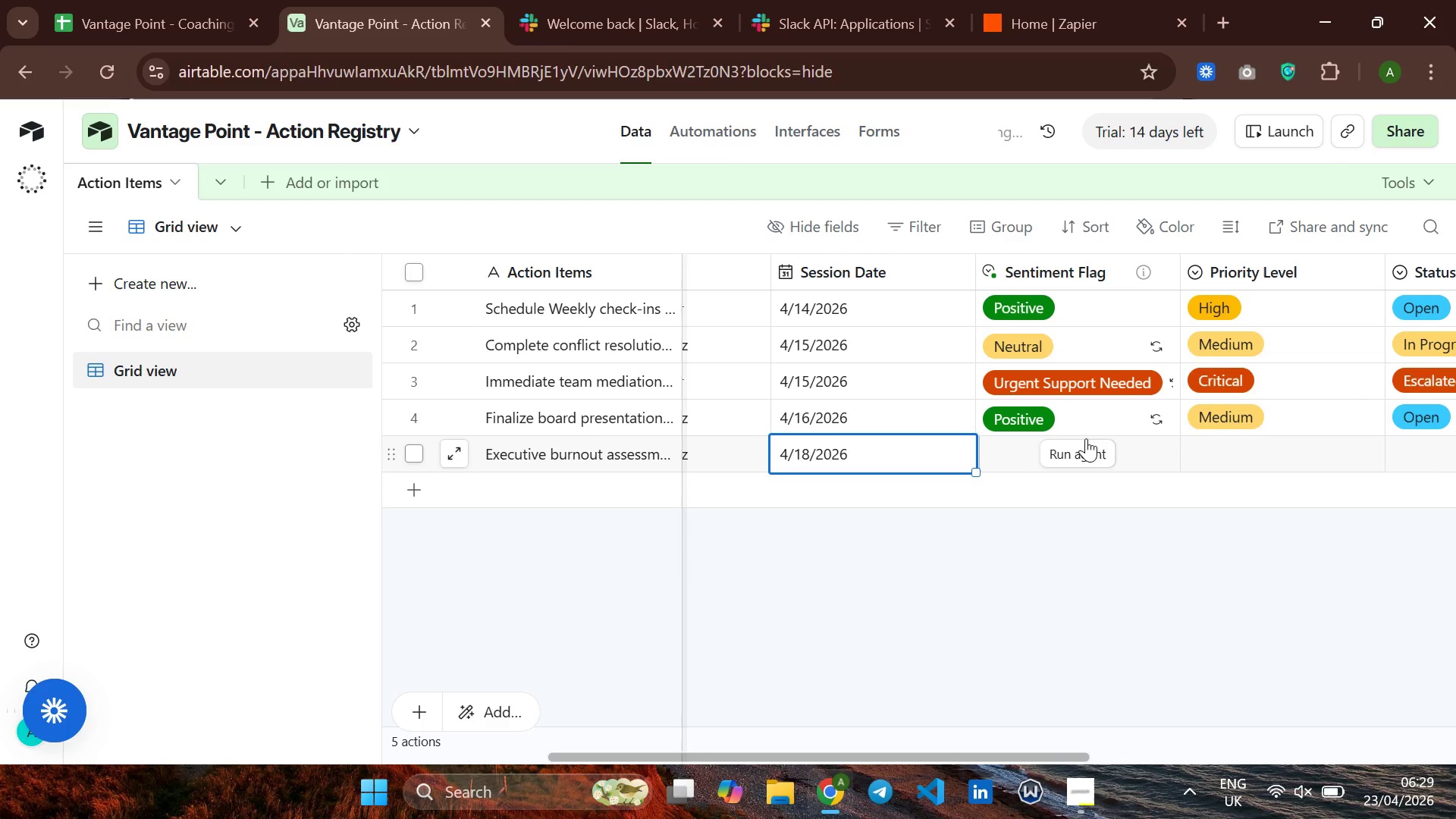 
left_click([1153, 444])
 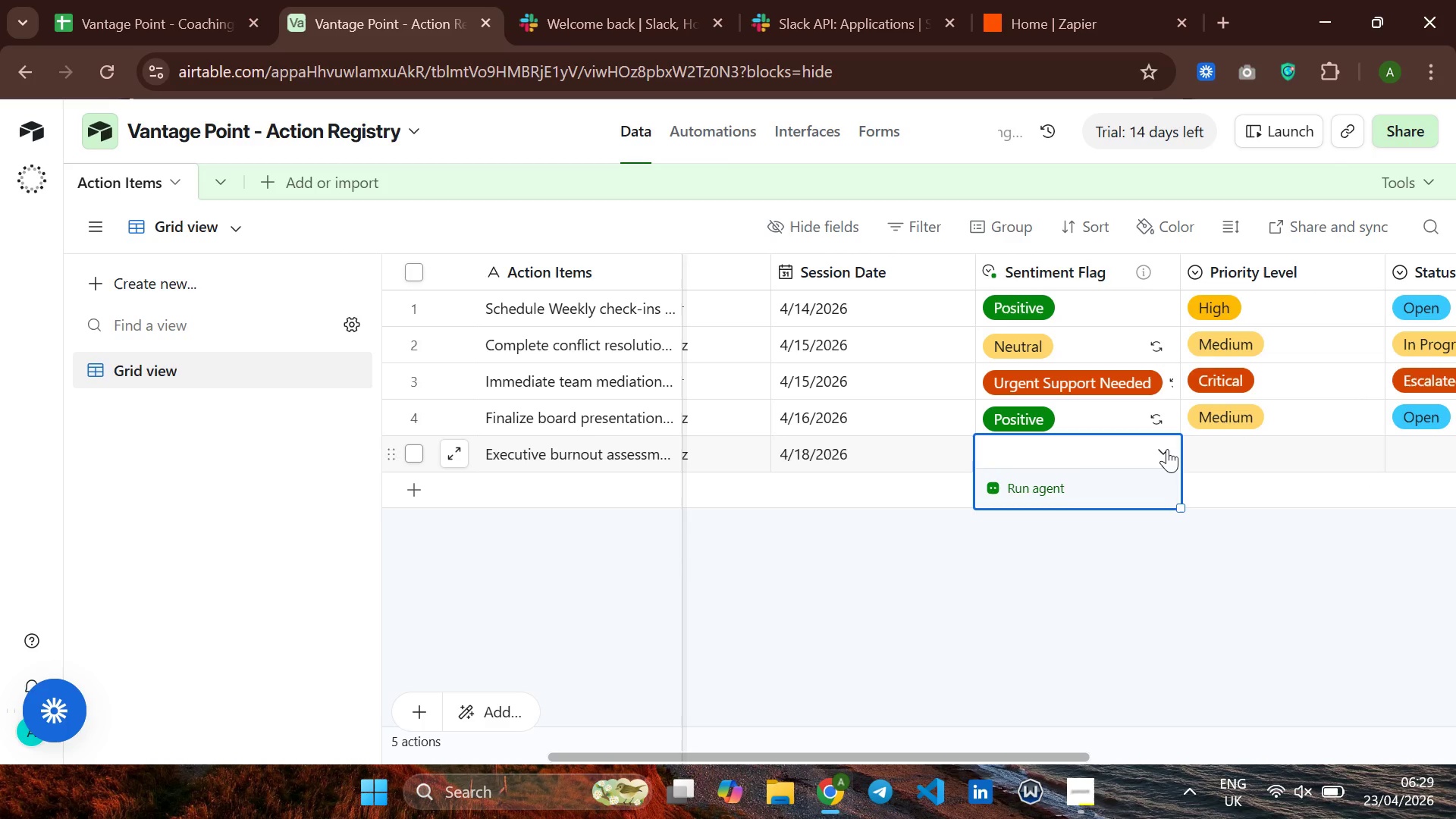 
left_click([1167, 449])
 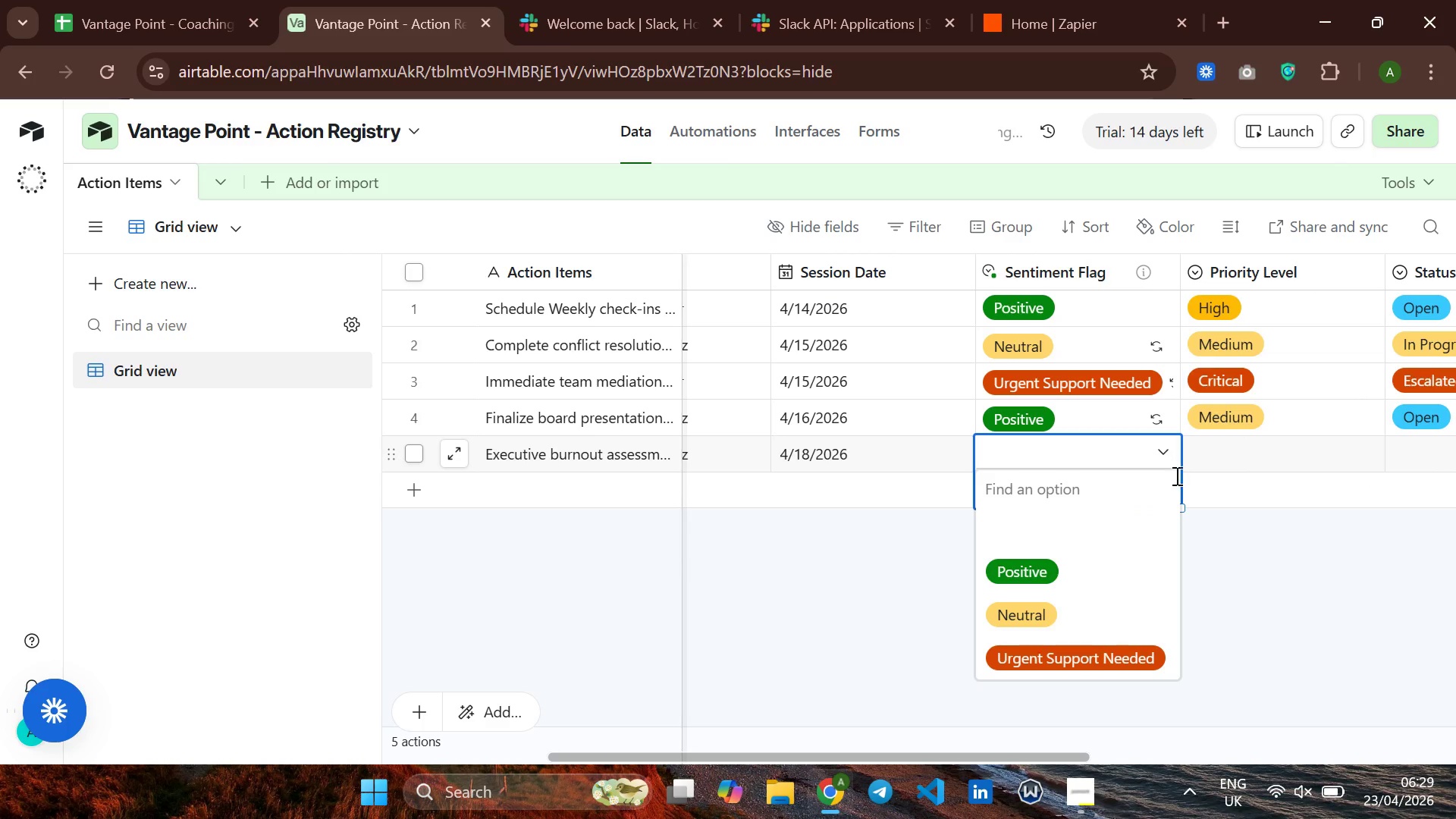 
left_click([1087, 652])
 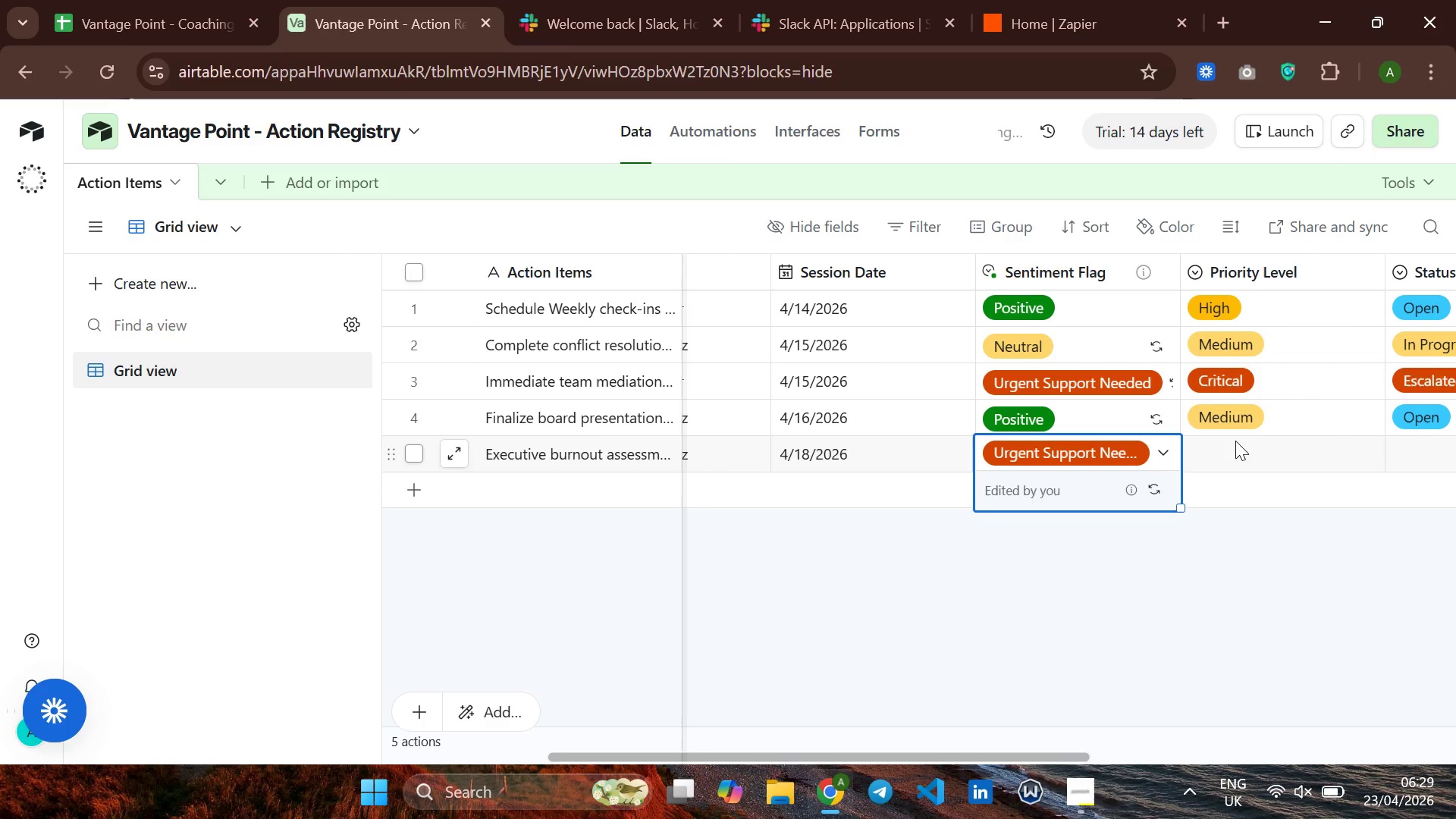 
left_click([1237, 441])
 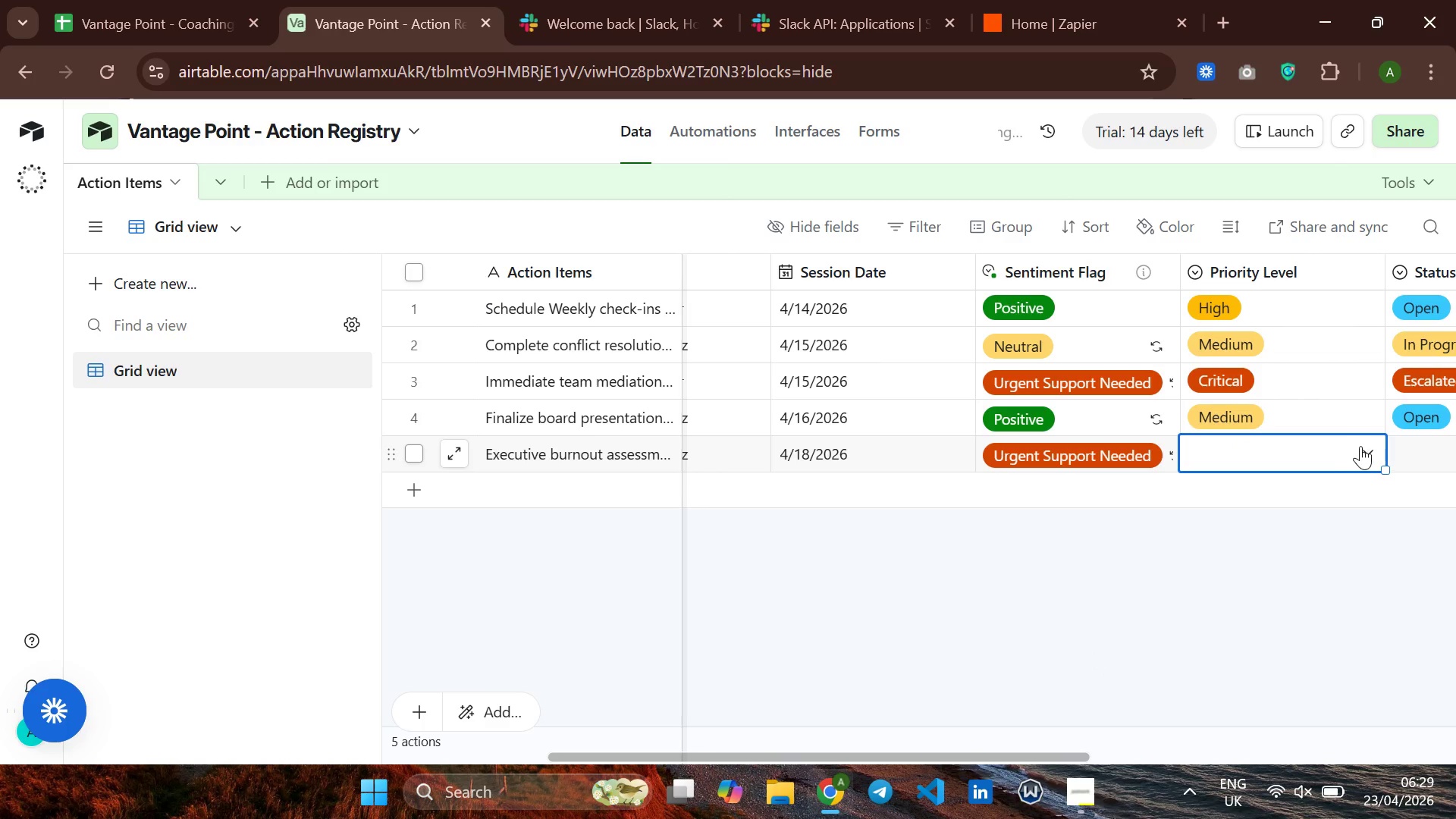 
left_click([1360, 446])
 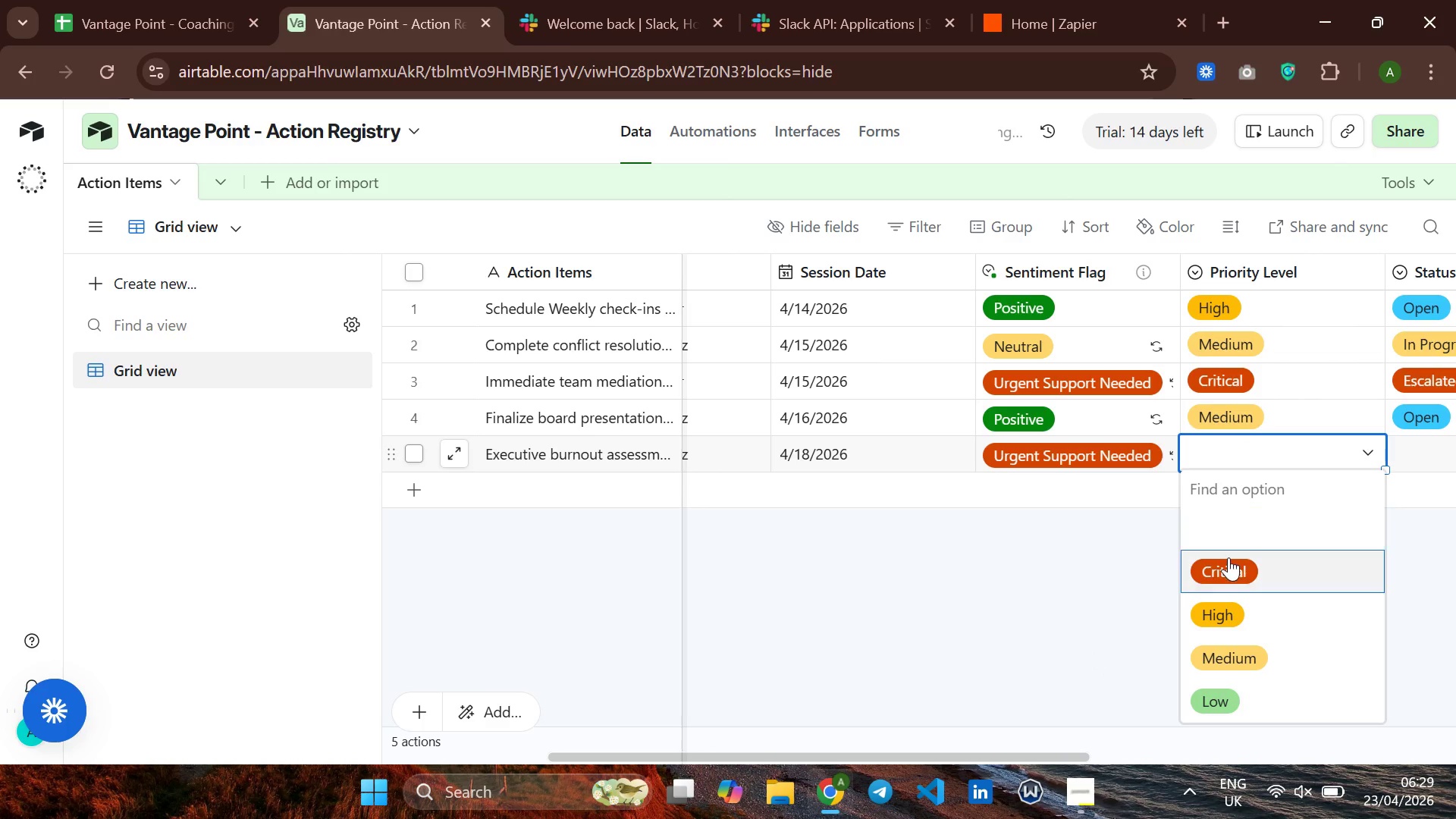 
left_click([1228, 557])
 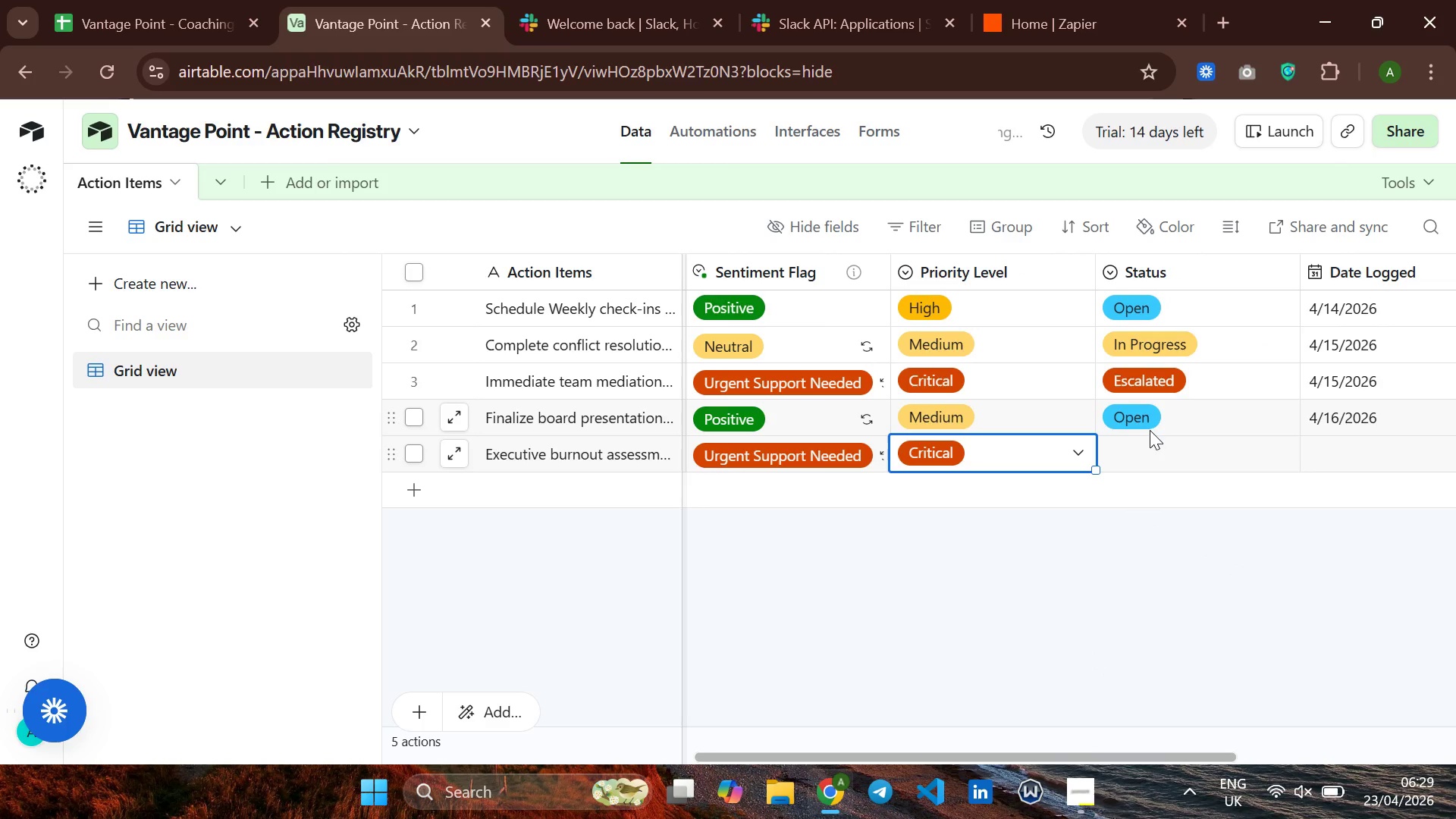 
left_click([1155, 455])
 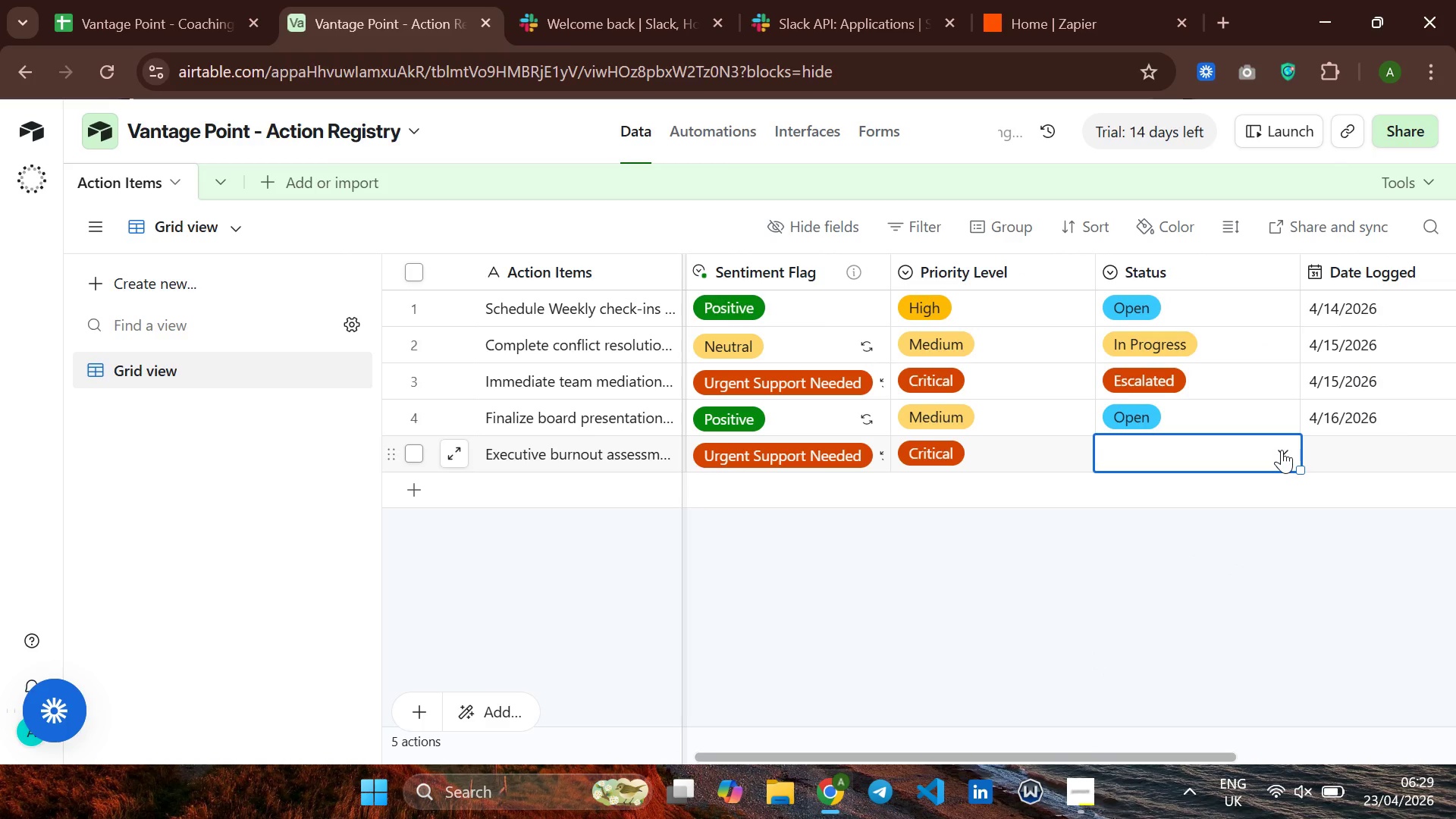 
left_click([1282, 450])
 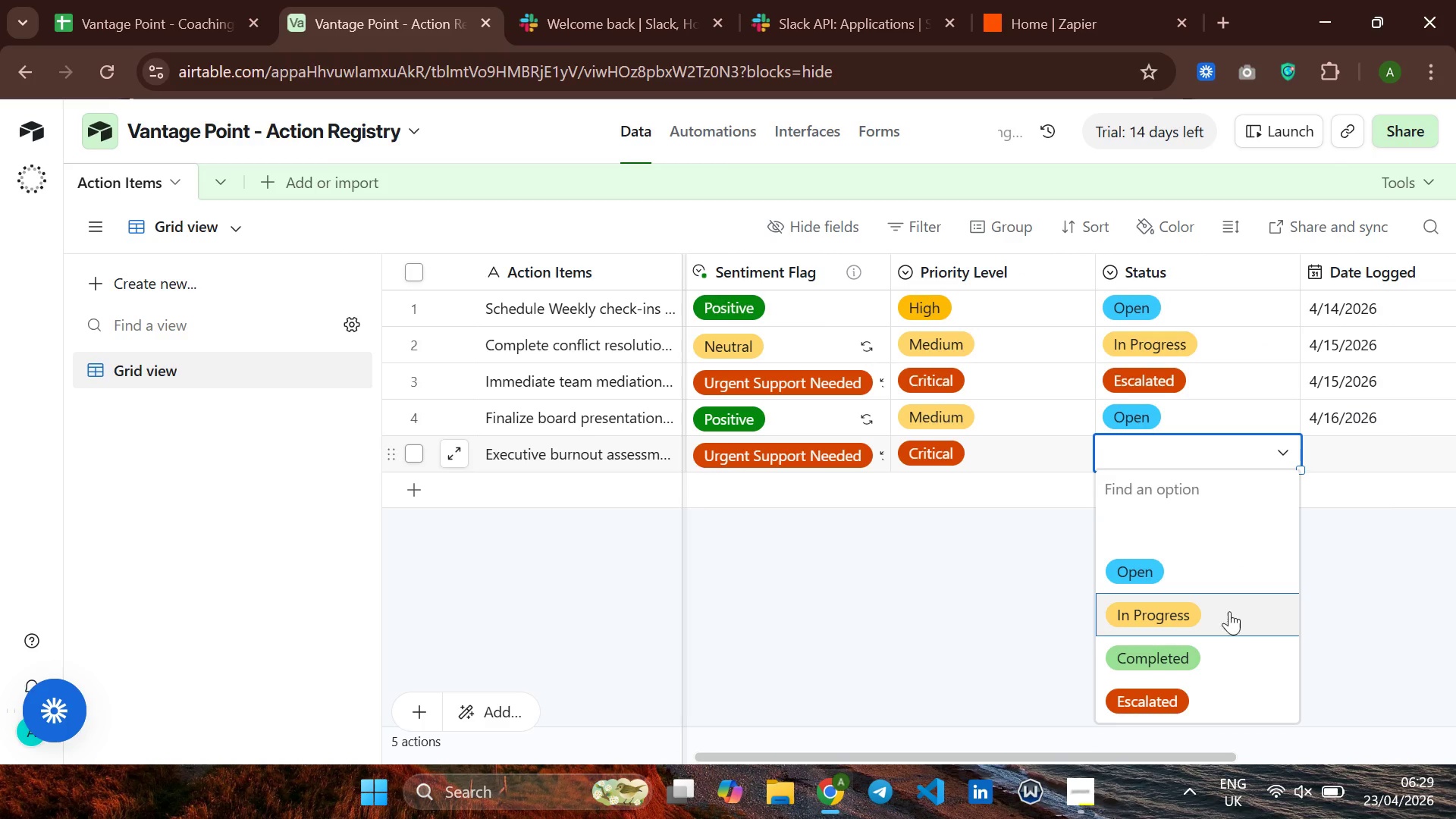 
left_click([1194, 701])
 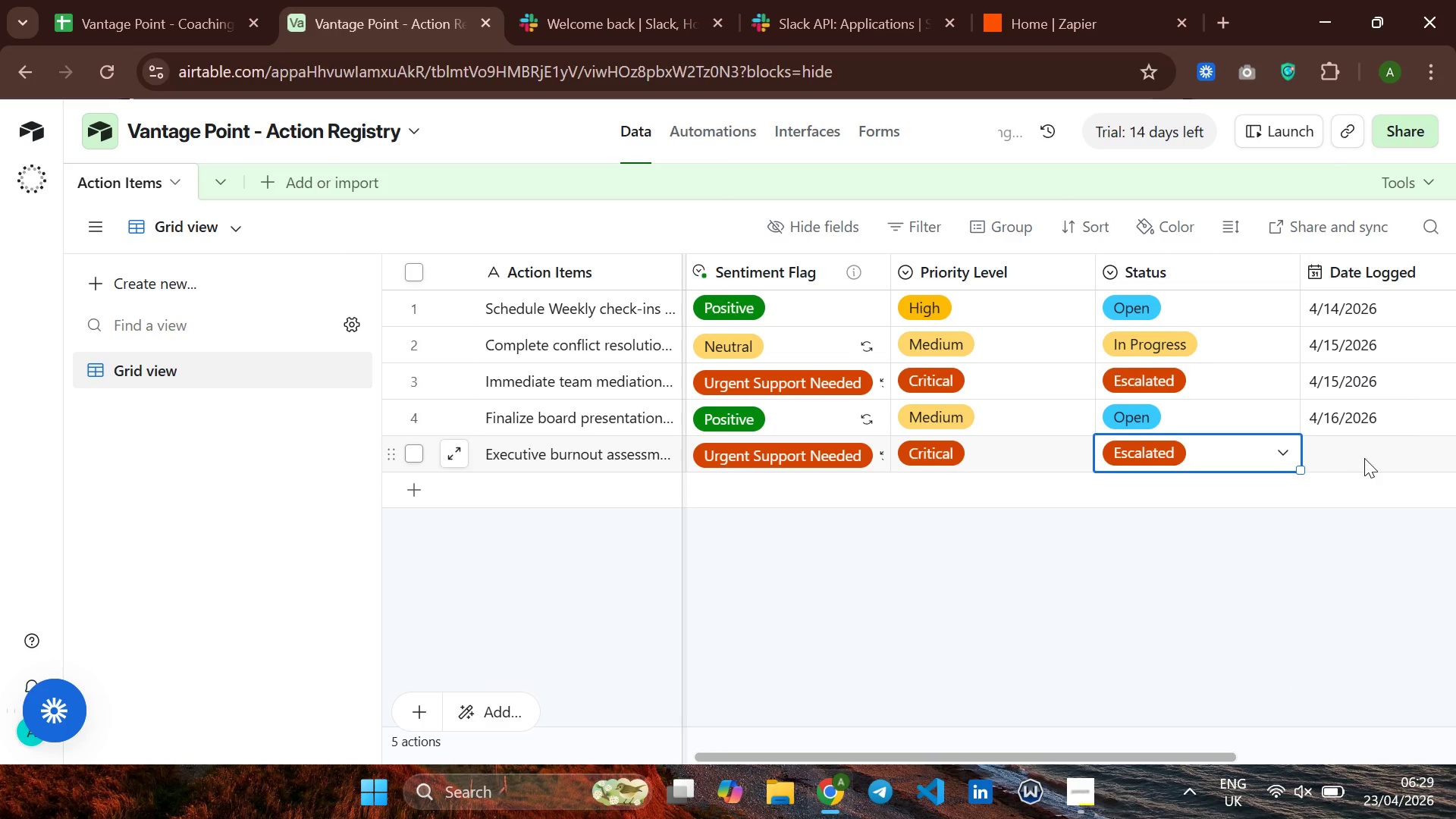 
left_click([1365, 457])
 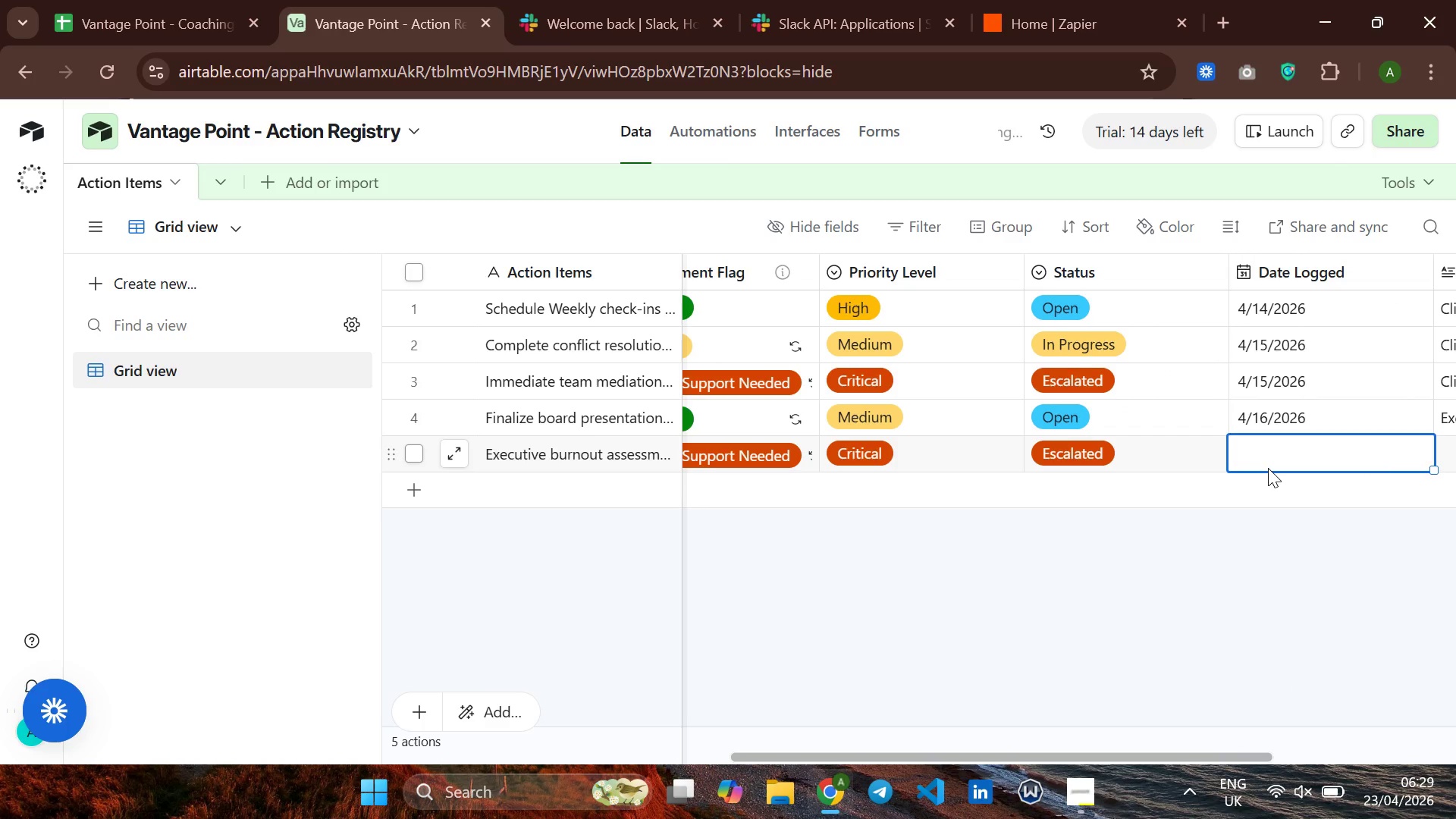 
key(4)
 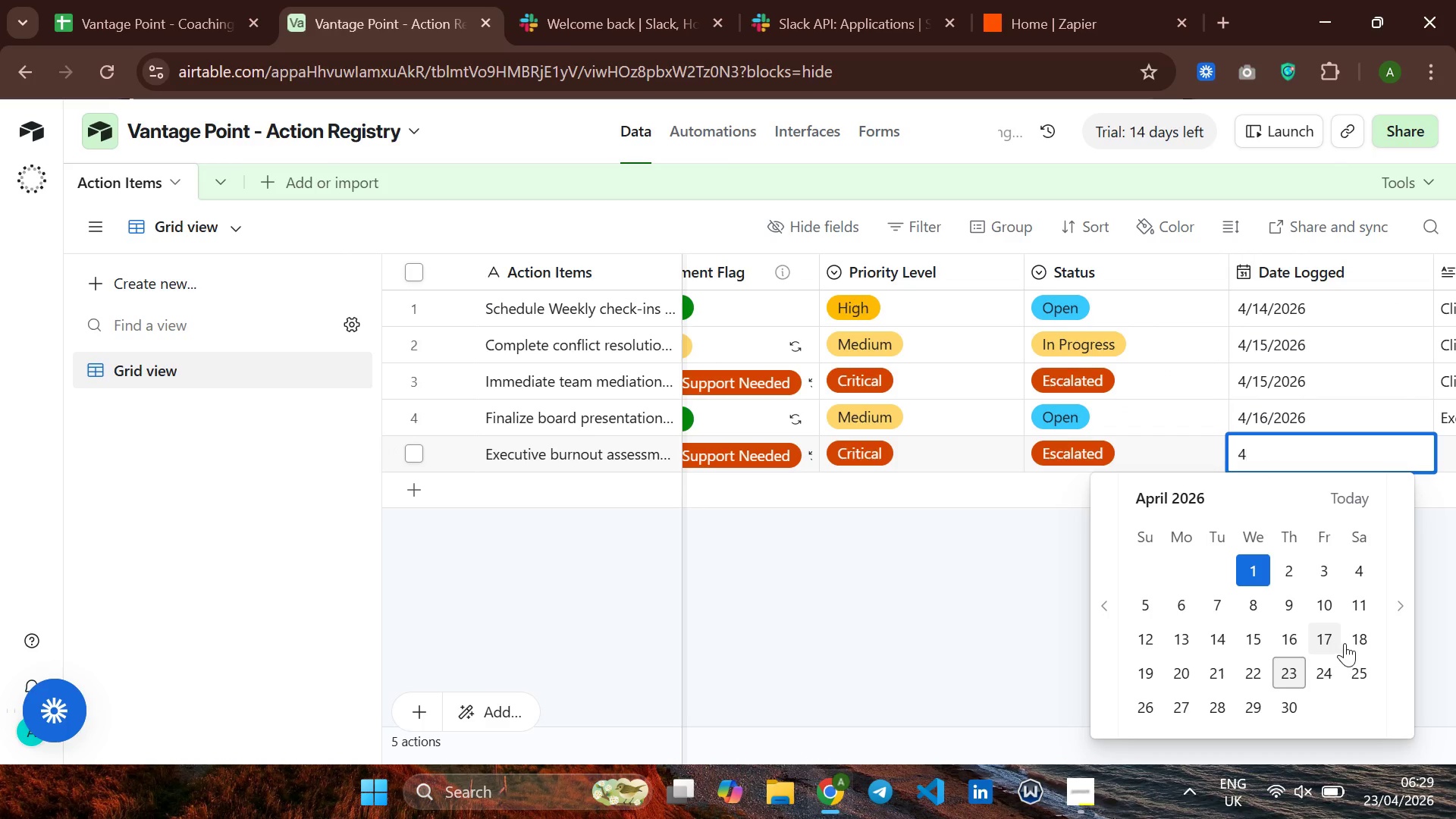 
left_click([1363, 638])
 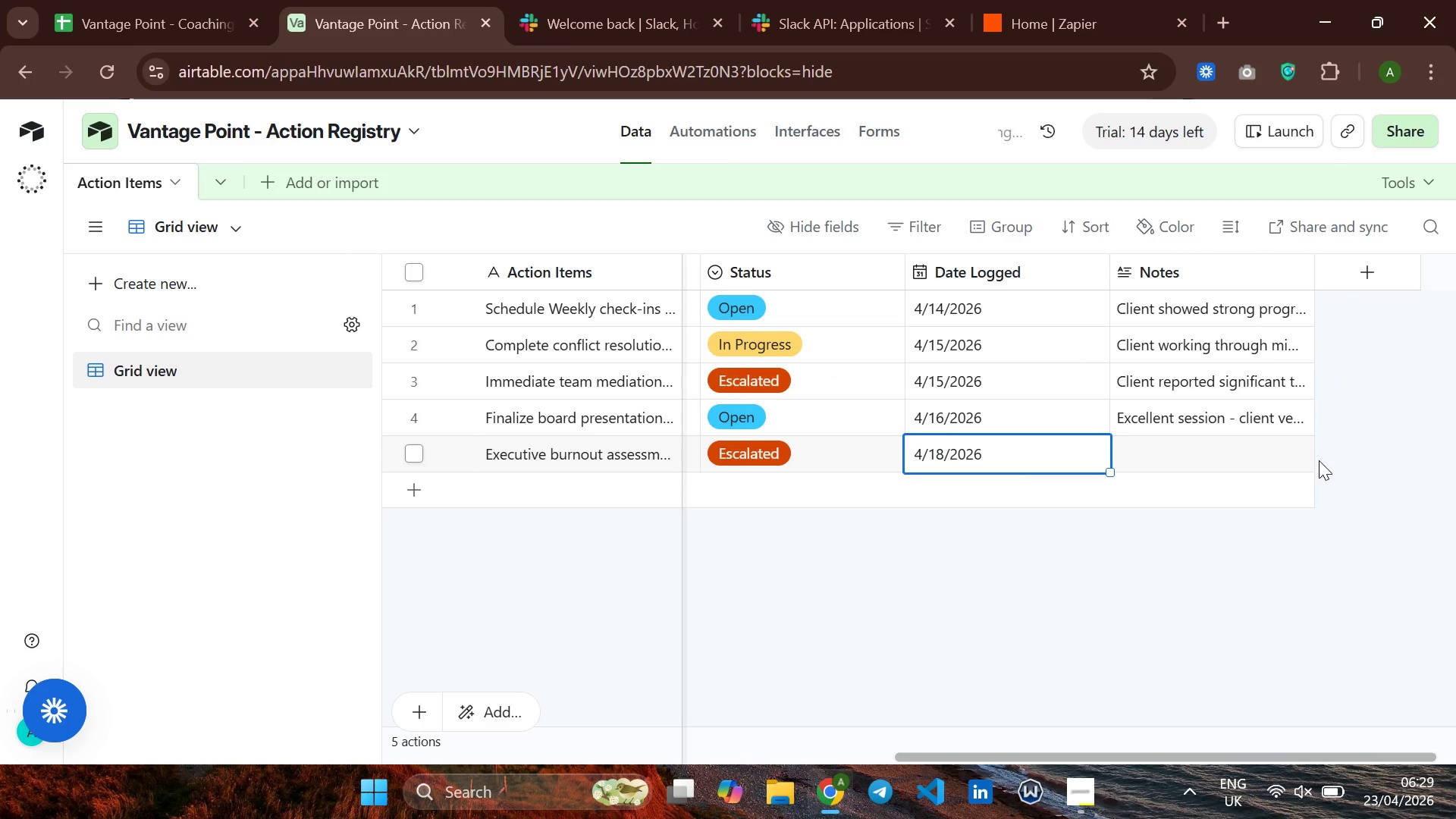 
left_click([1141, 450])
 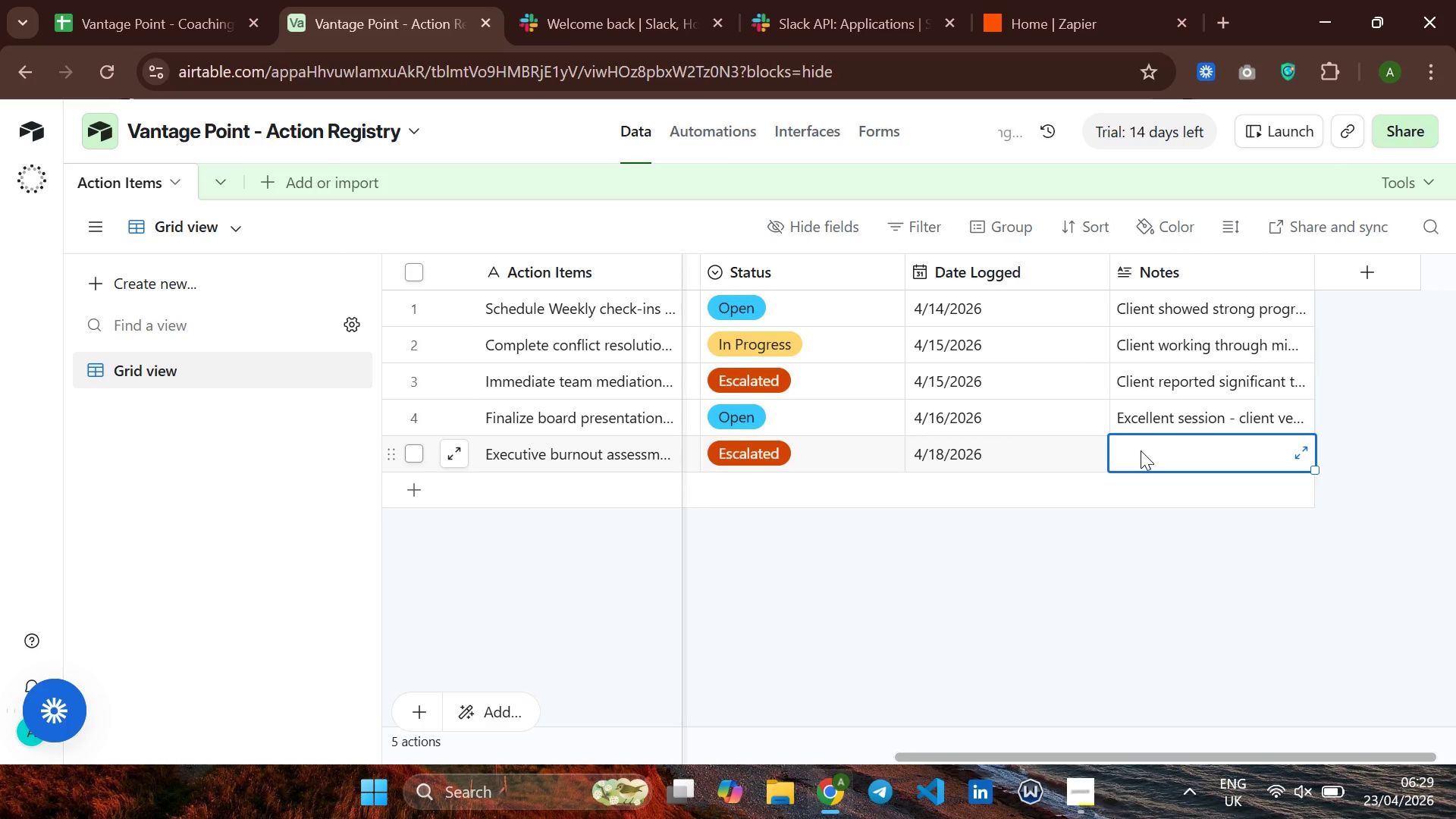 
type(Client showing )
 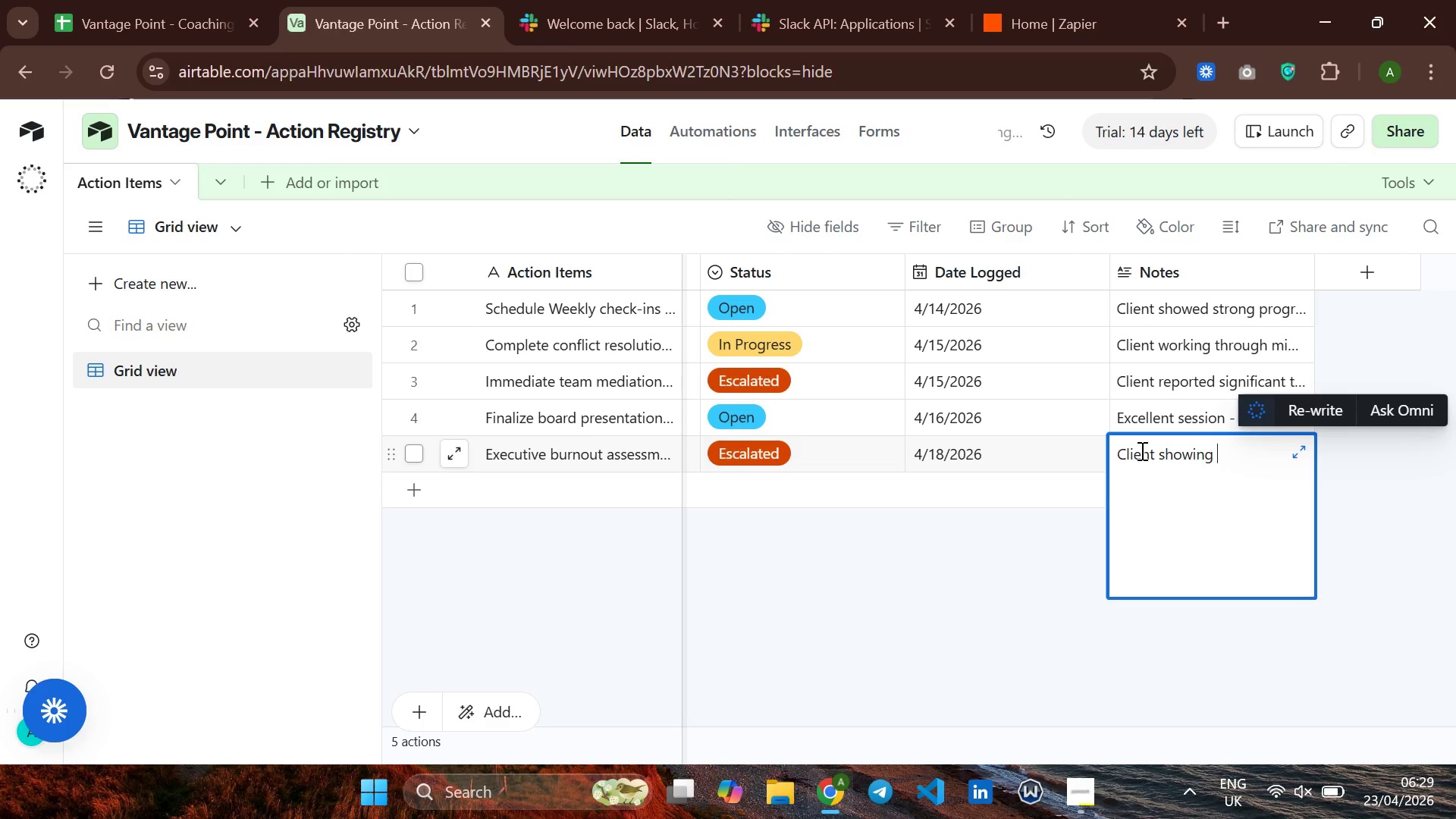 
type(signs of severe burnout)
 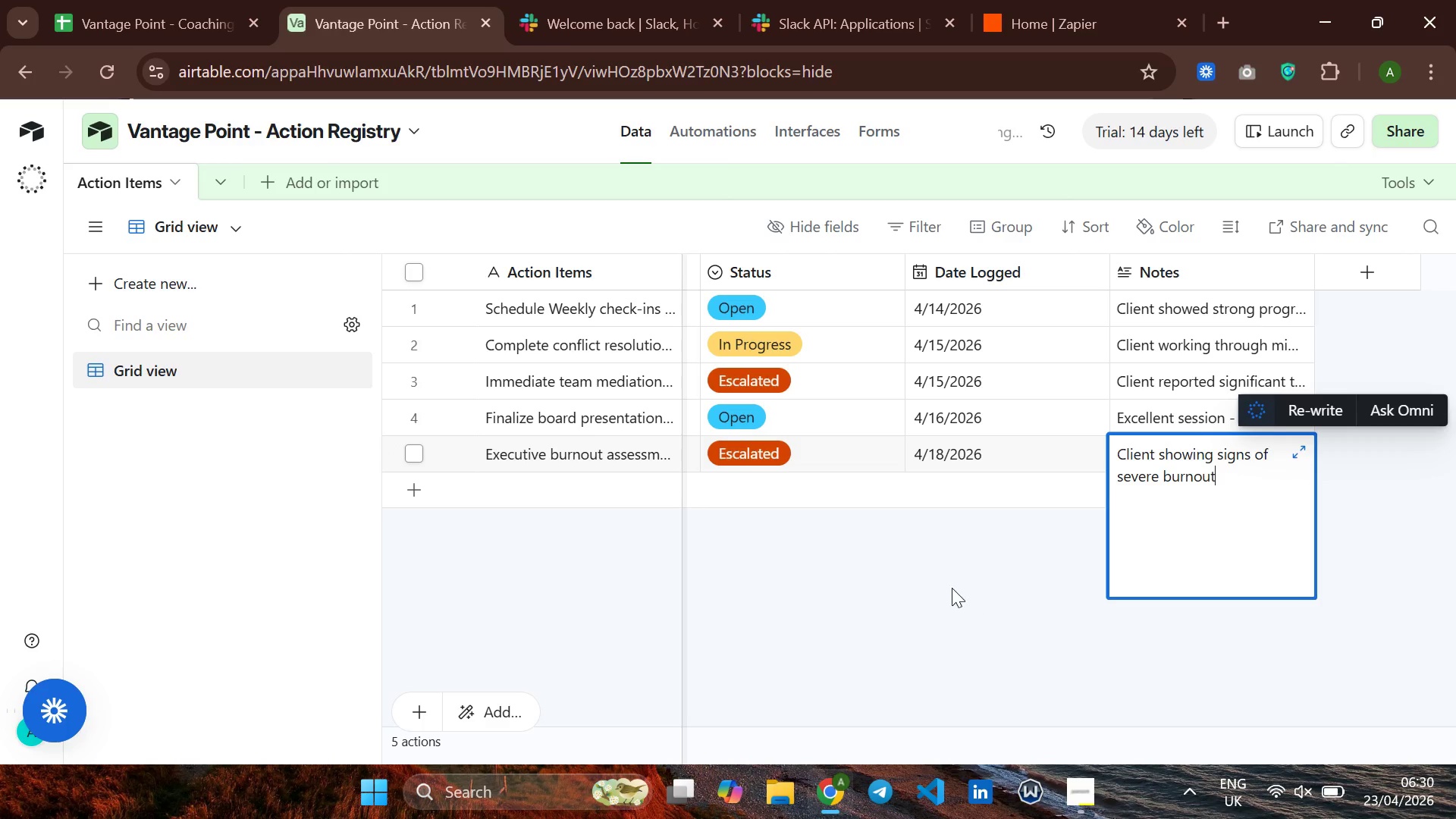 
left_click([949, 583])
 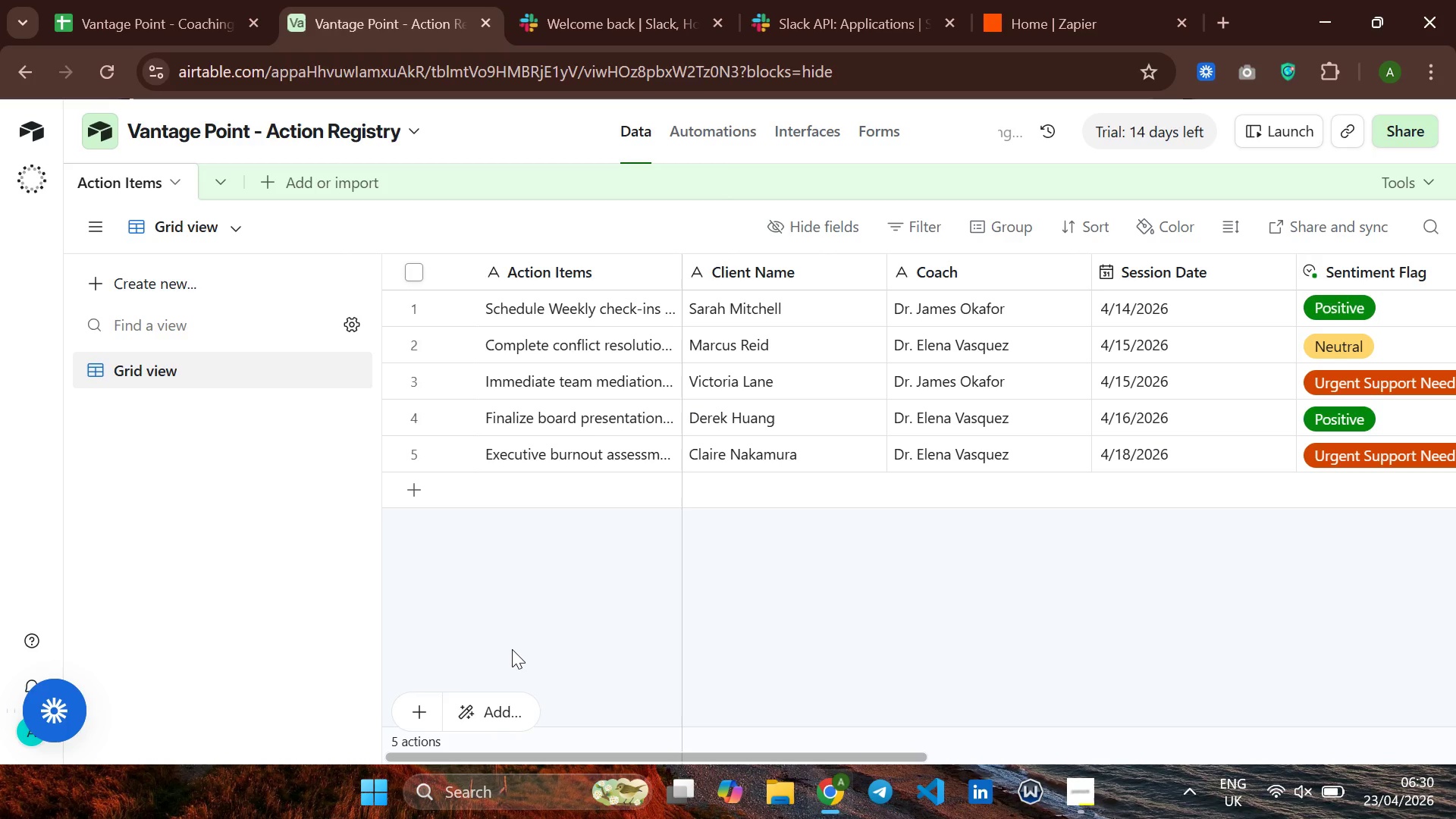 
wait(20.94)
 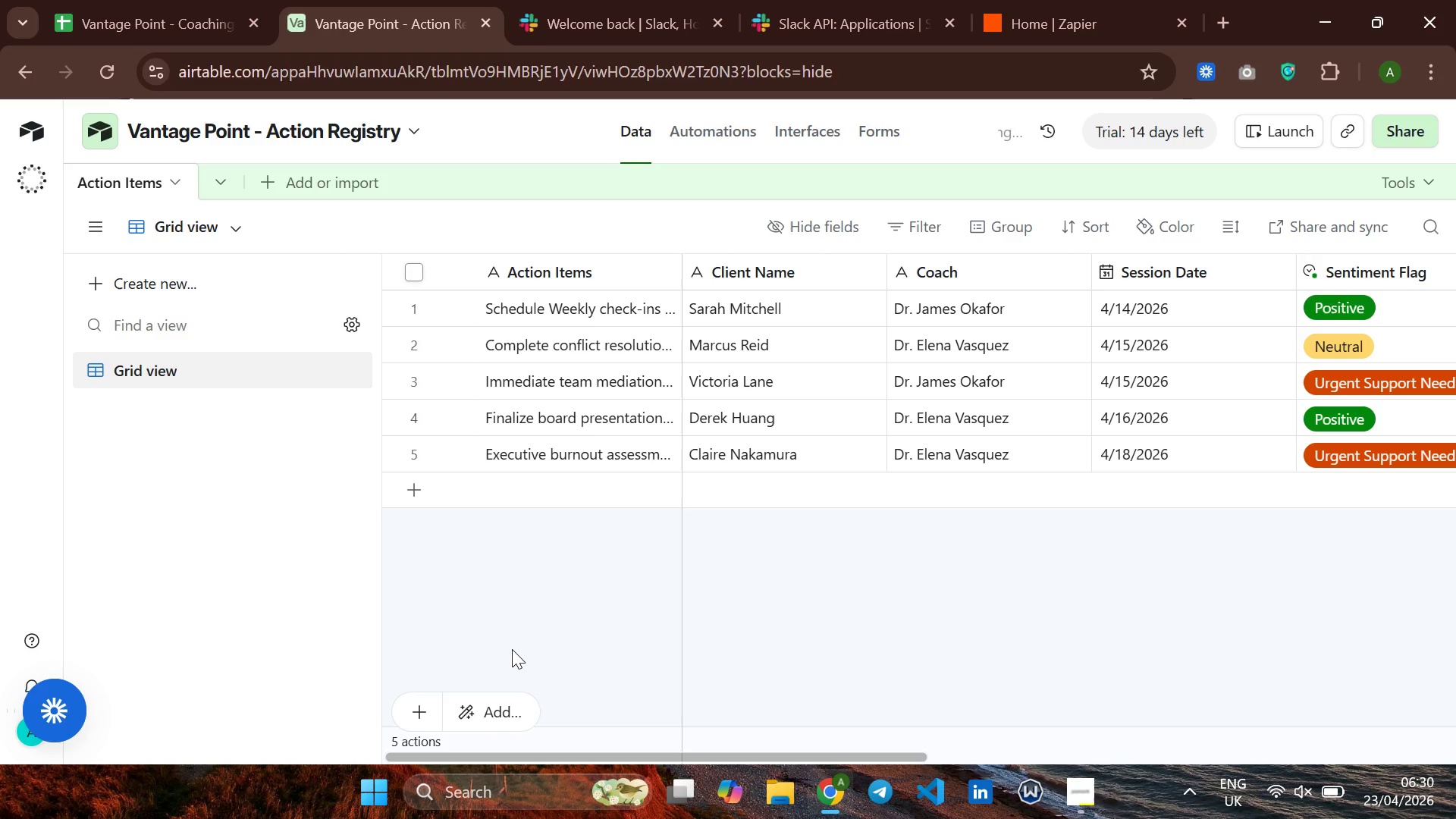 
left_click([326, 365])
 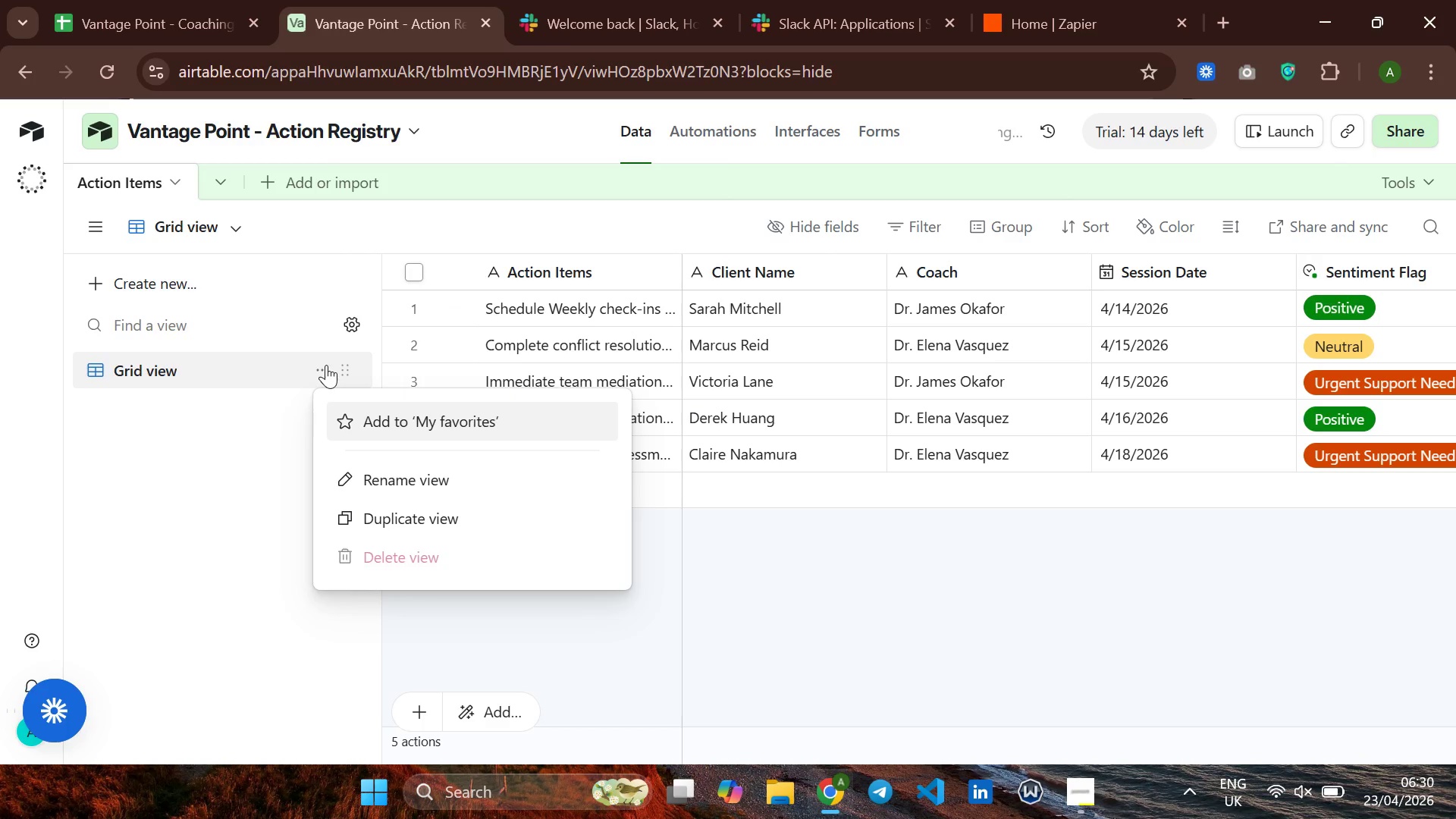 
left_click([326, 365])
 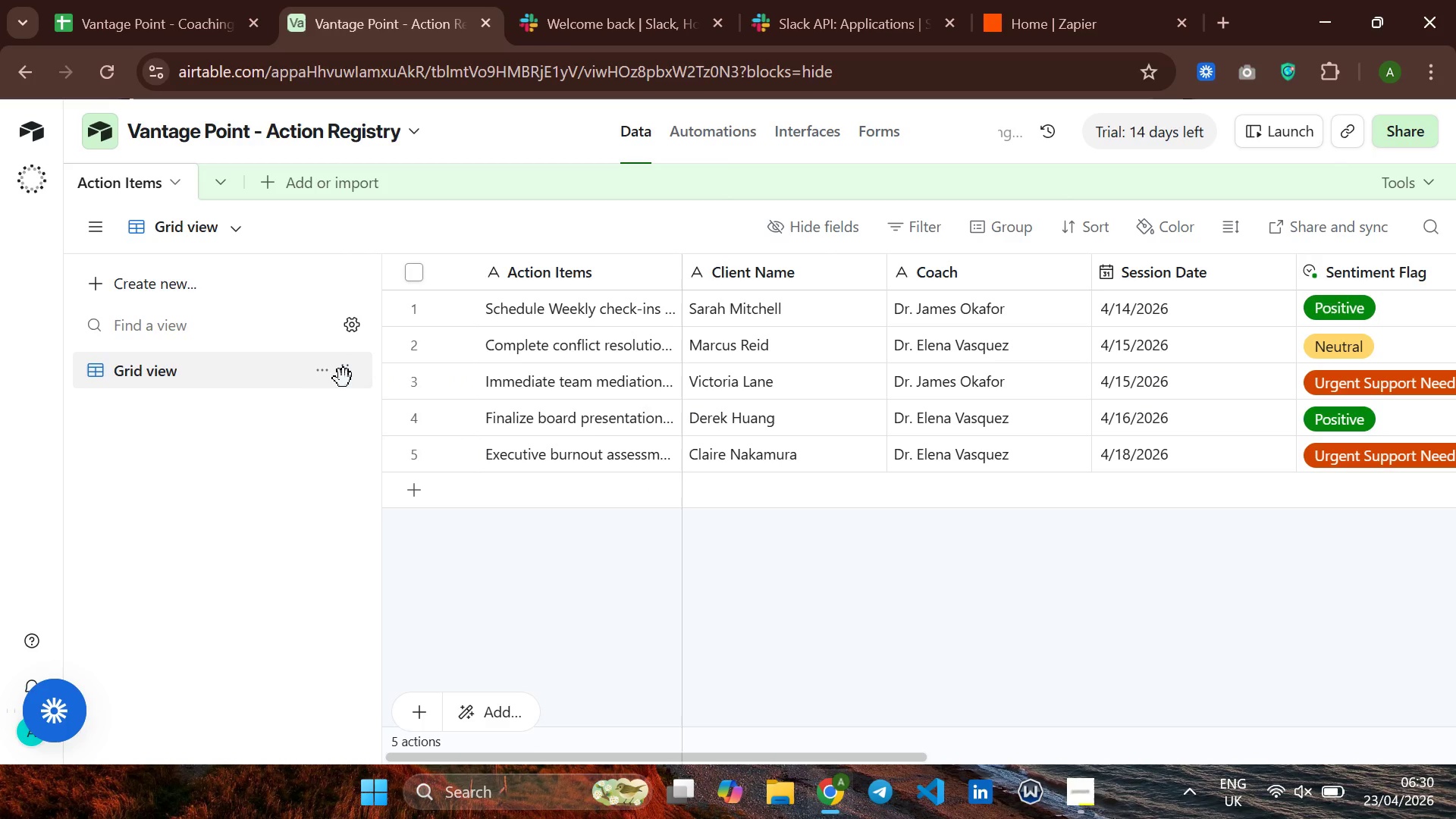 
left_click([344, 378])
 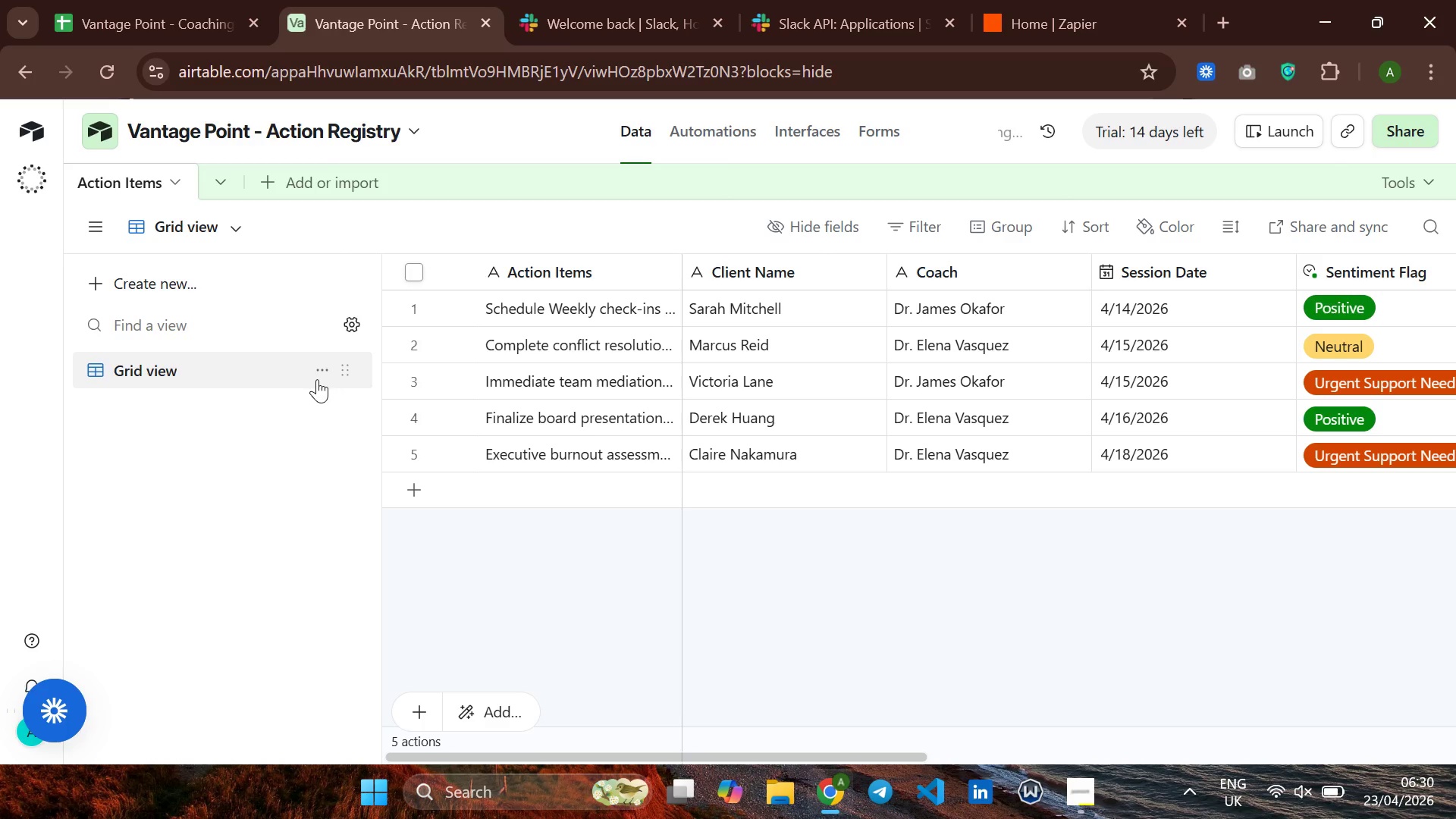 
left_click([317, 379])
 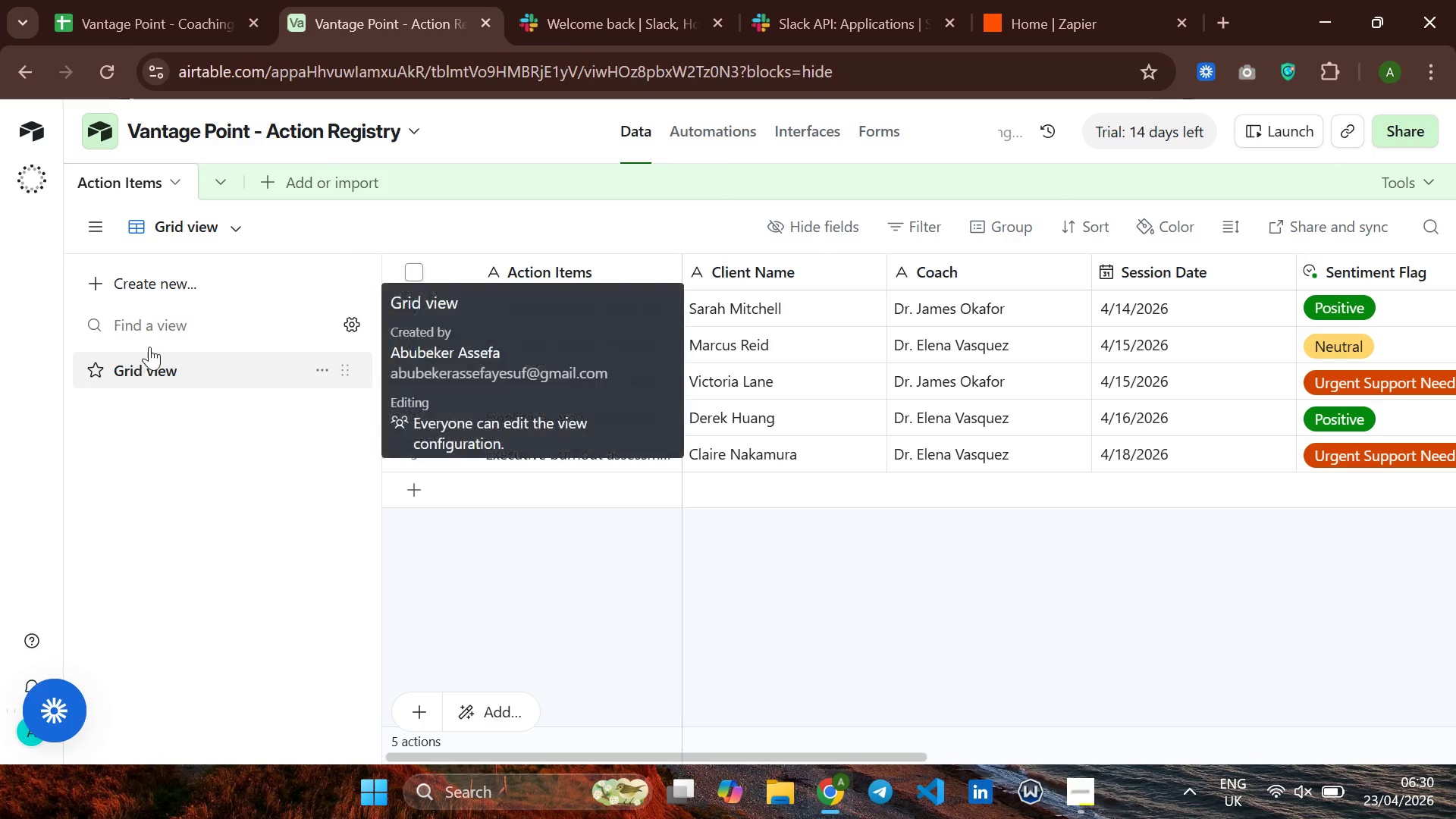 
left_click([208, 324])
 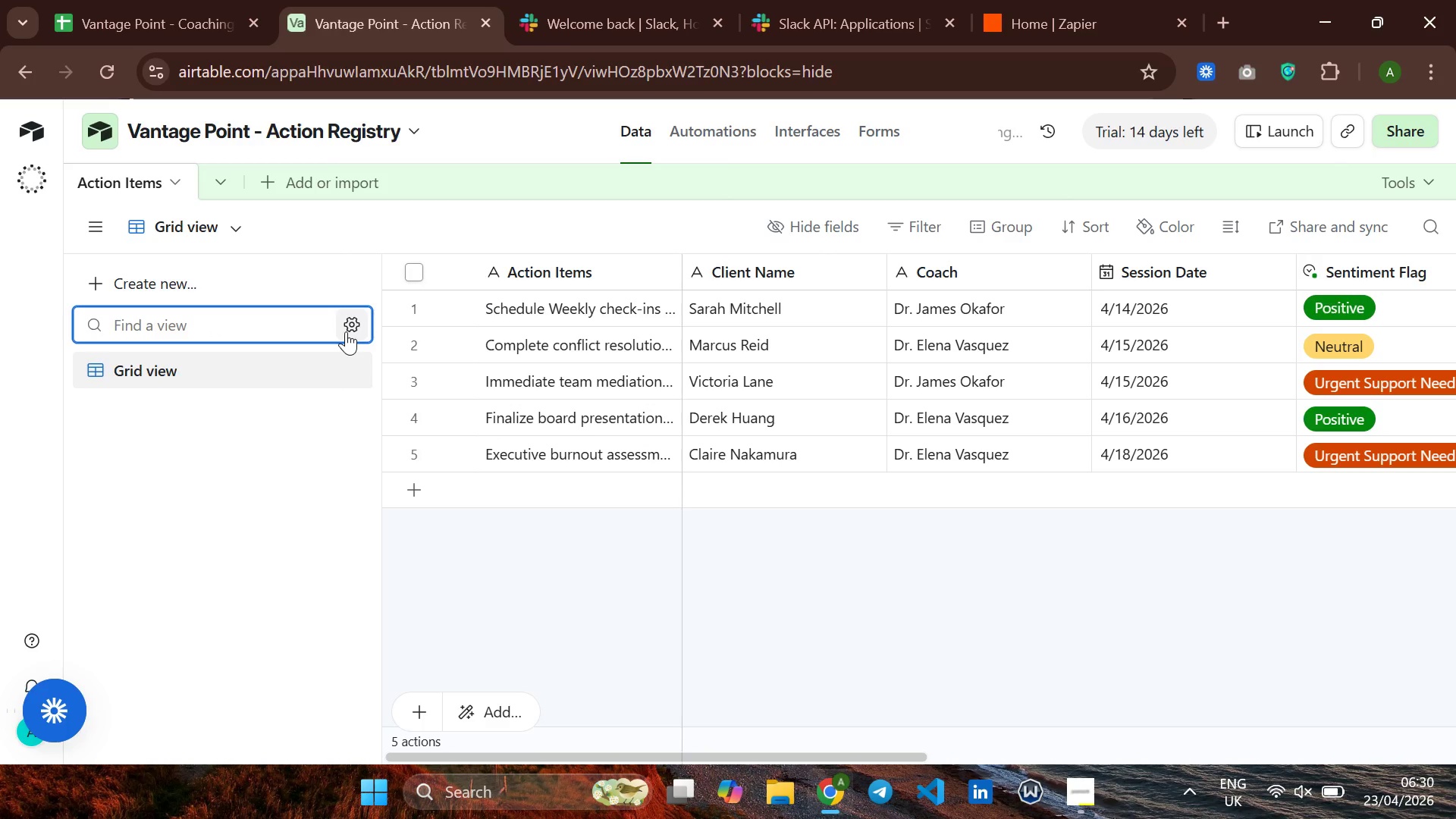 
left_click([346, 331])
 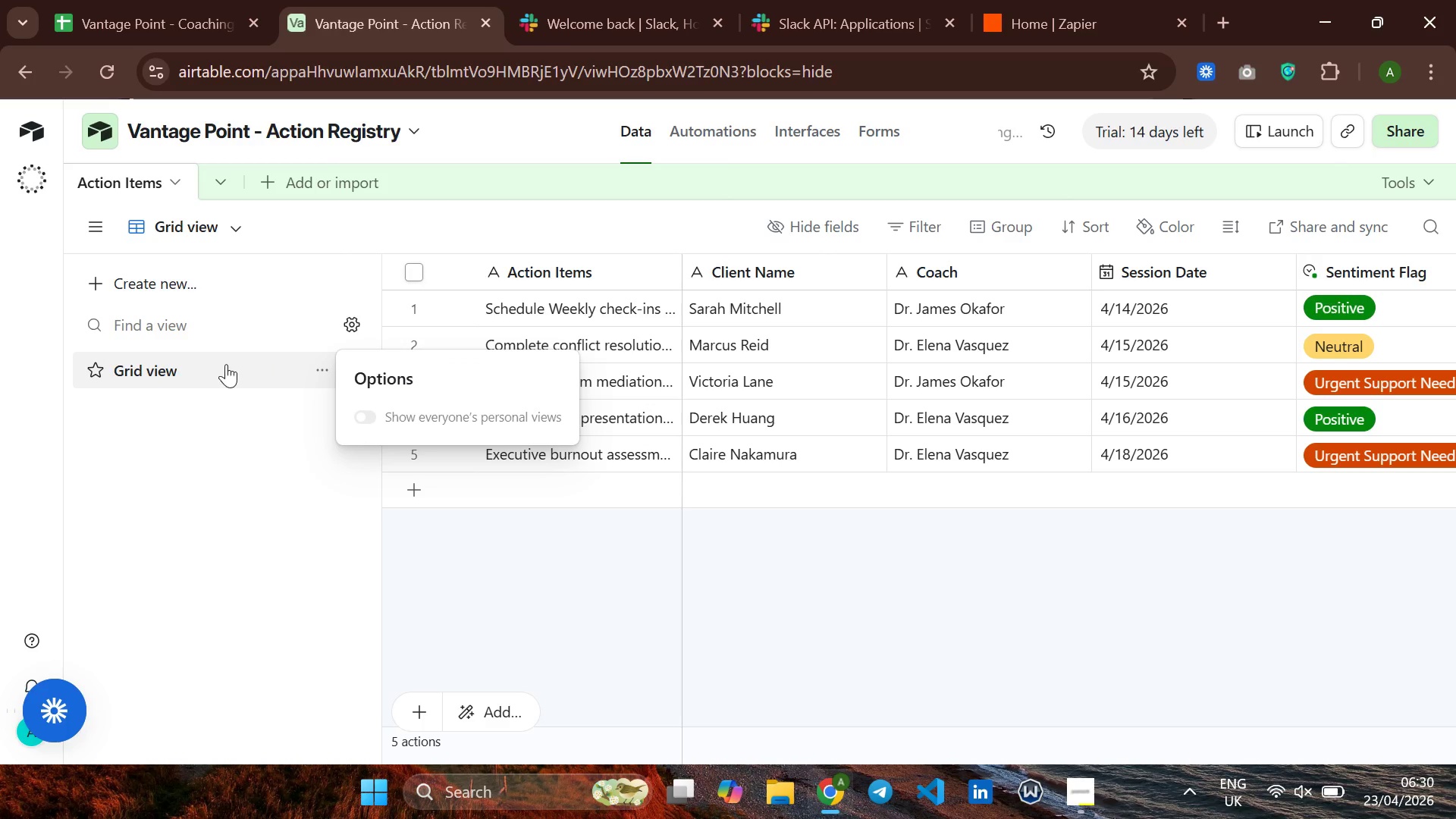 
left_click([226, 364])
 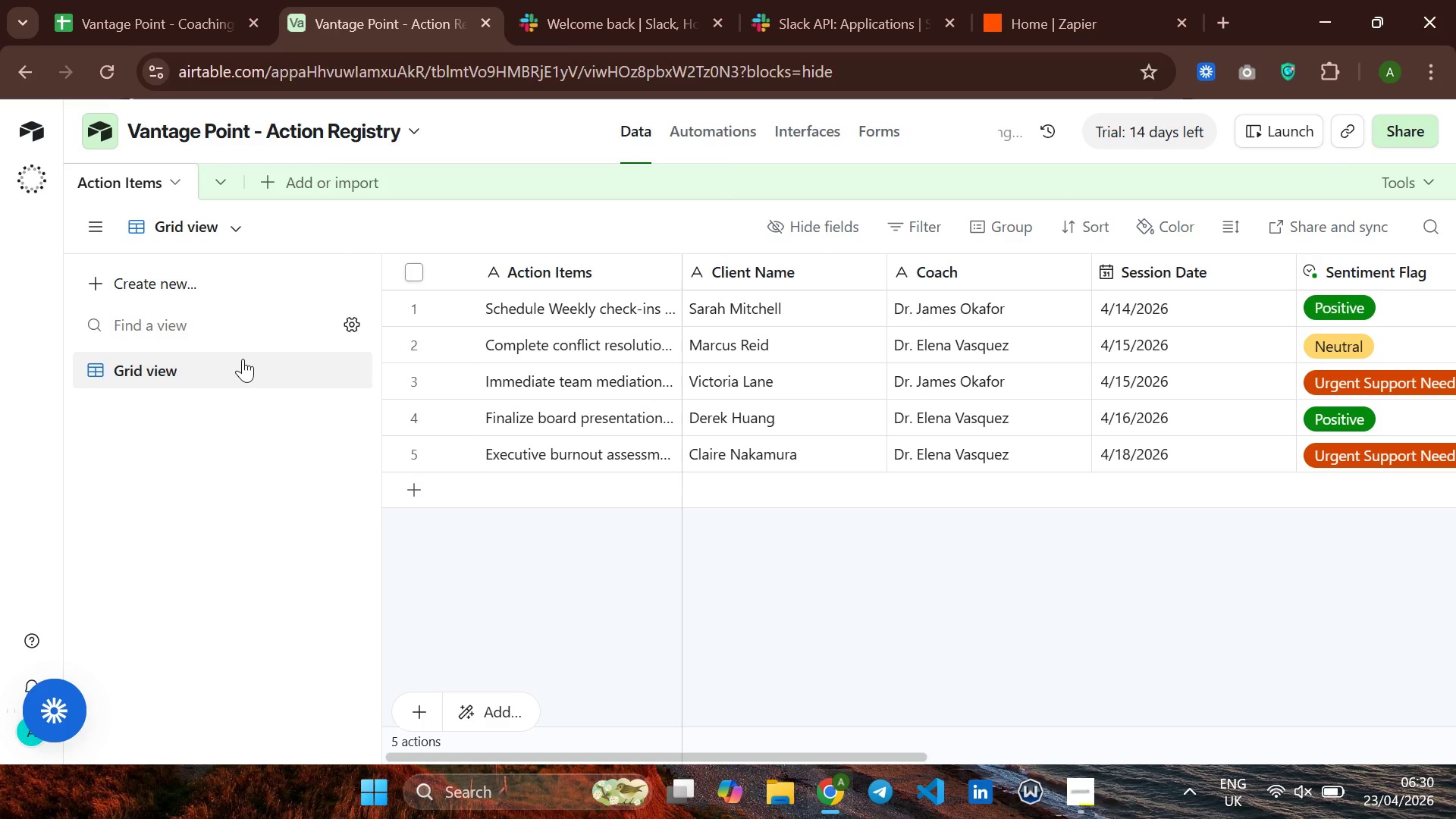 
left_click([243, 363])
 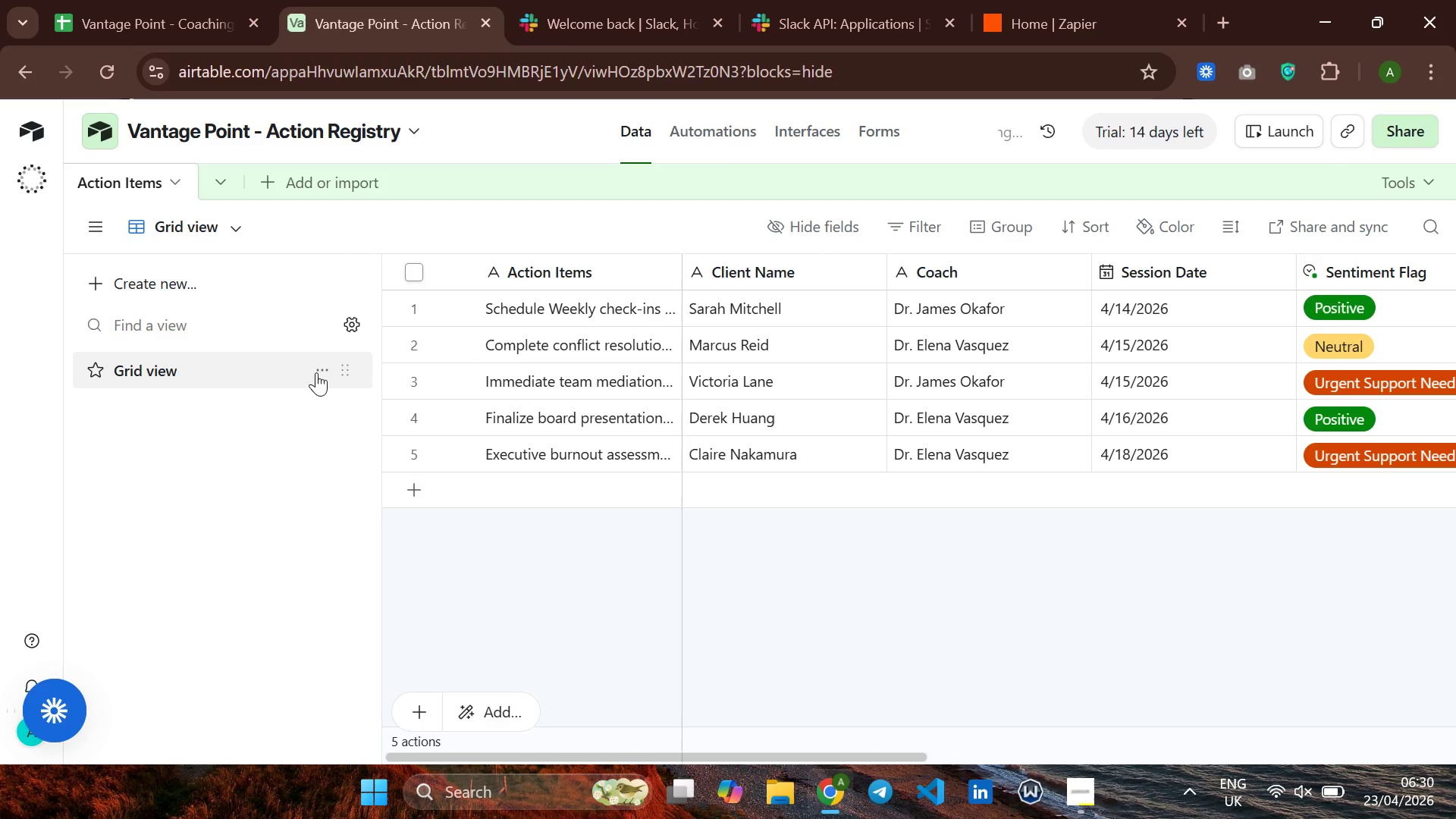 
left_click([286, 372])
 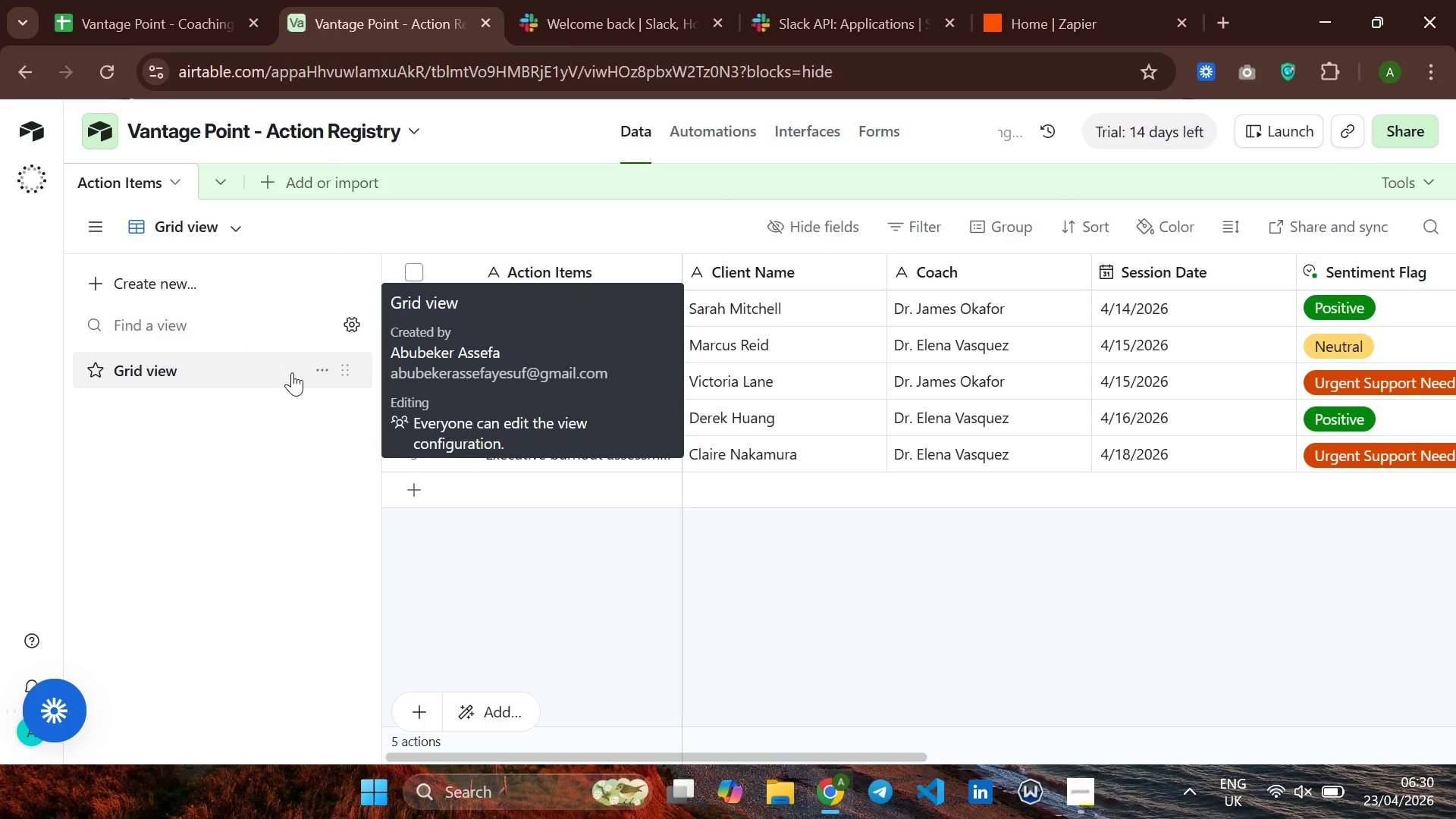 
wait(15.53)
 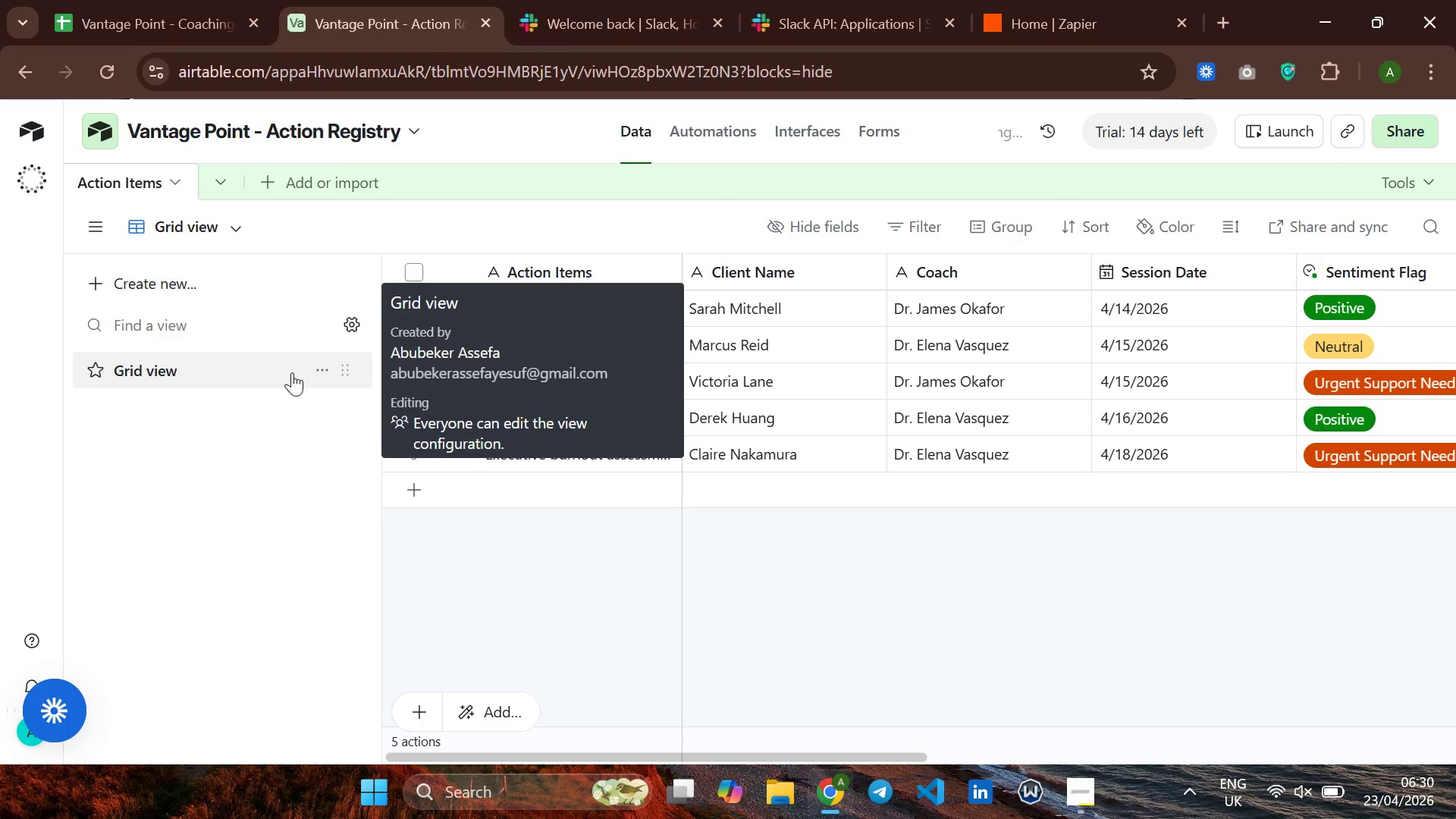 
left_click([1408, 189])
 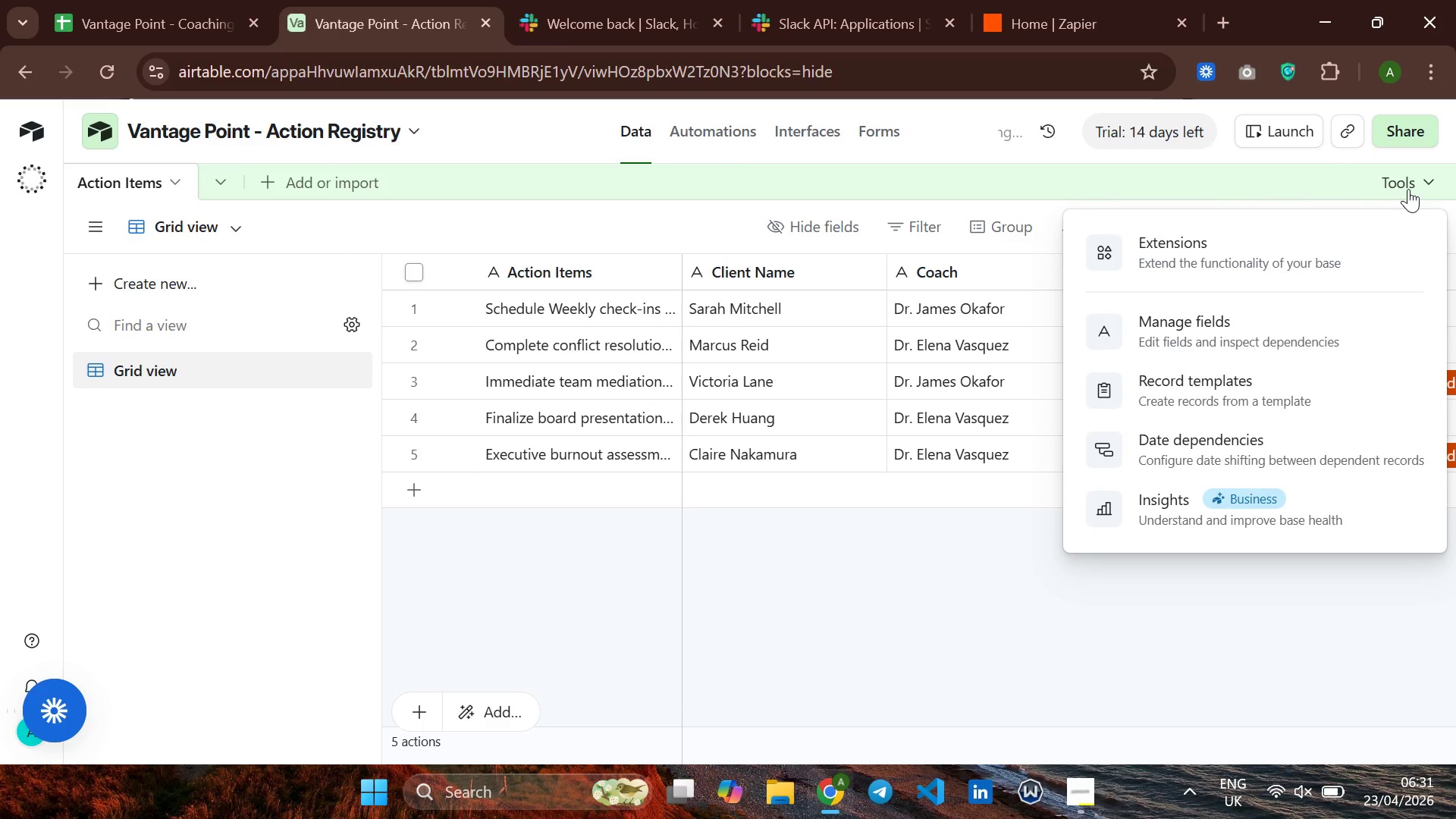 
left_click([1408, 189])
 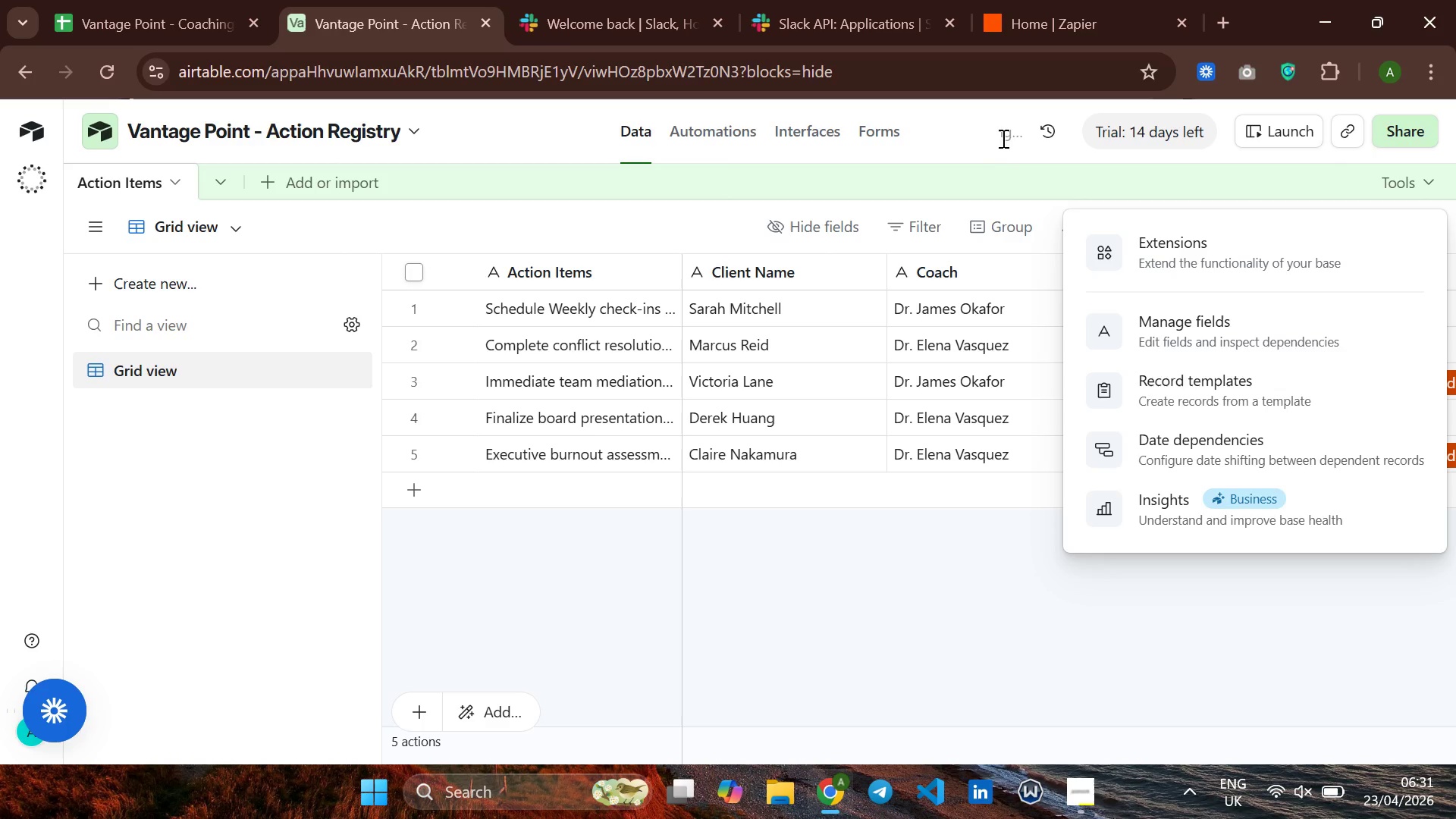 
left_click([1408, 189])
 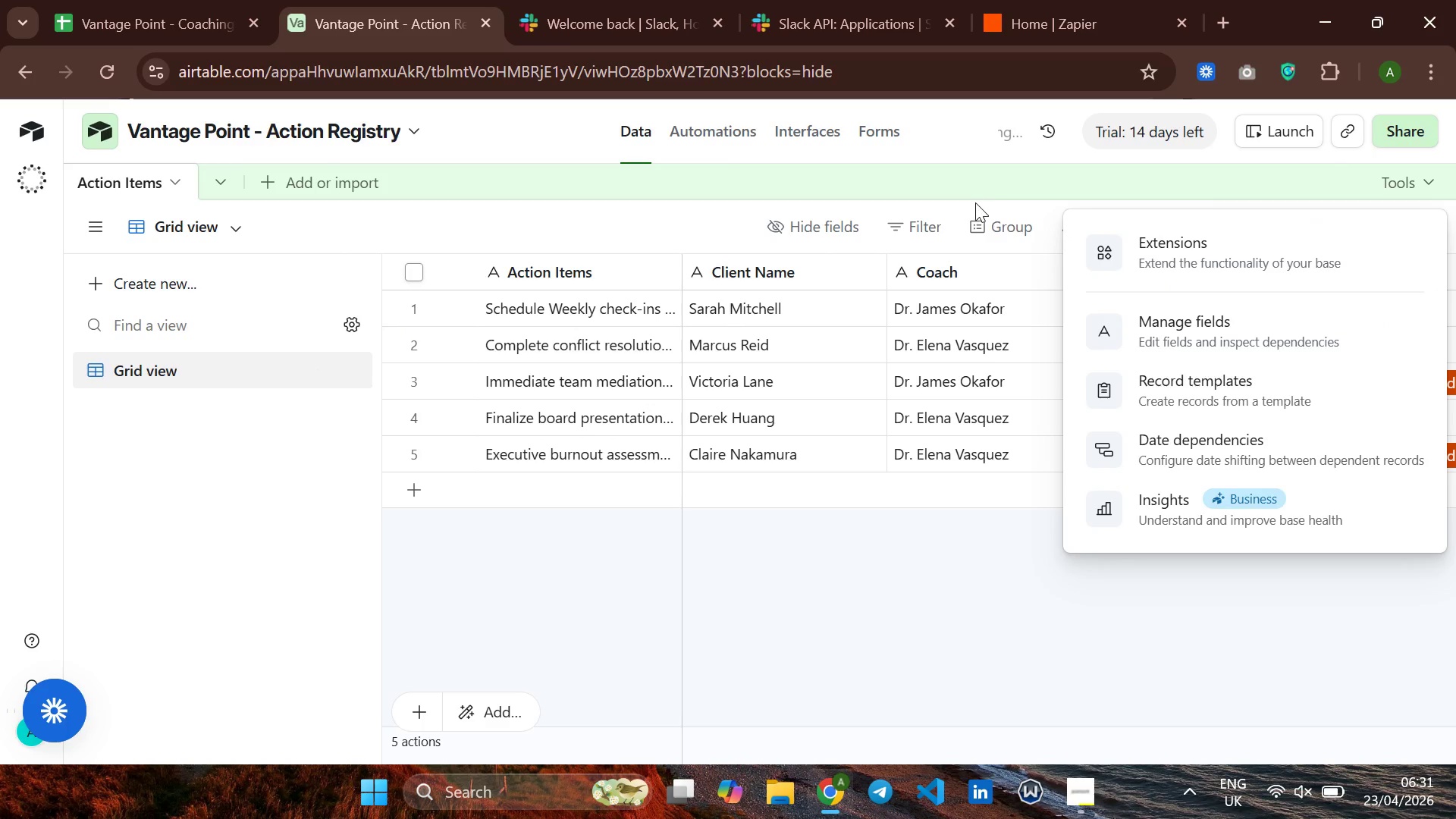 
left_click([1012, 134])
 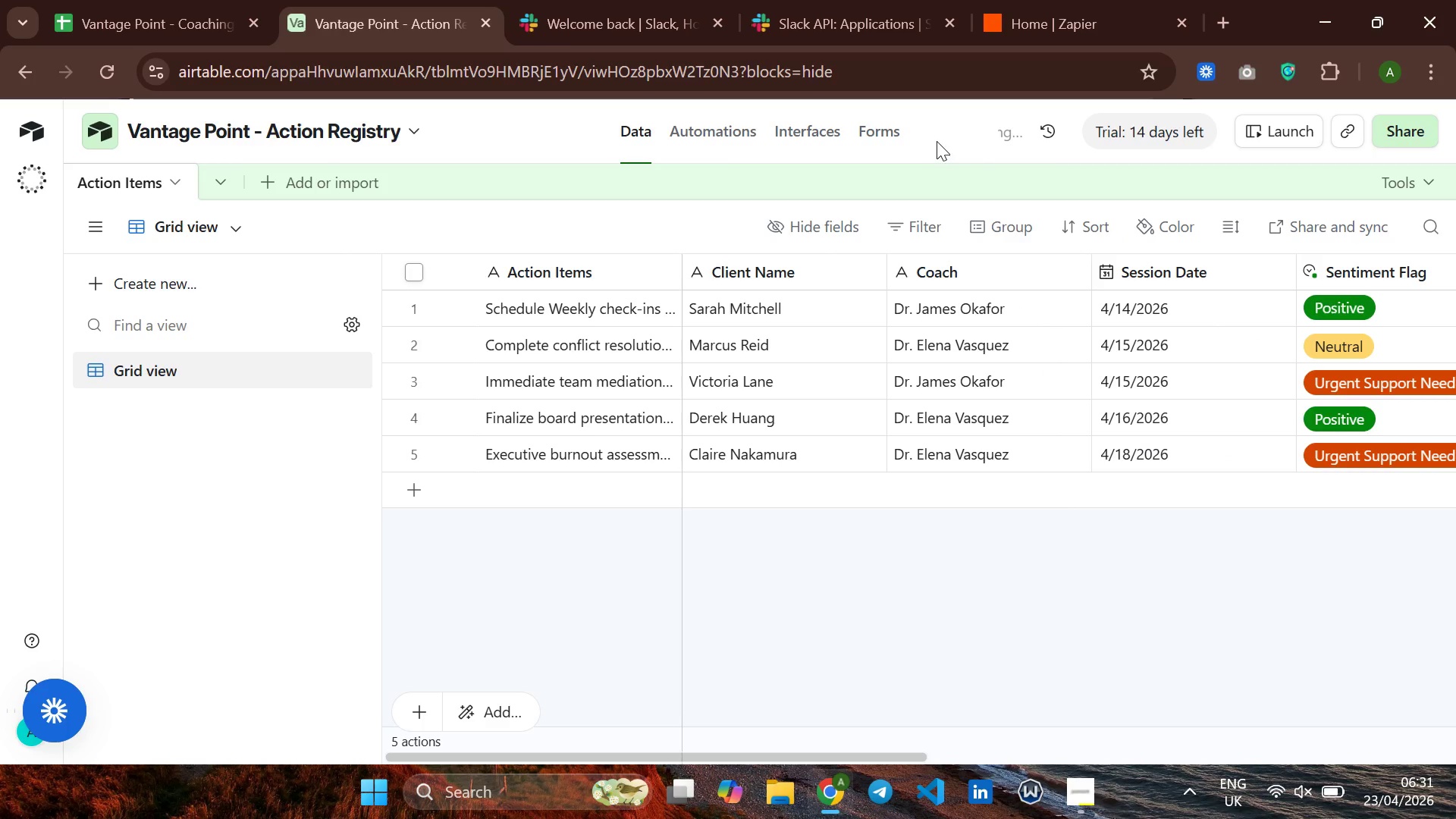 
left_click([934, 136])
 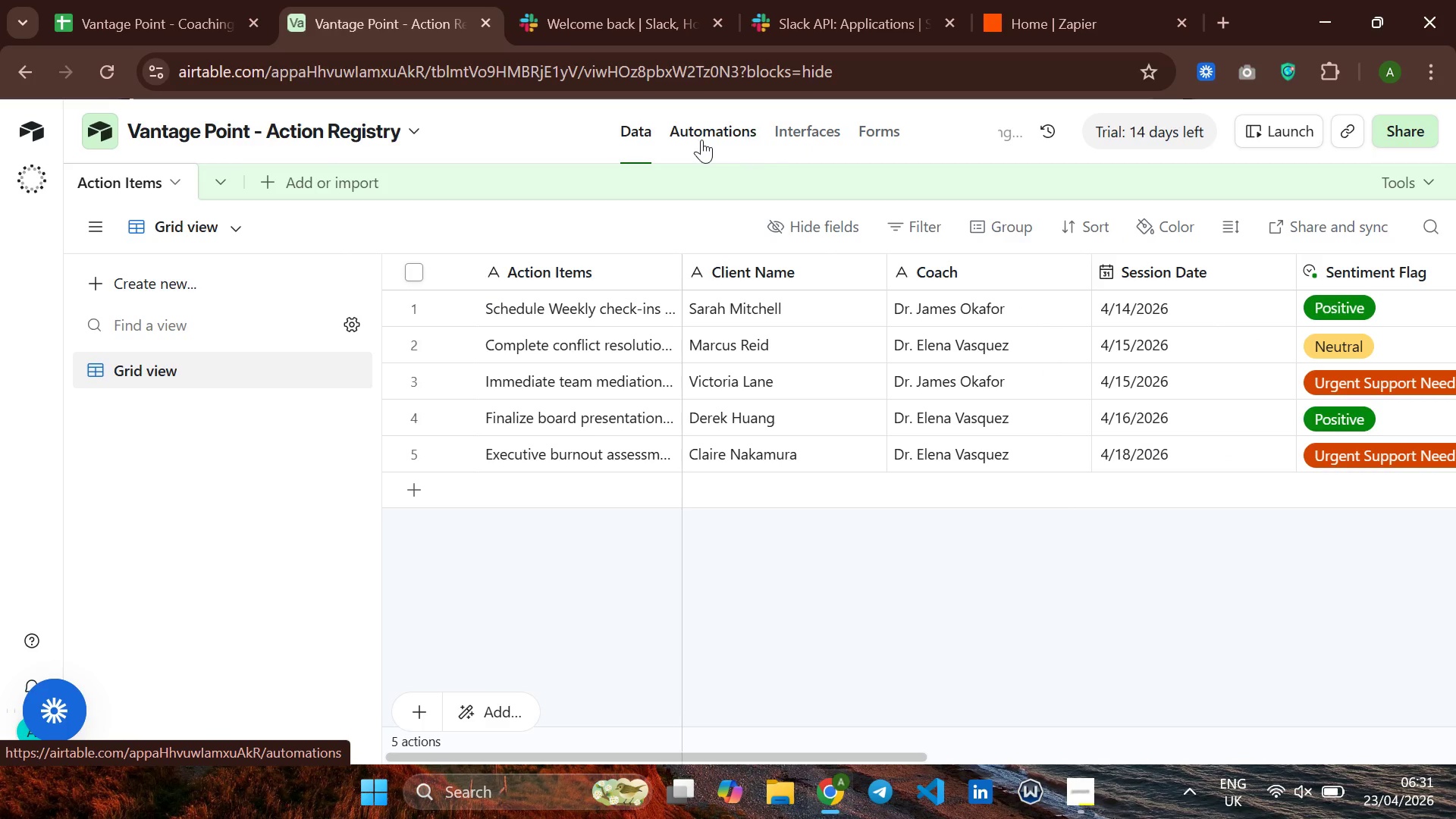 
left_click([701, 140])
 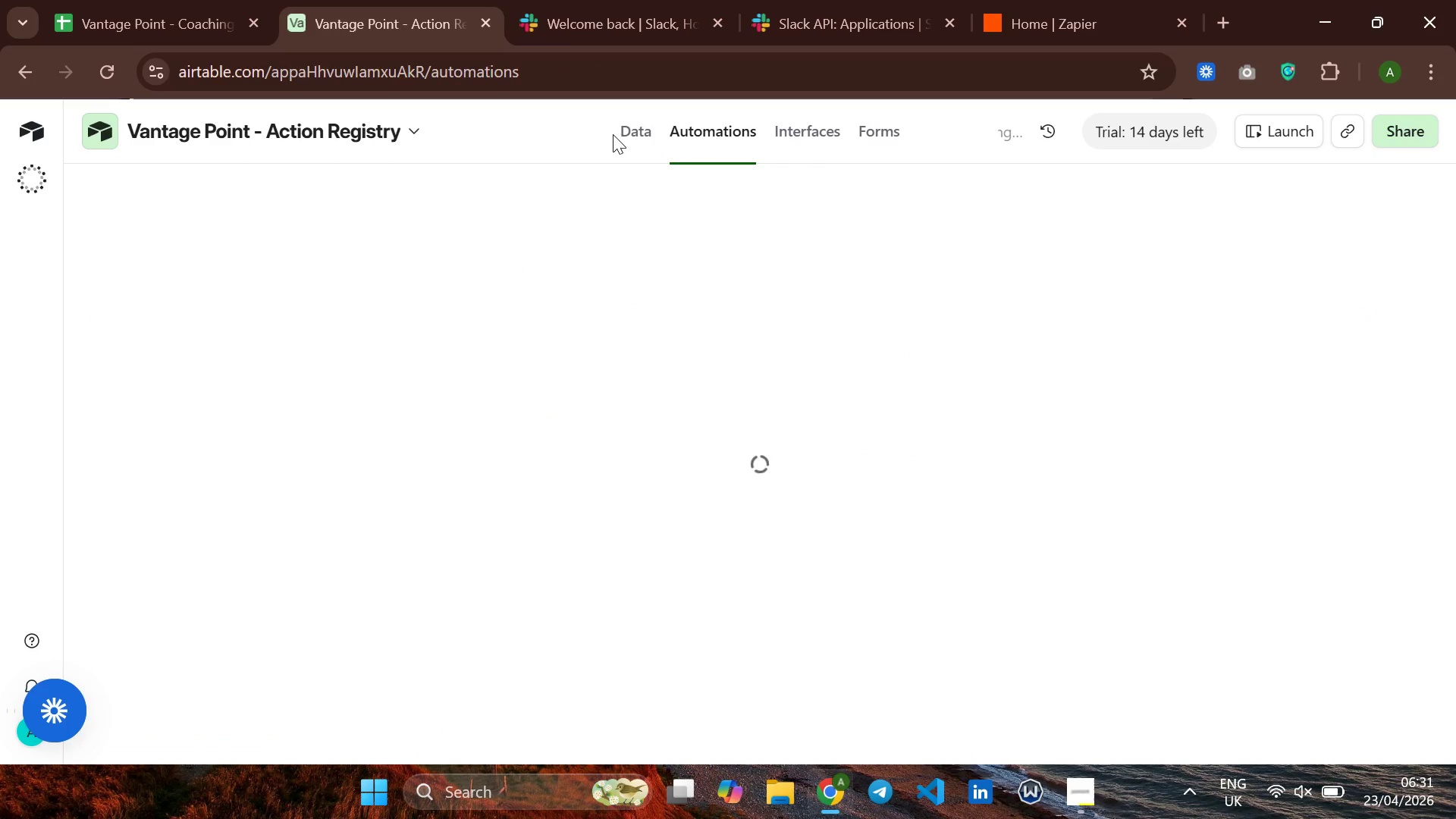 
left_click([626, 134])
 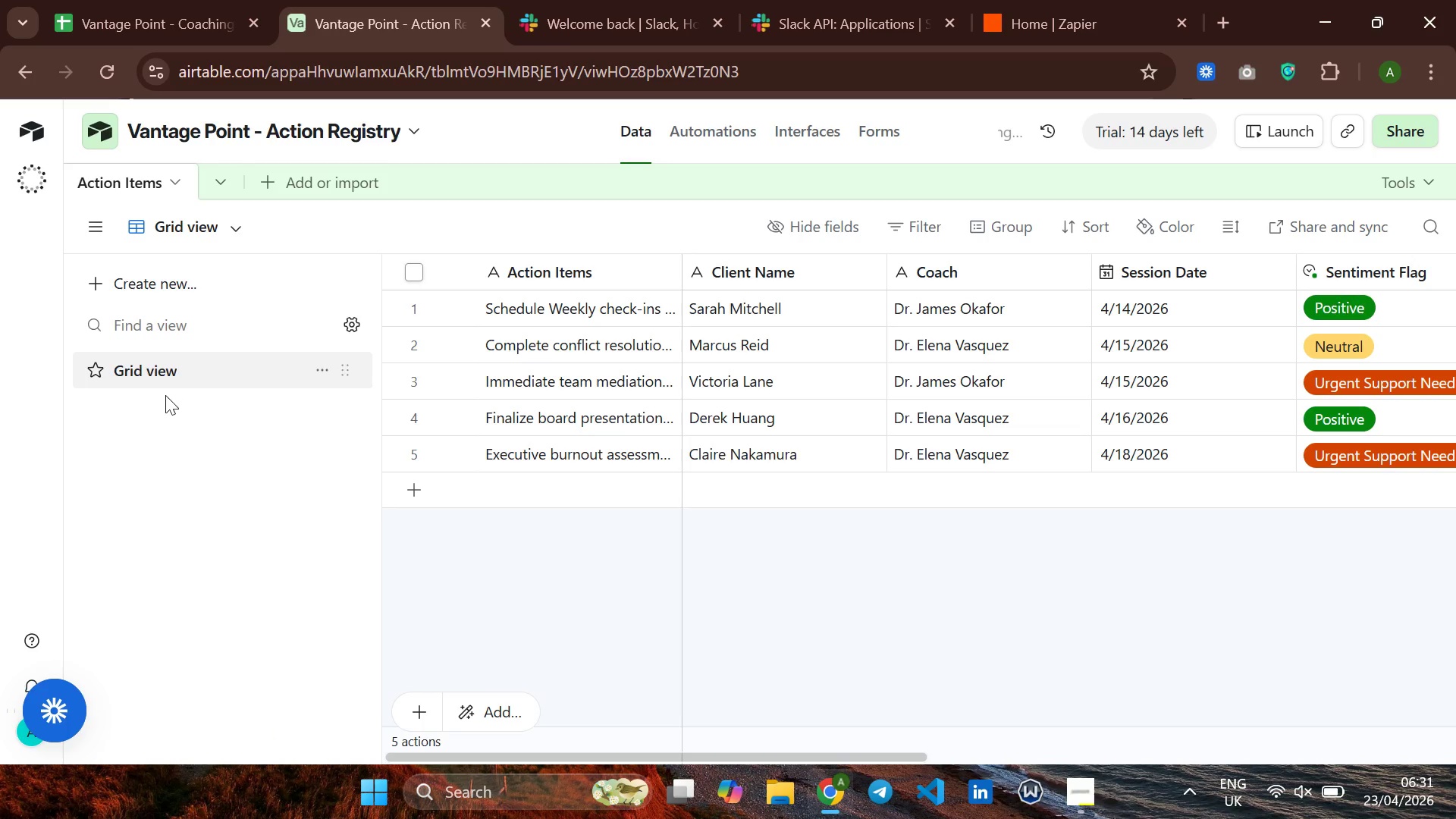 
left_click([170, 369])
 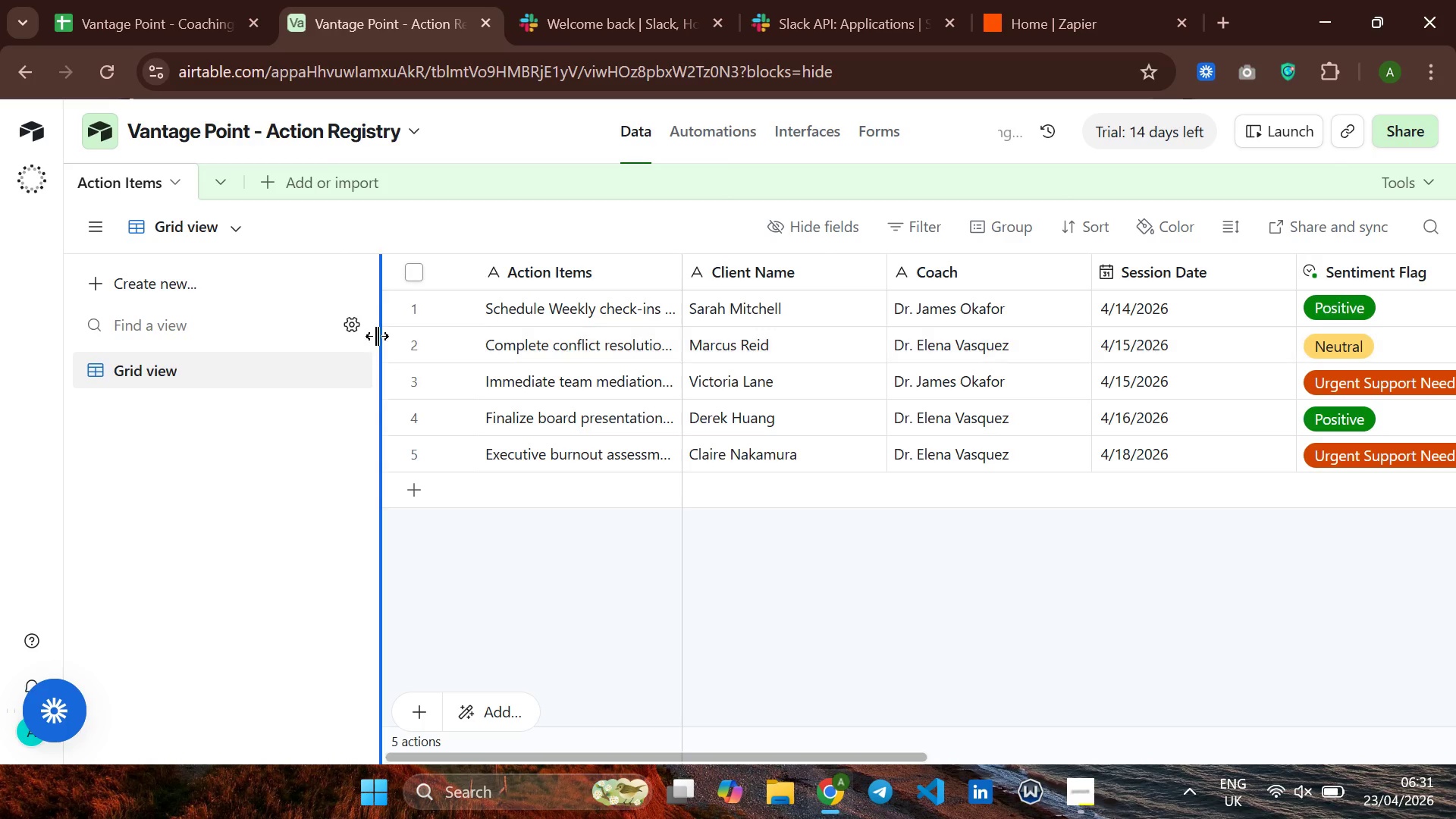 
left_click([272, 328])
 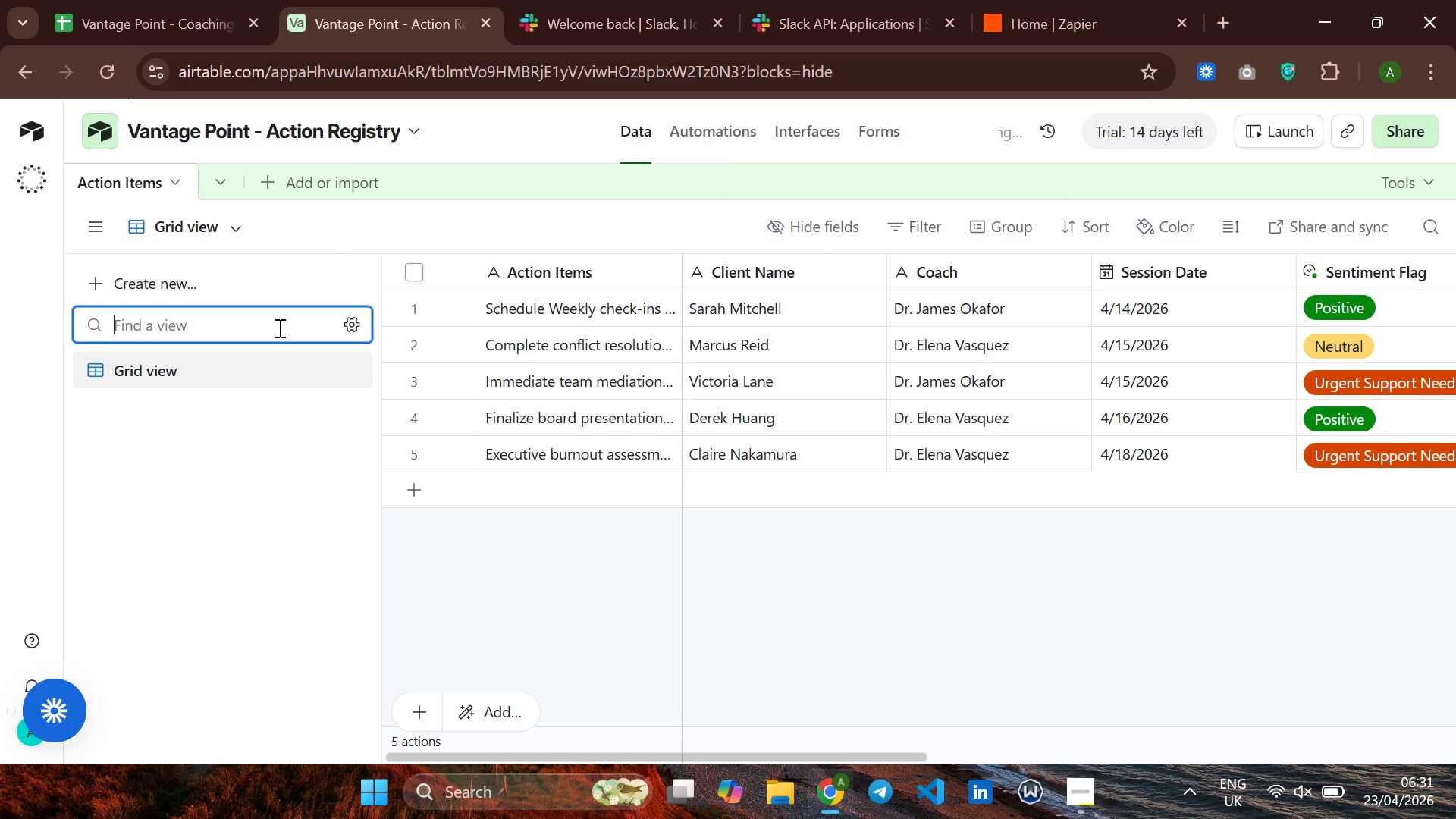 
type(Grid View)
 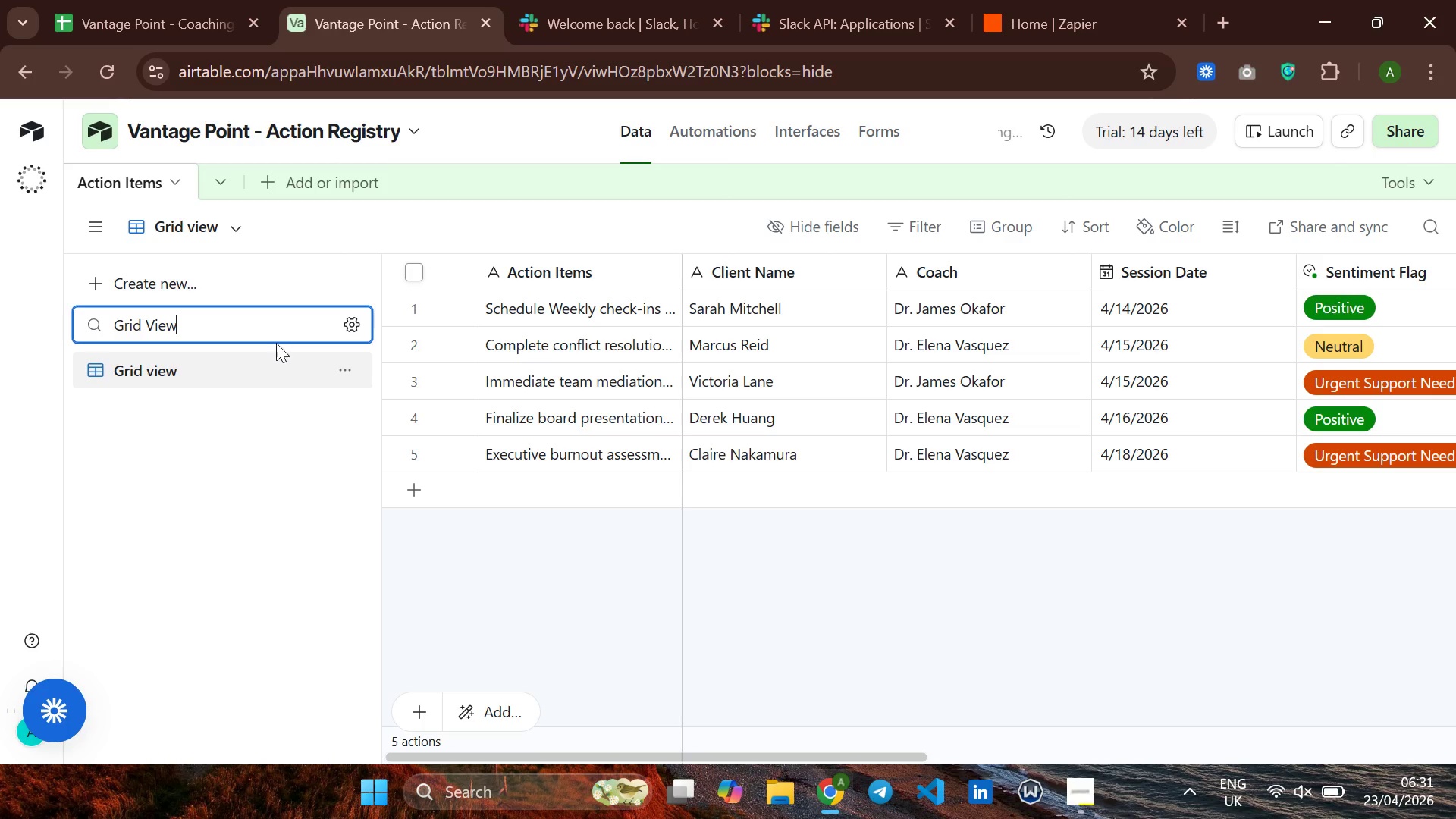 
key(Enter)
 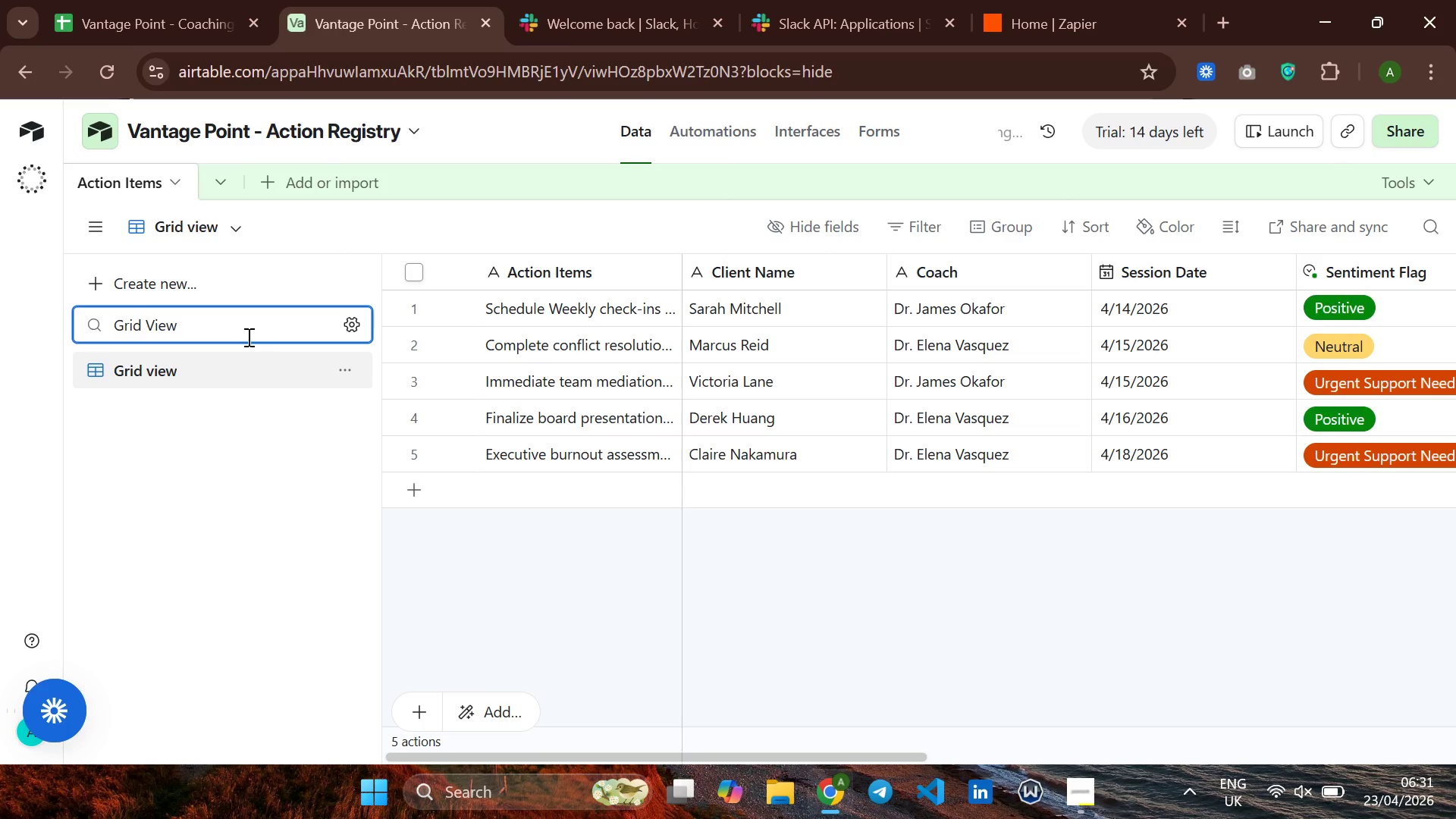 
left_click([236, 328])
 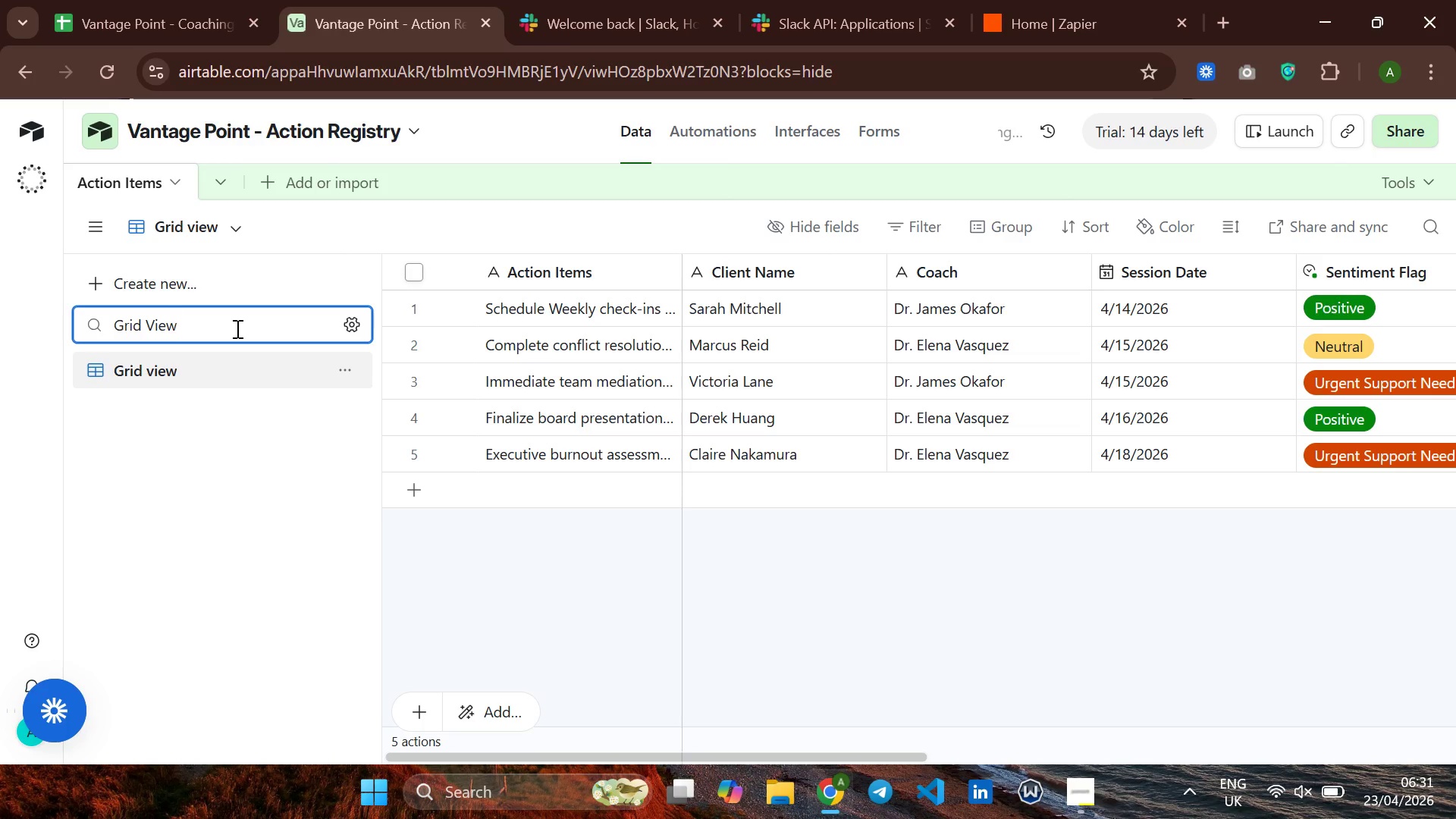 
key(Enter)
 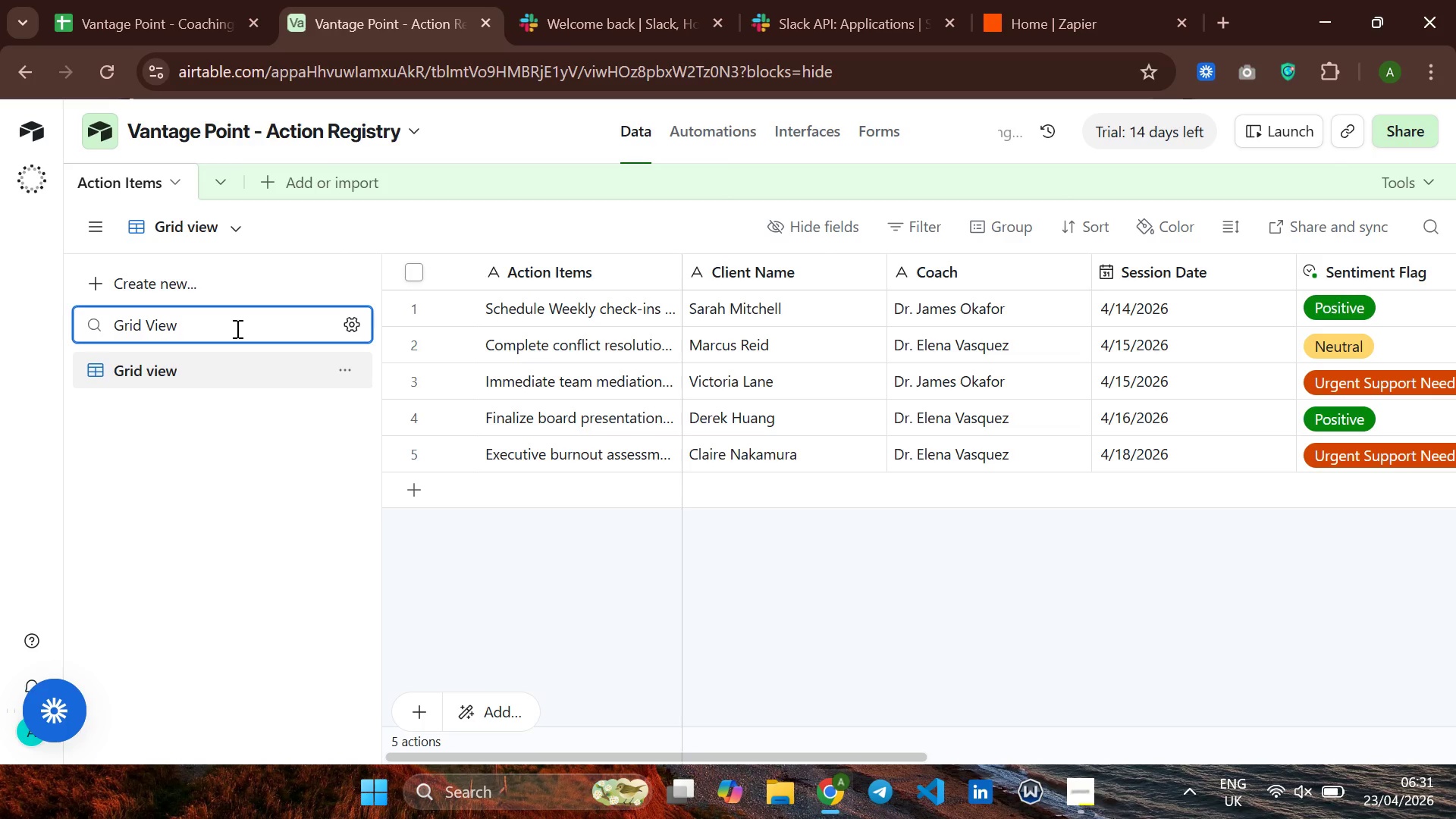 
key(Enter)
 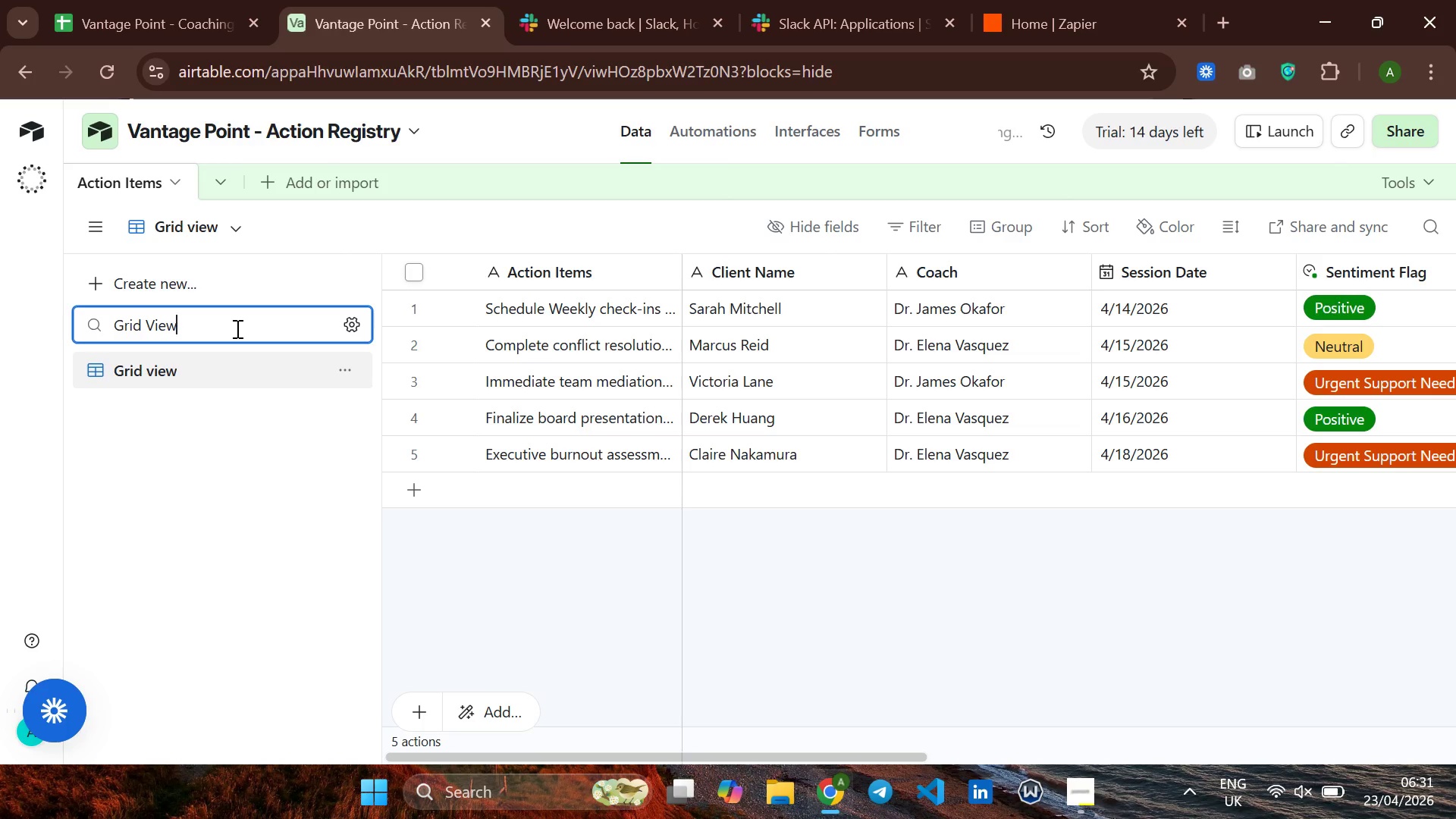 
key(Enter)
 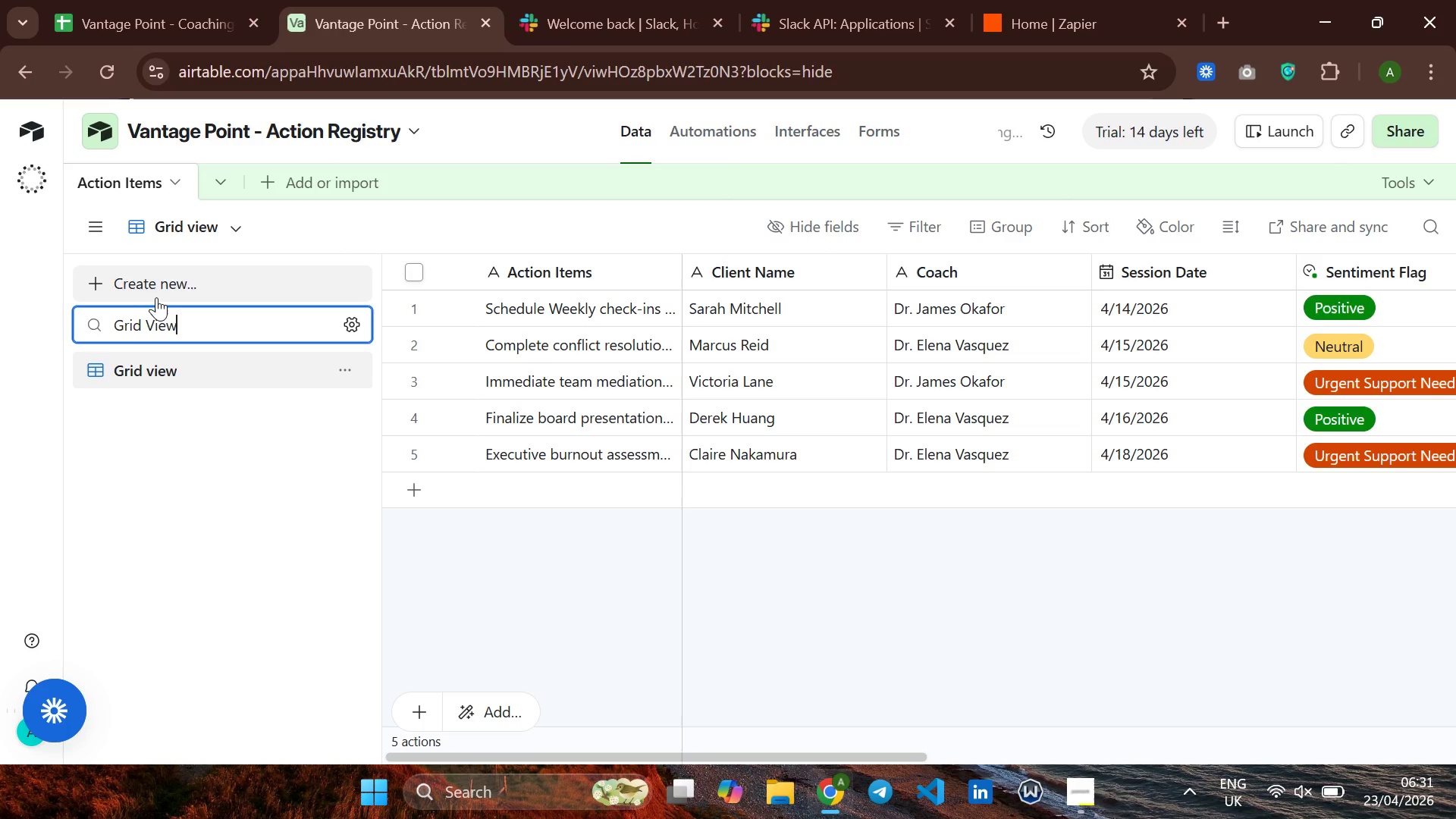 
left_click([144, 296])
 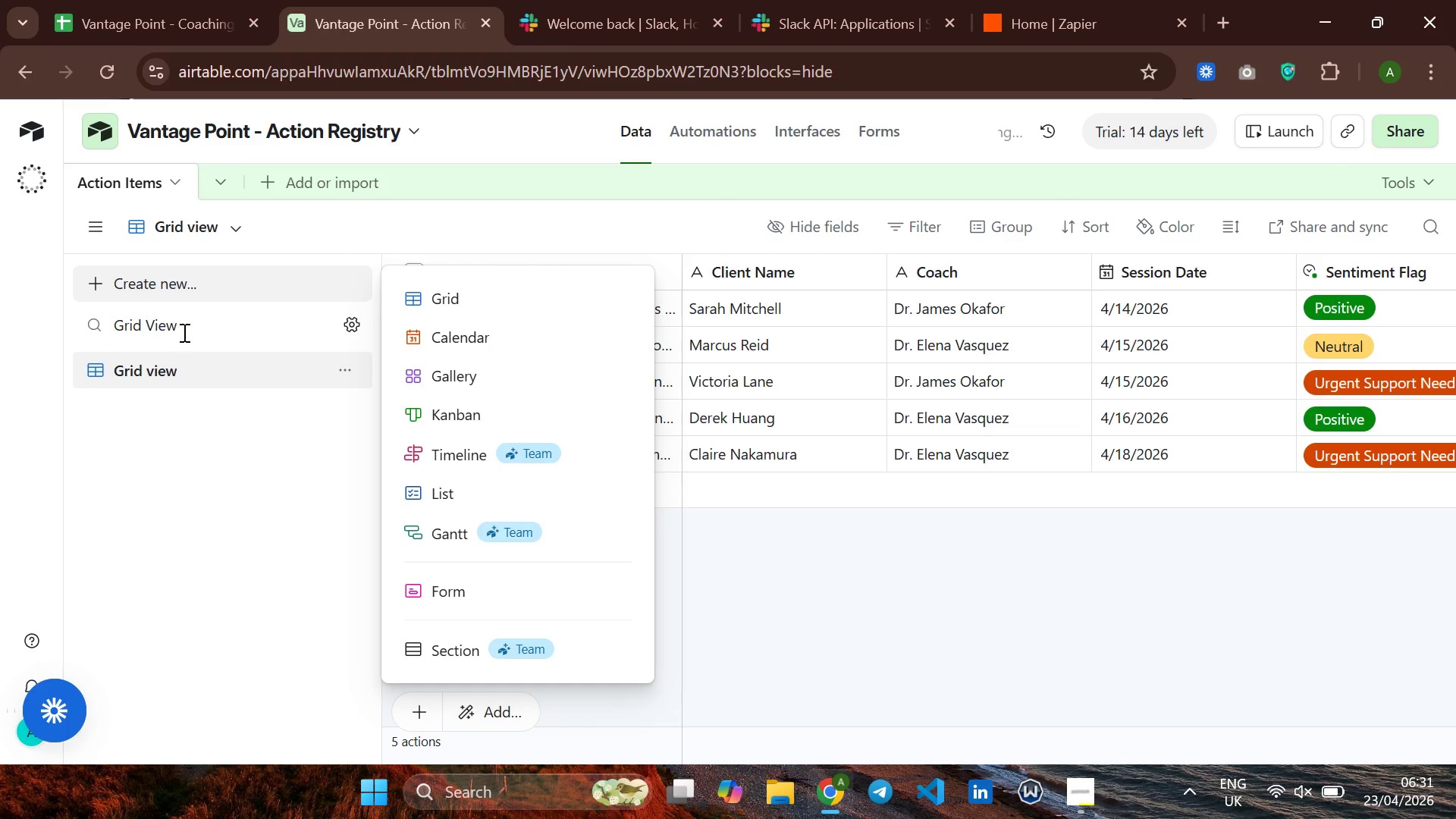 
left_click([205, 332])
 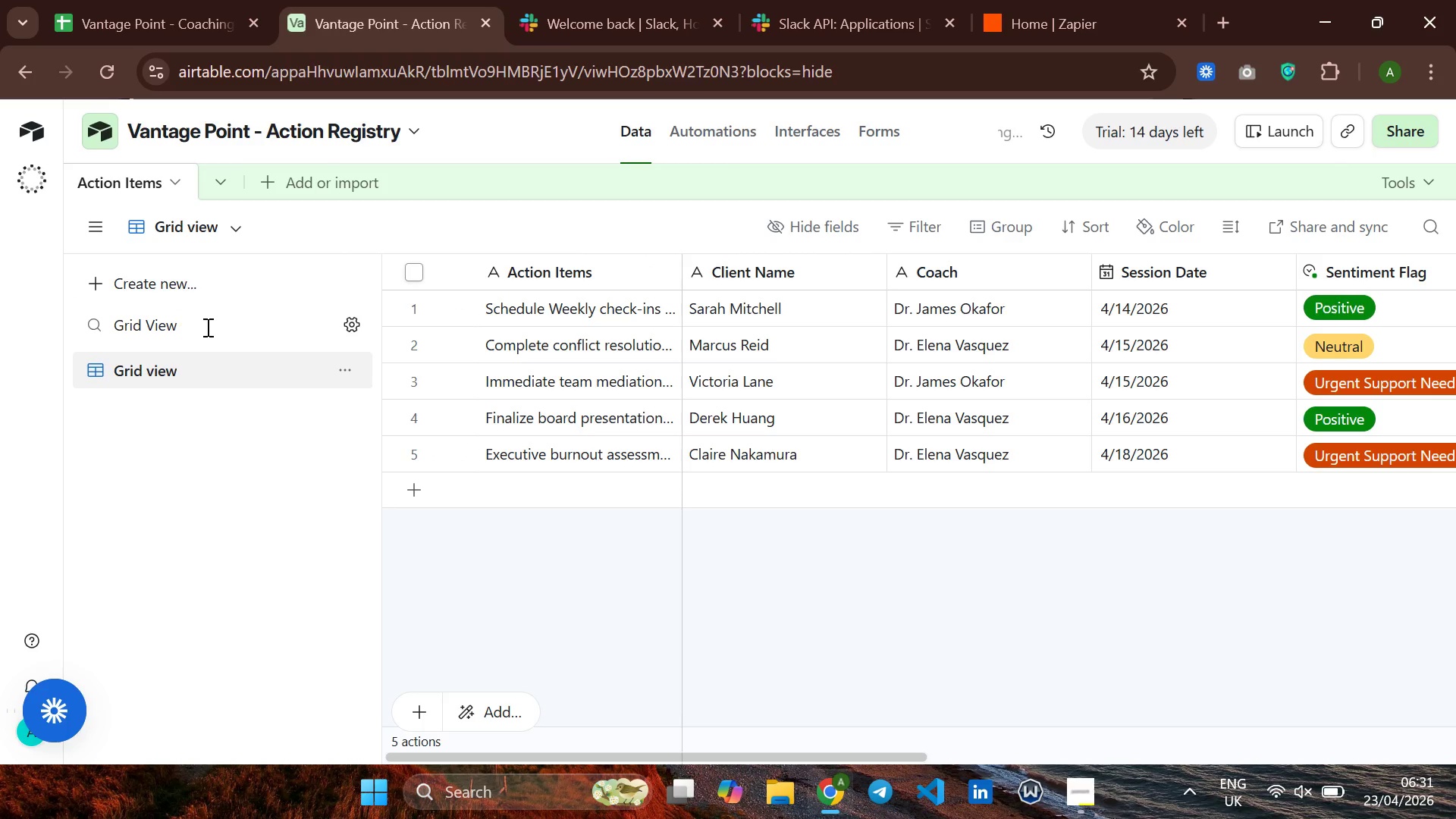 
left_click([206, 327])
 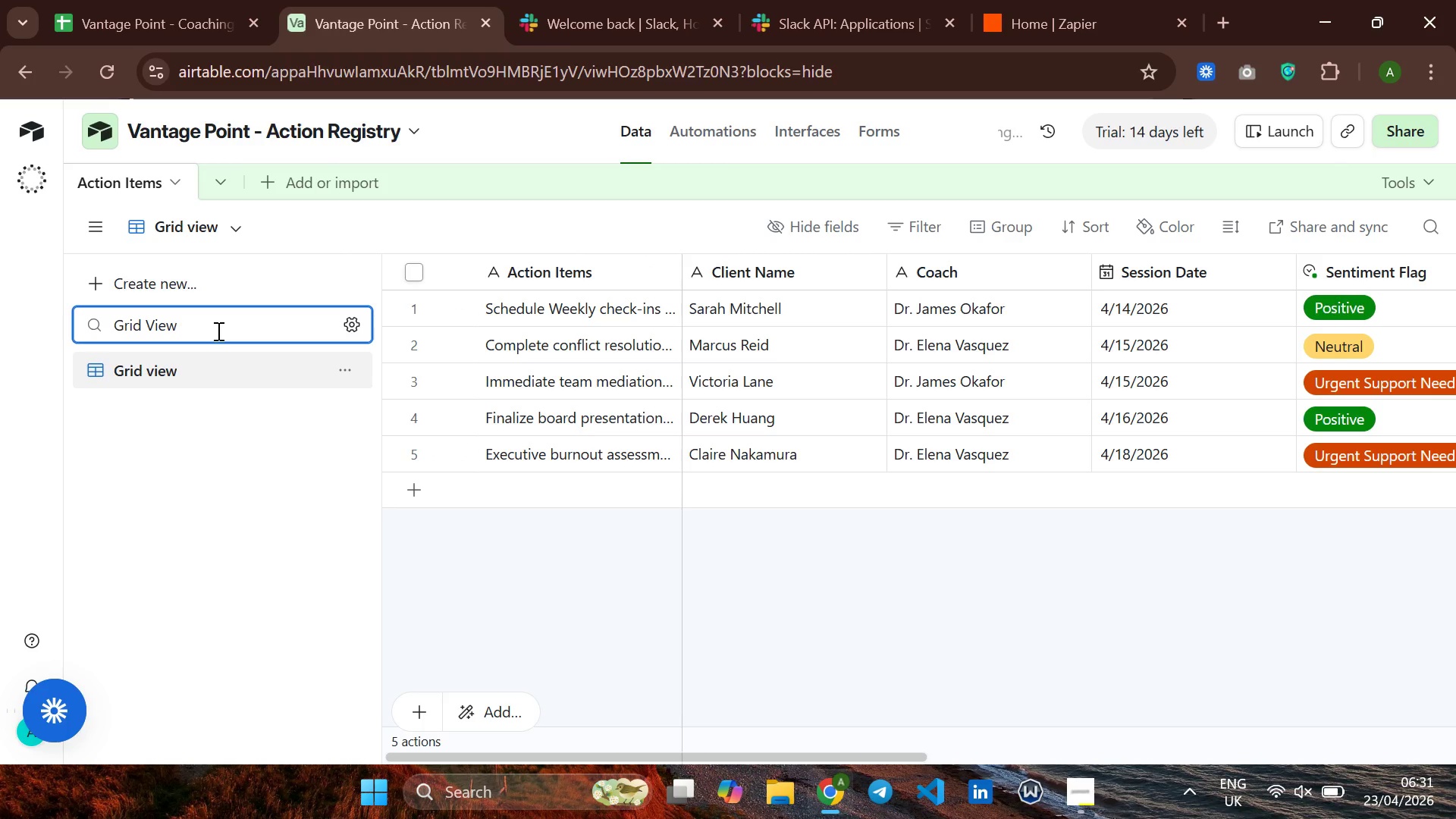 
hold_key(key=Backspace, duration=0.97)
 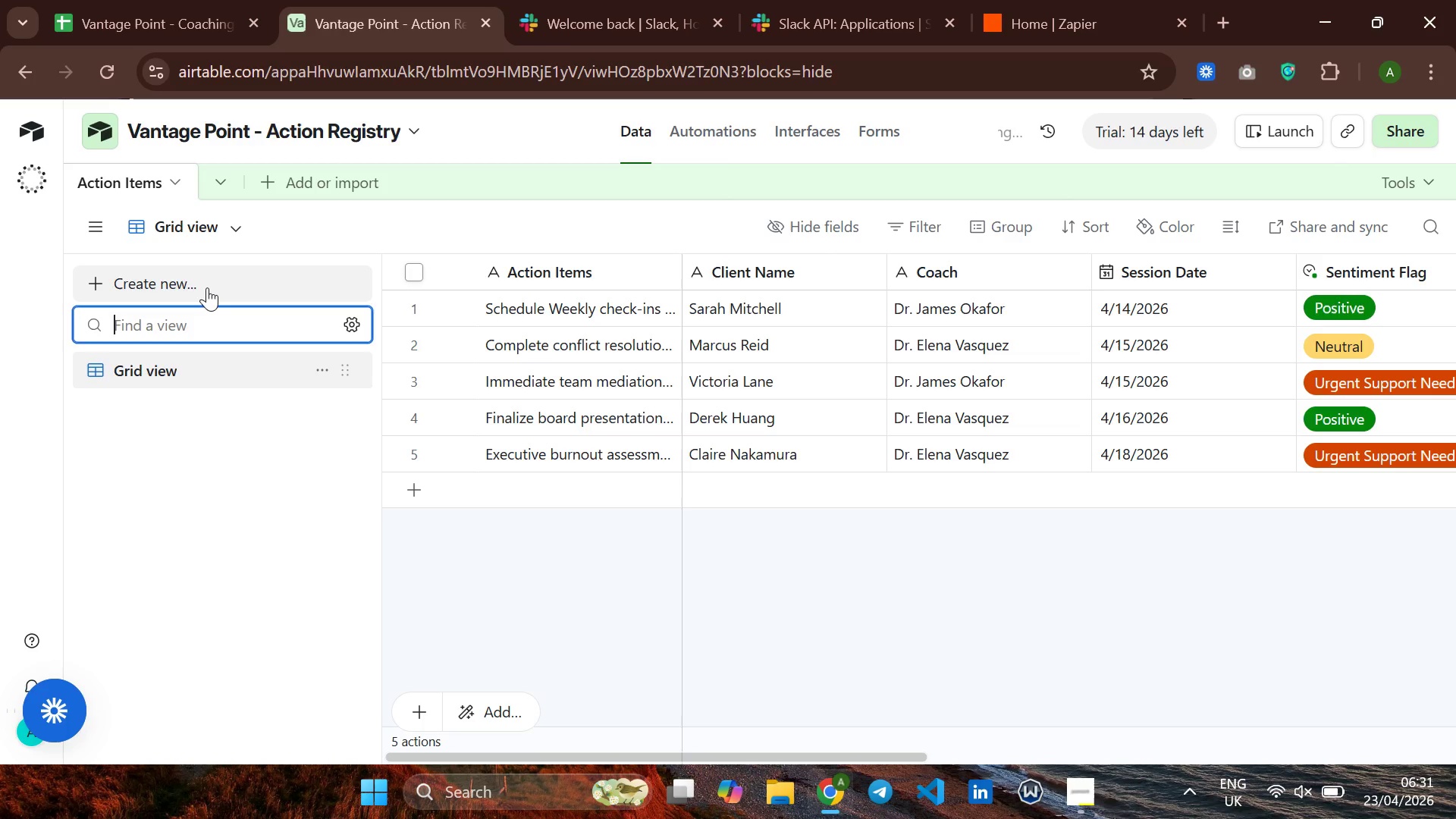 
left_click([207, 287])
 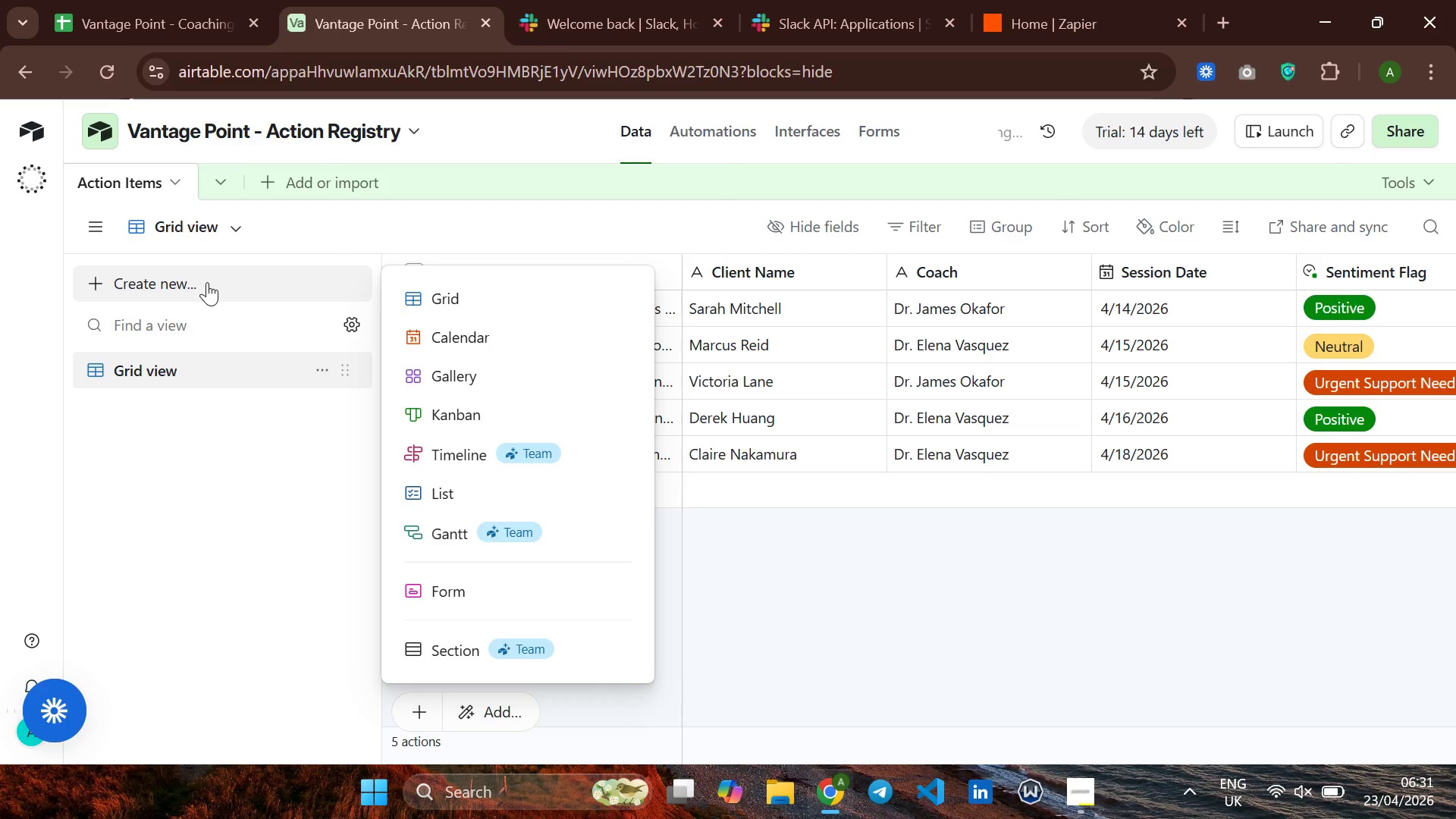 
wait(12.73)
 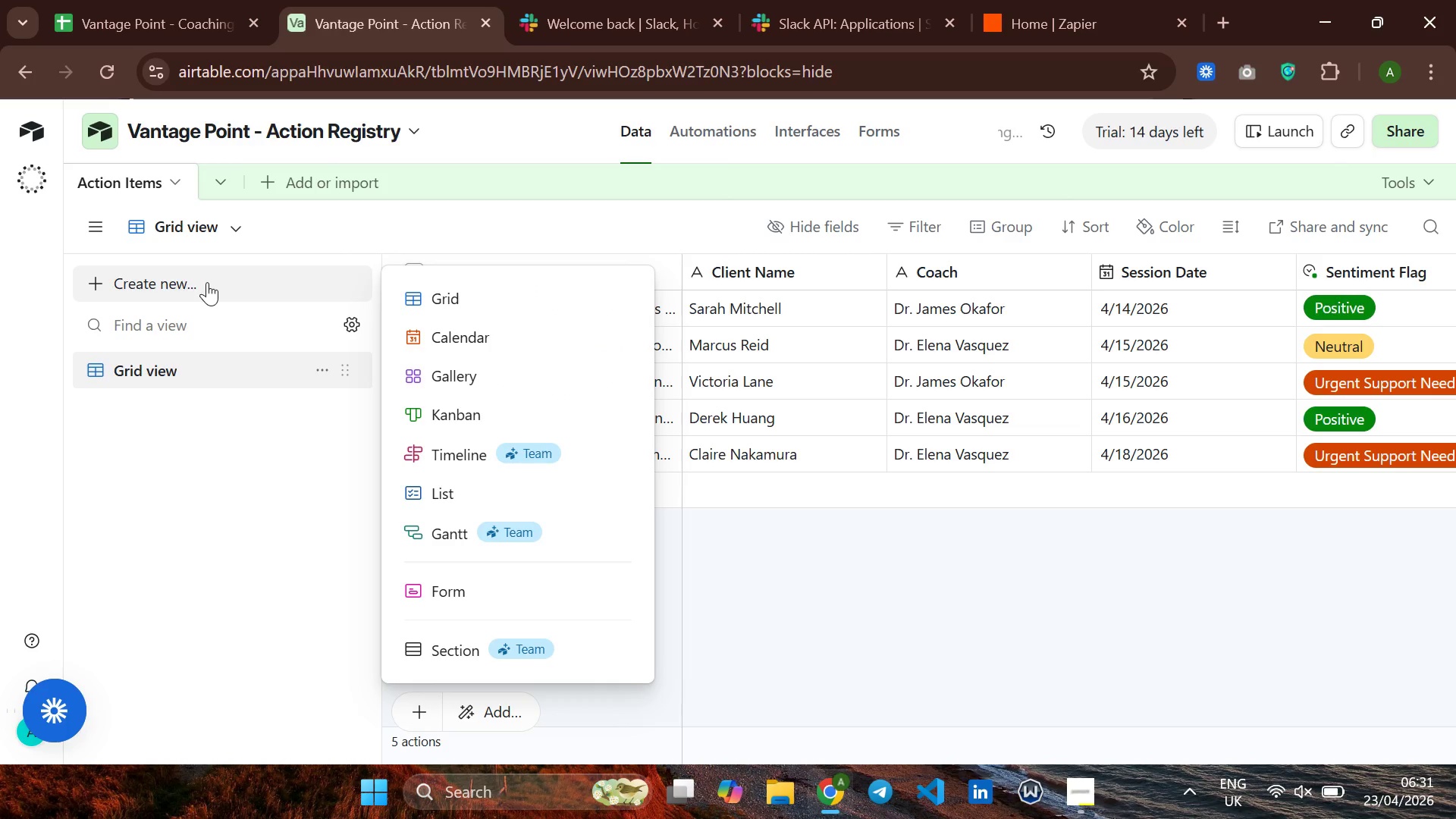 
left_click([444, 293])
 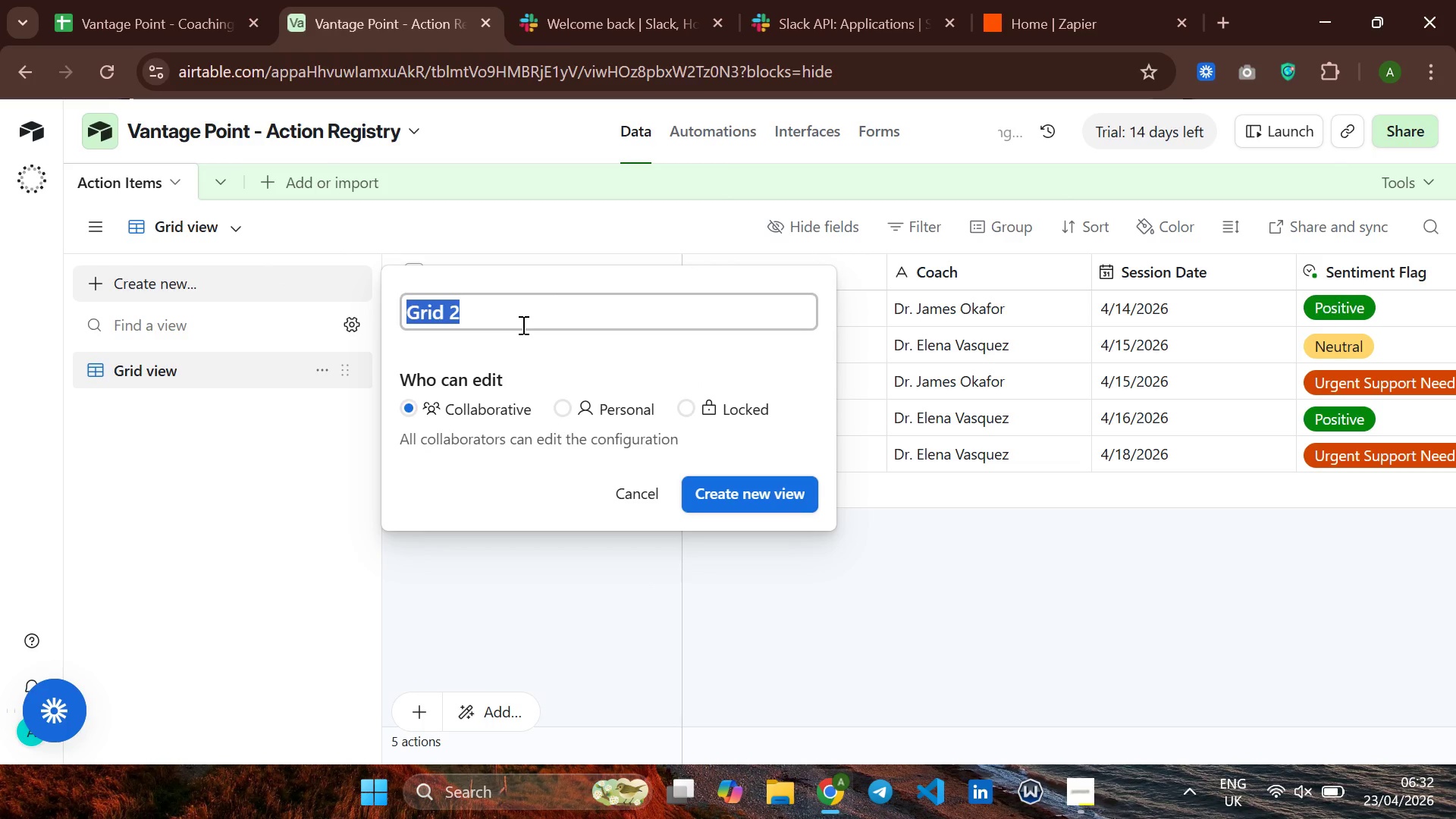 
wait(11.75)
 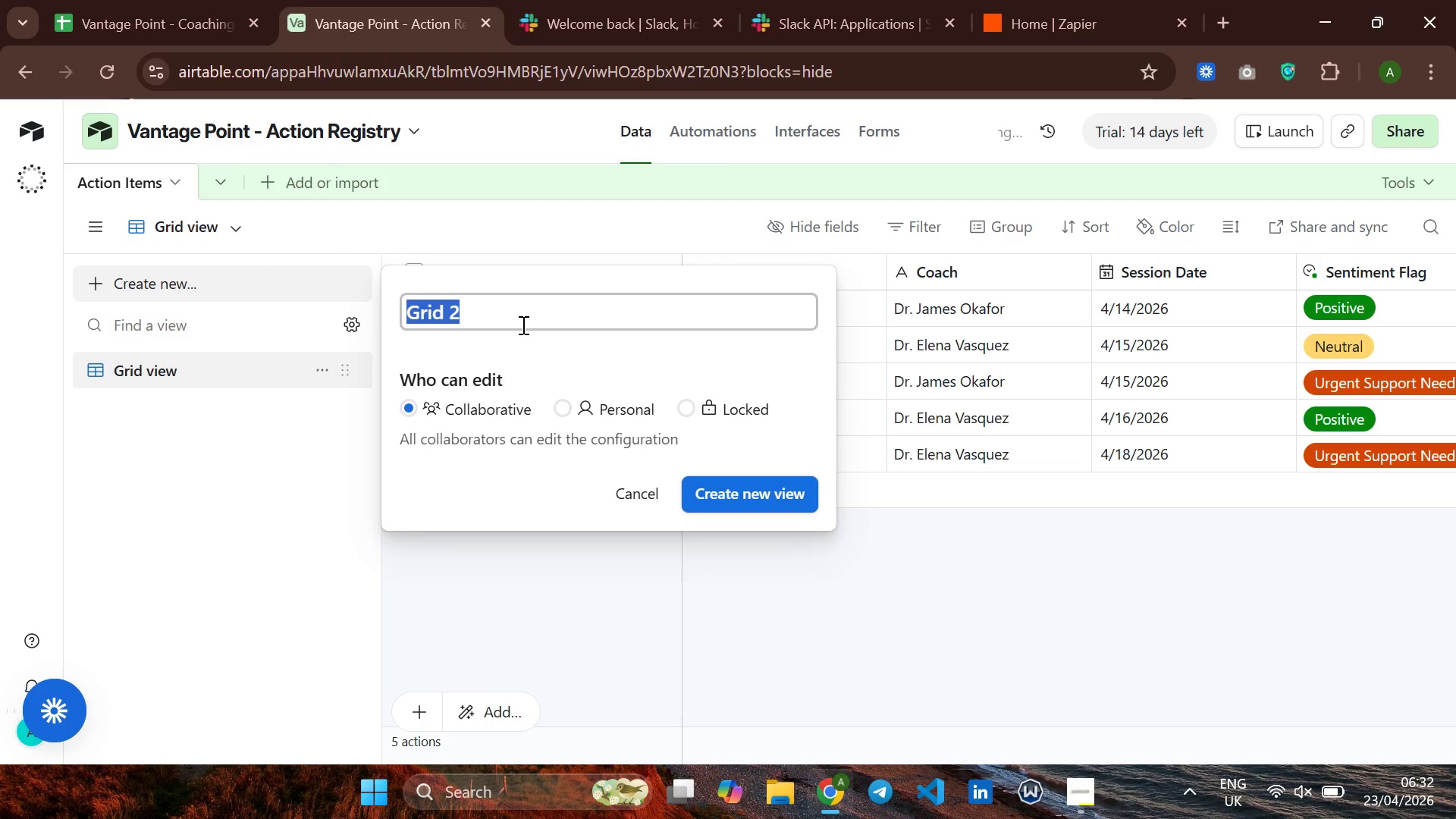 
left_click([525, 316])
 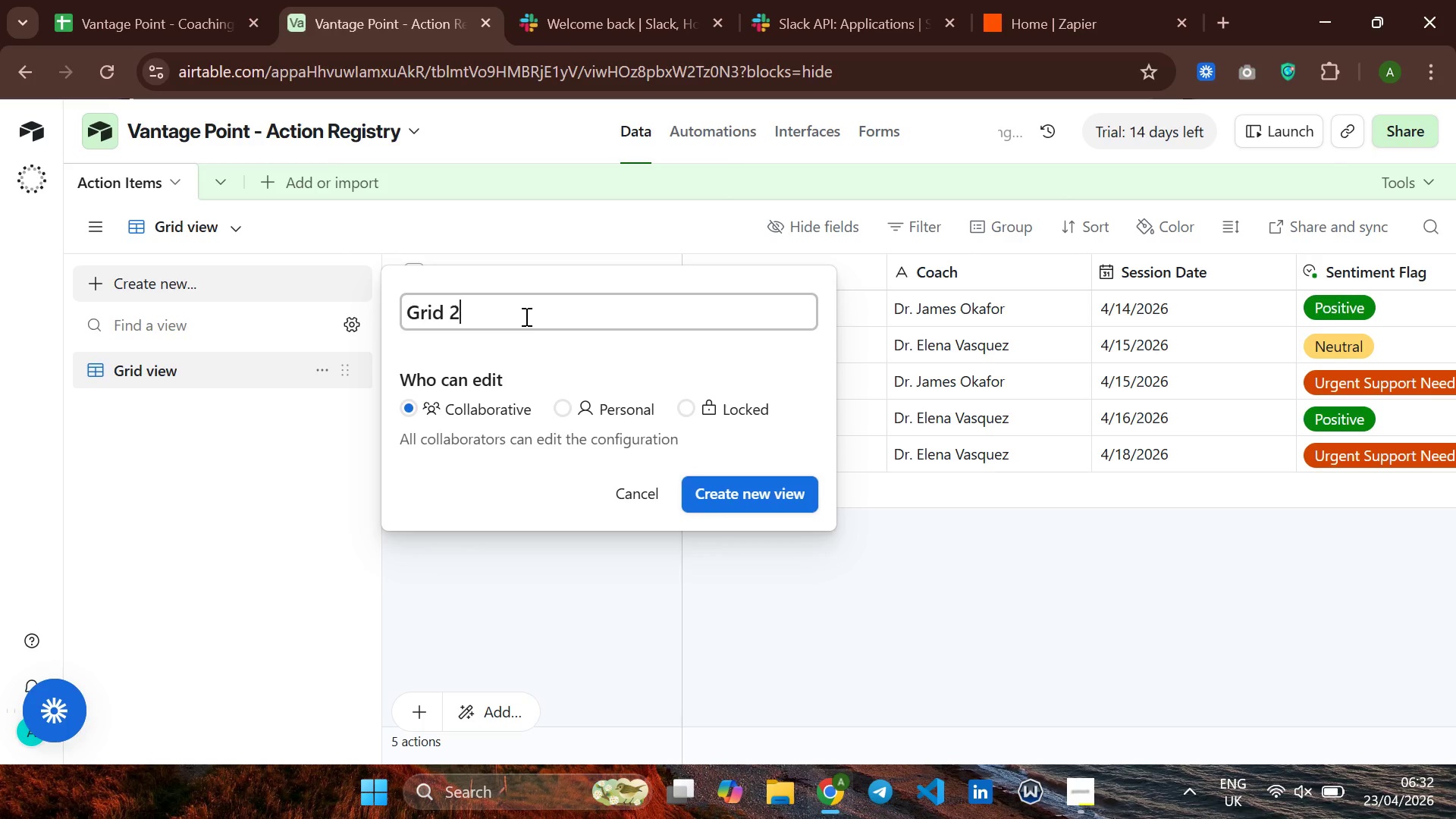 
hold_key(key=Backspace, duration=0.88)
 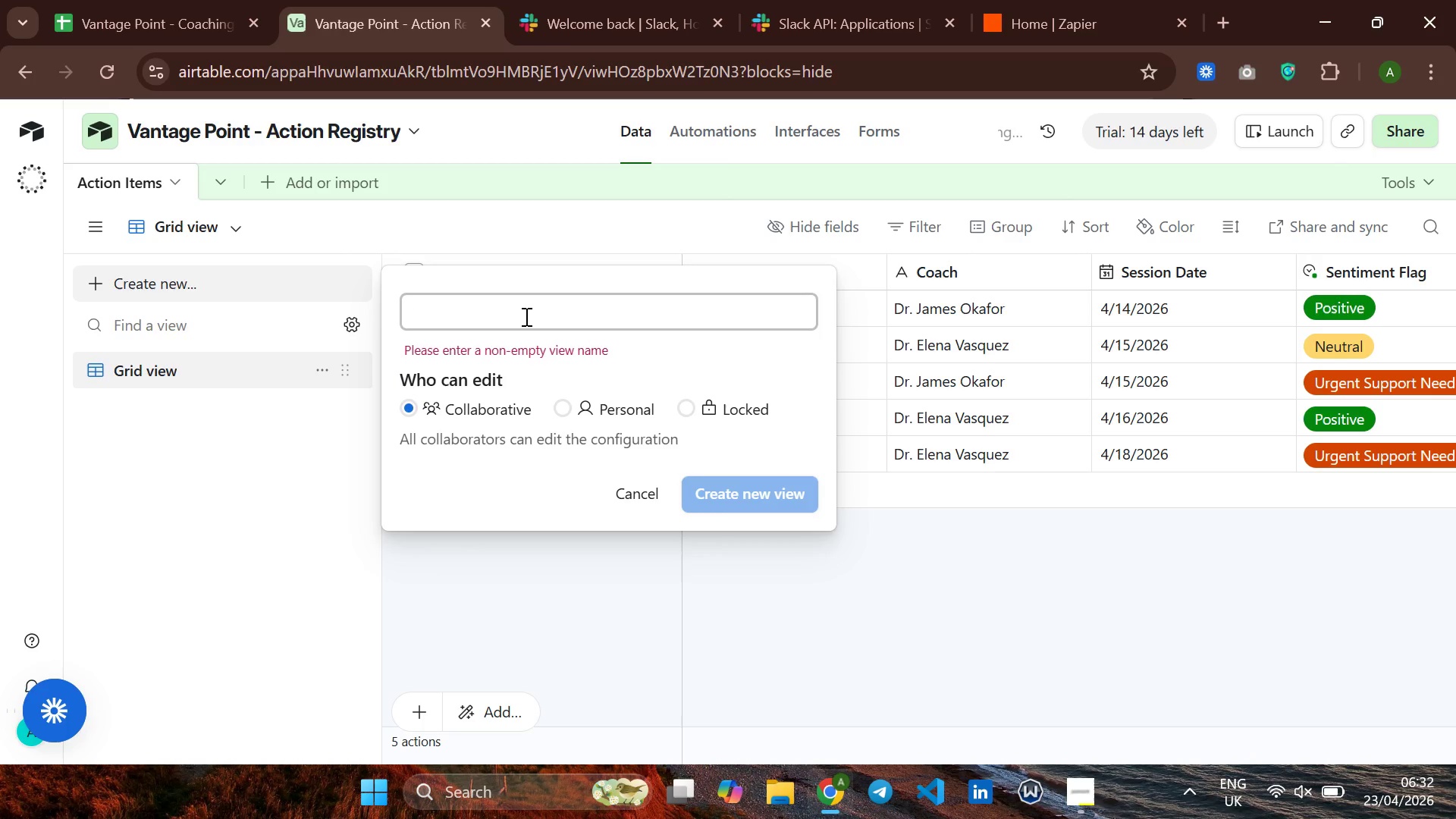 
type(Urgent cases only)
 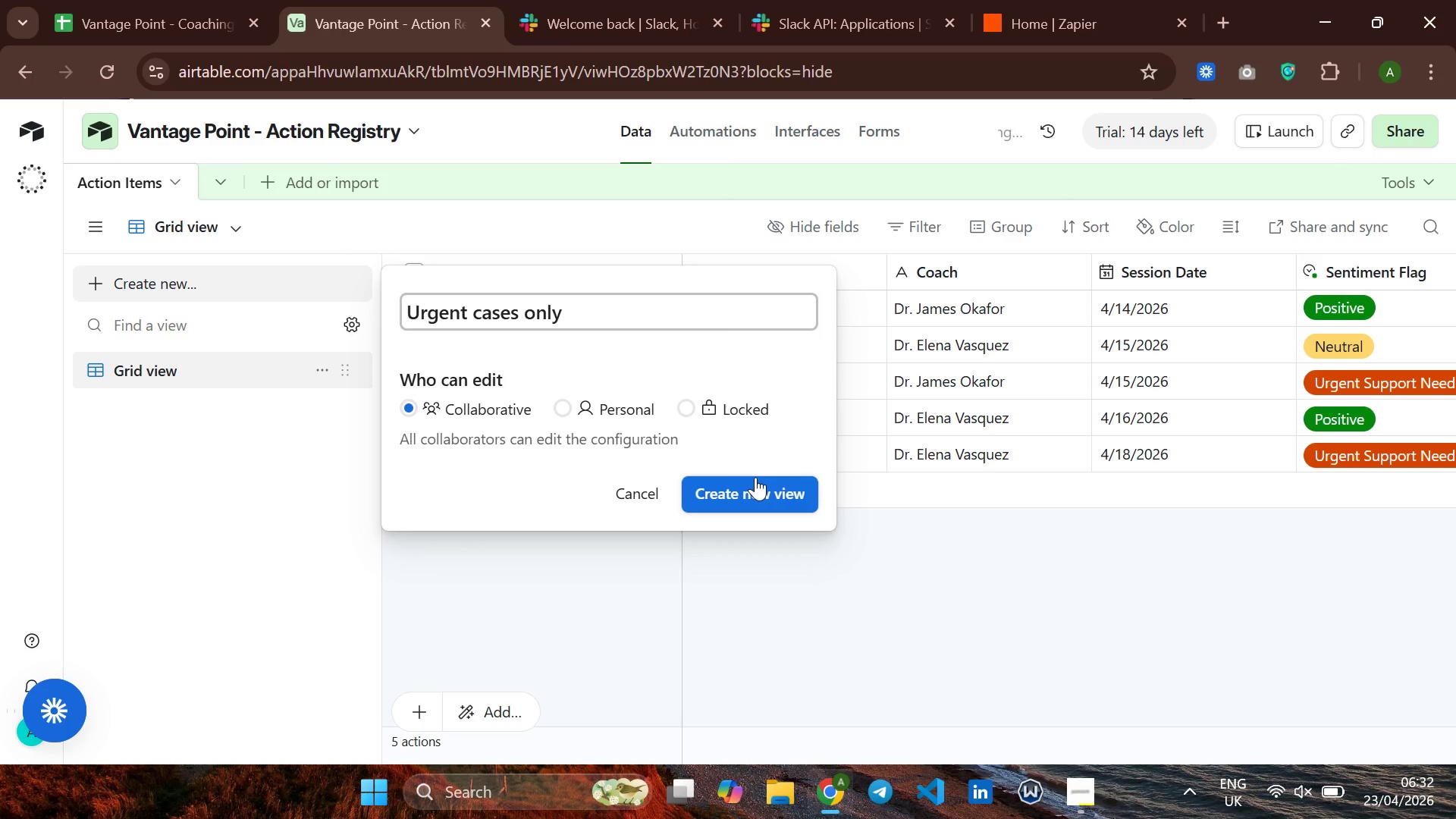 
left_click([754, 479])
 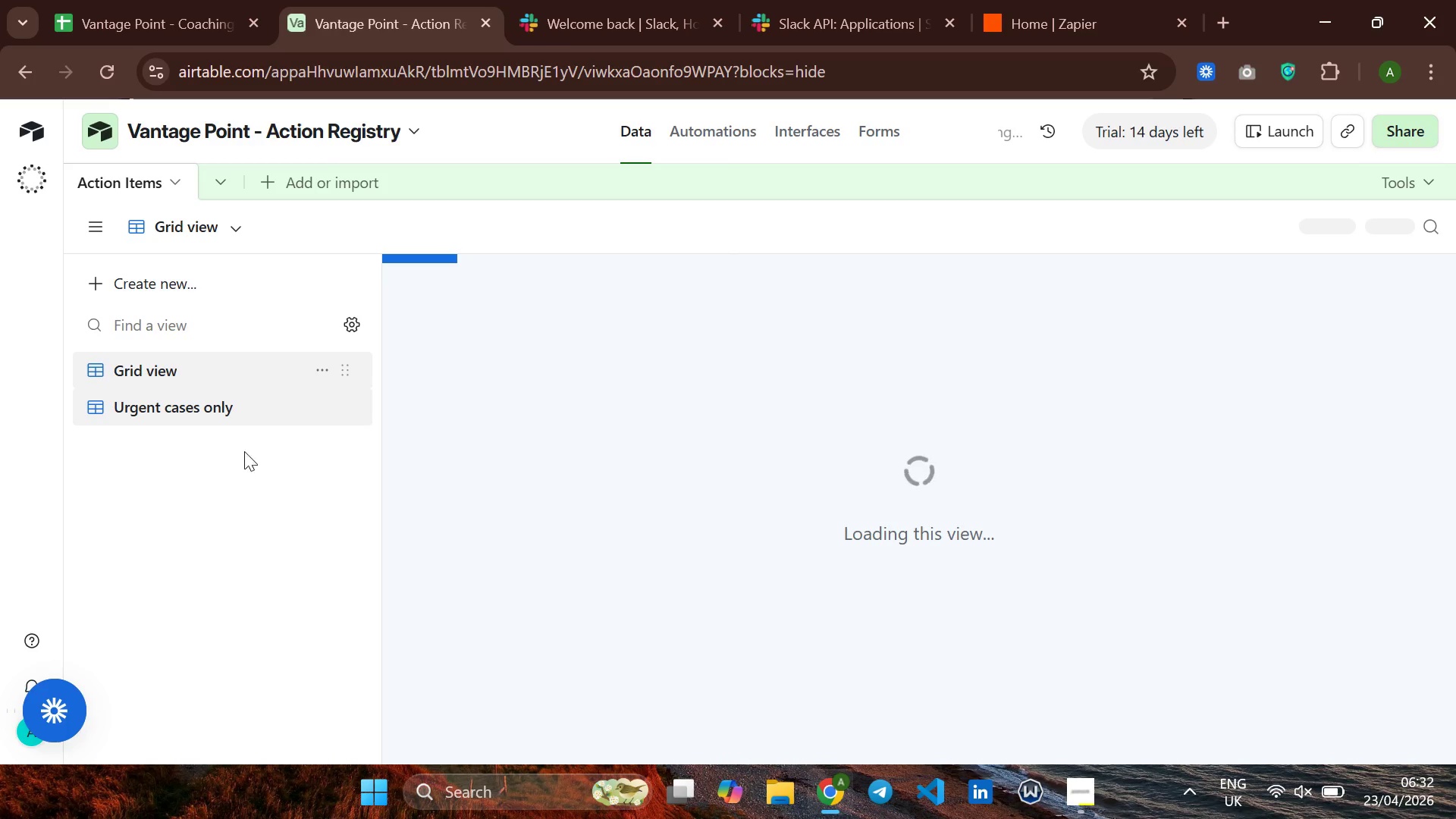 
mouse_move([269, 413])
 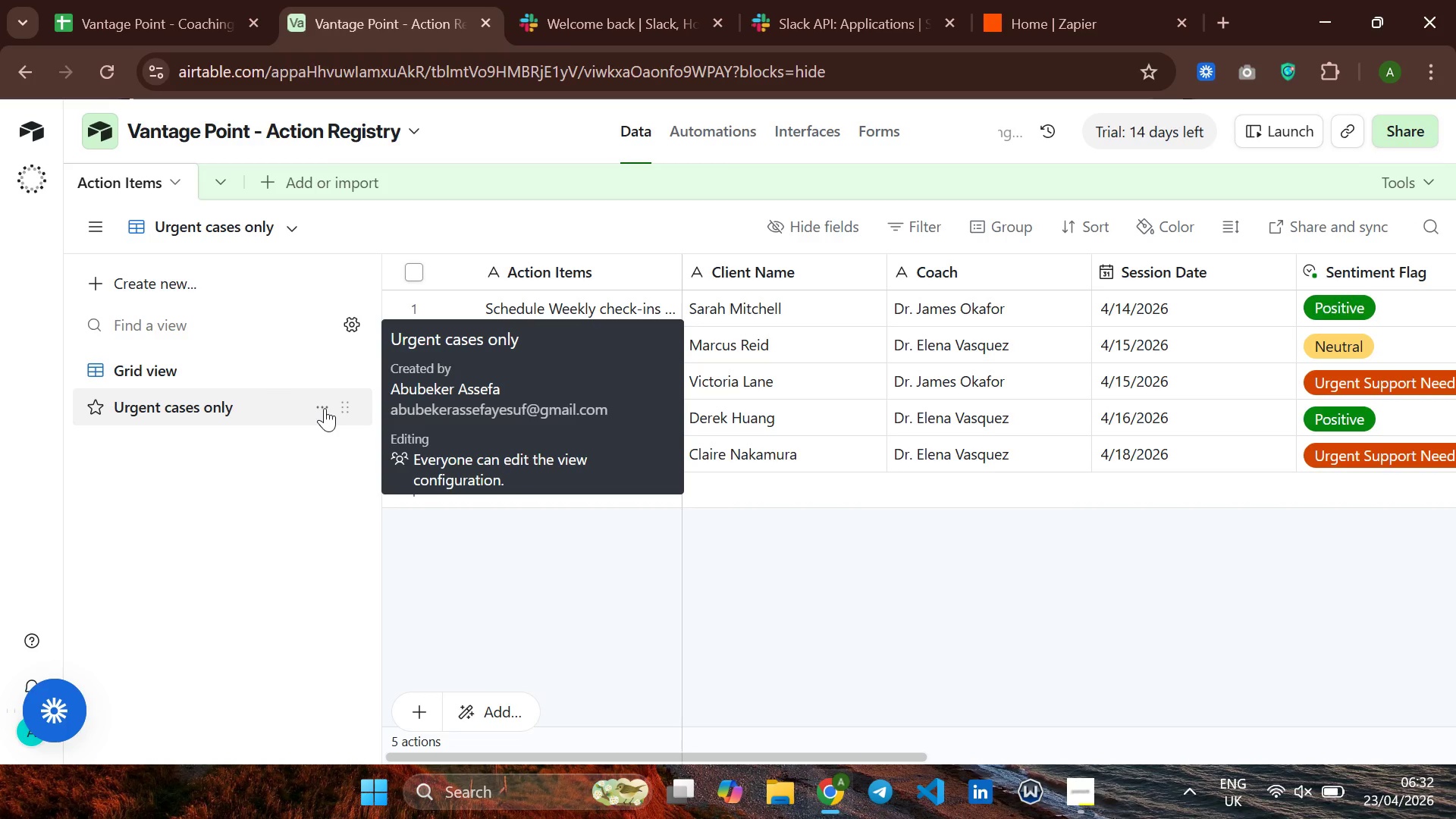 
left_click([325, 408])
 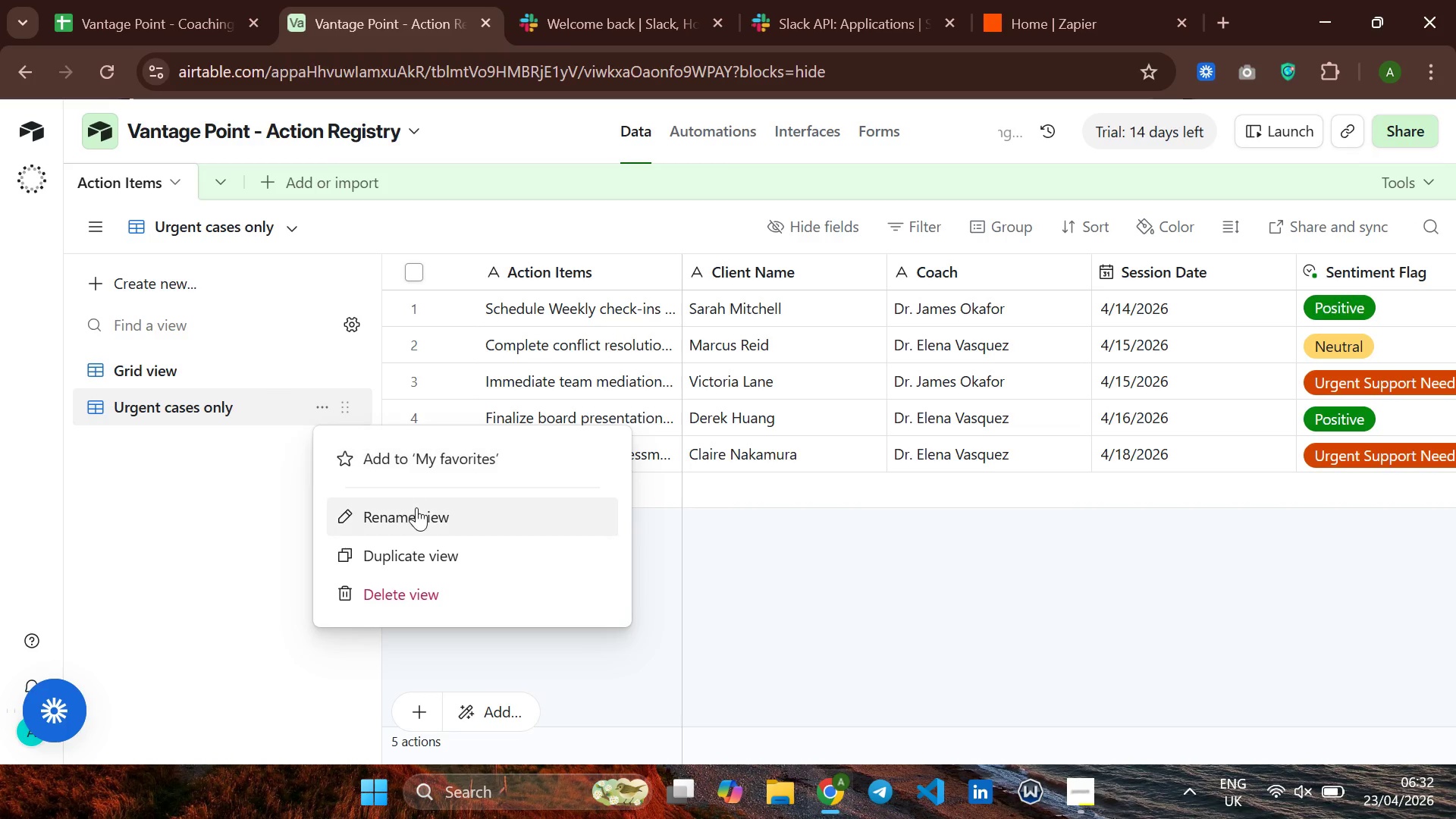 
left_click([420, 510])
 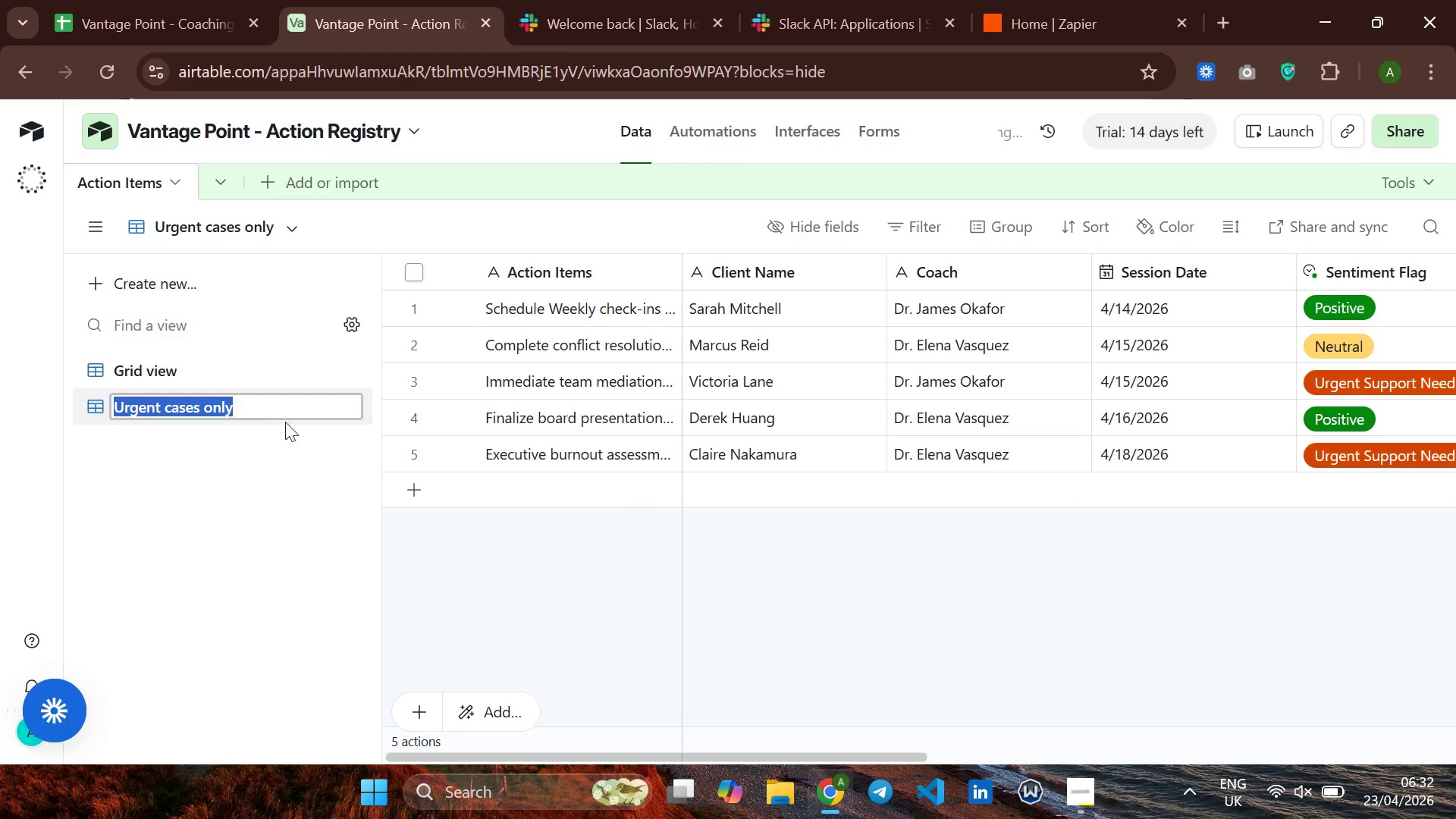 
left_click([286, 413])
 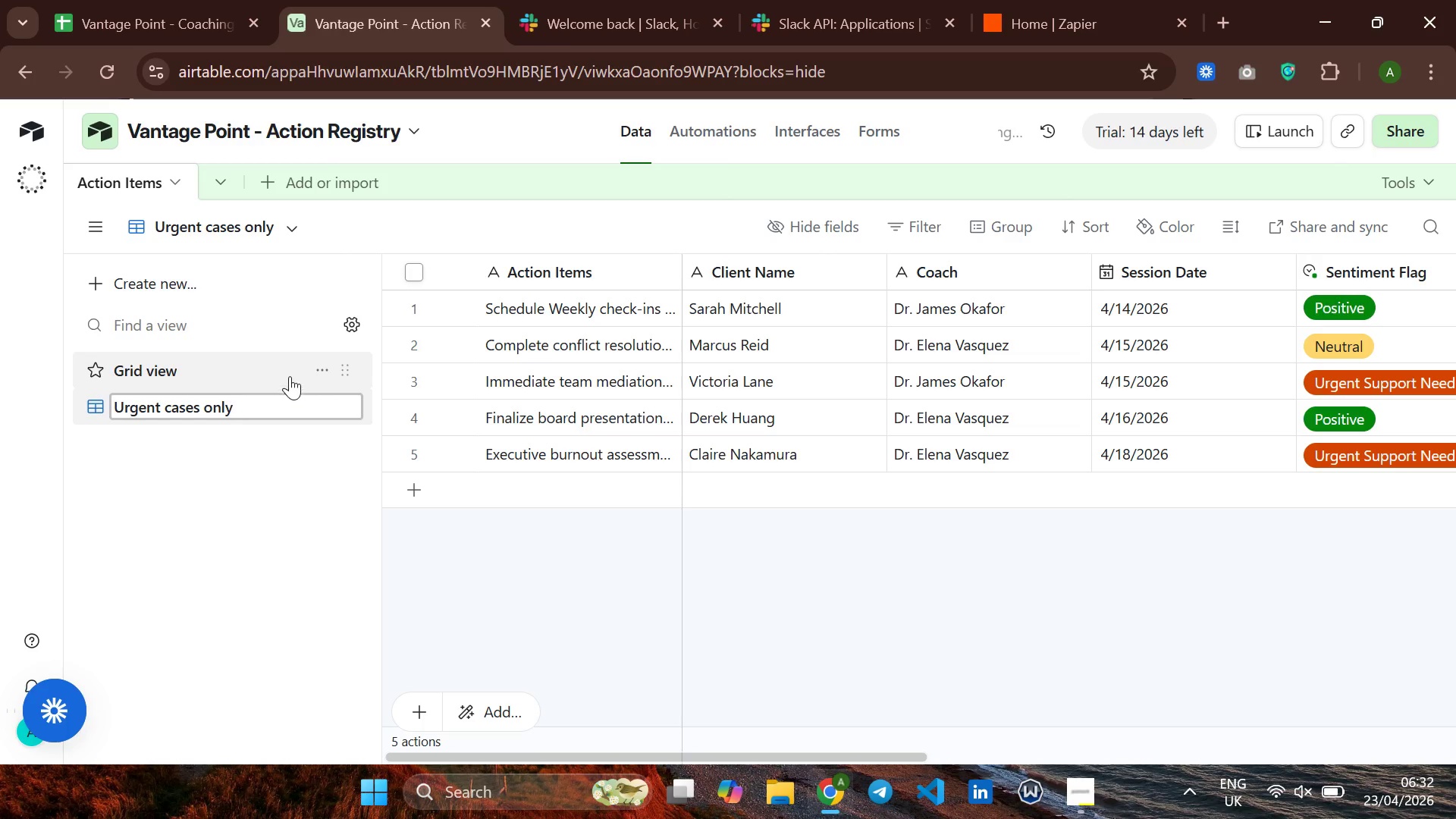 
left_click([290, 376])
 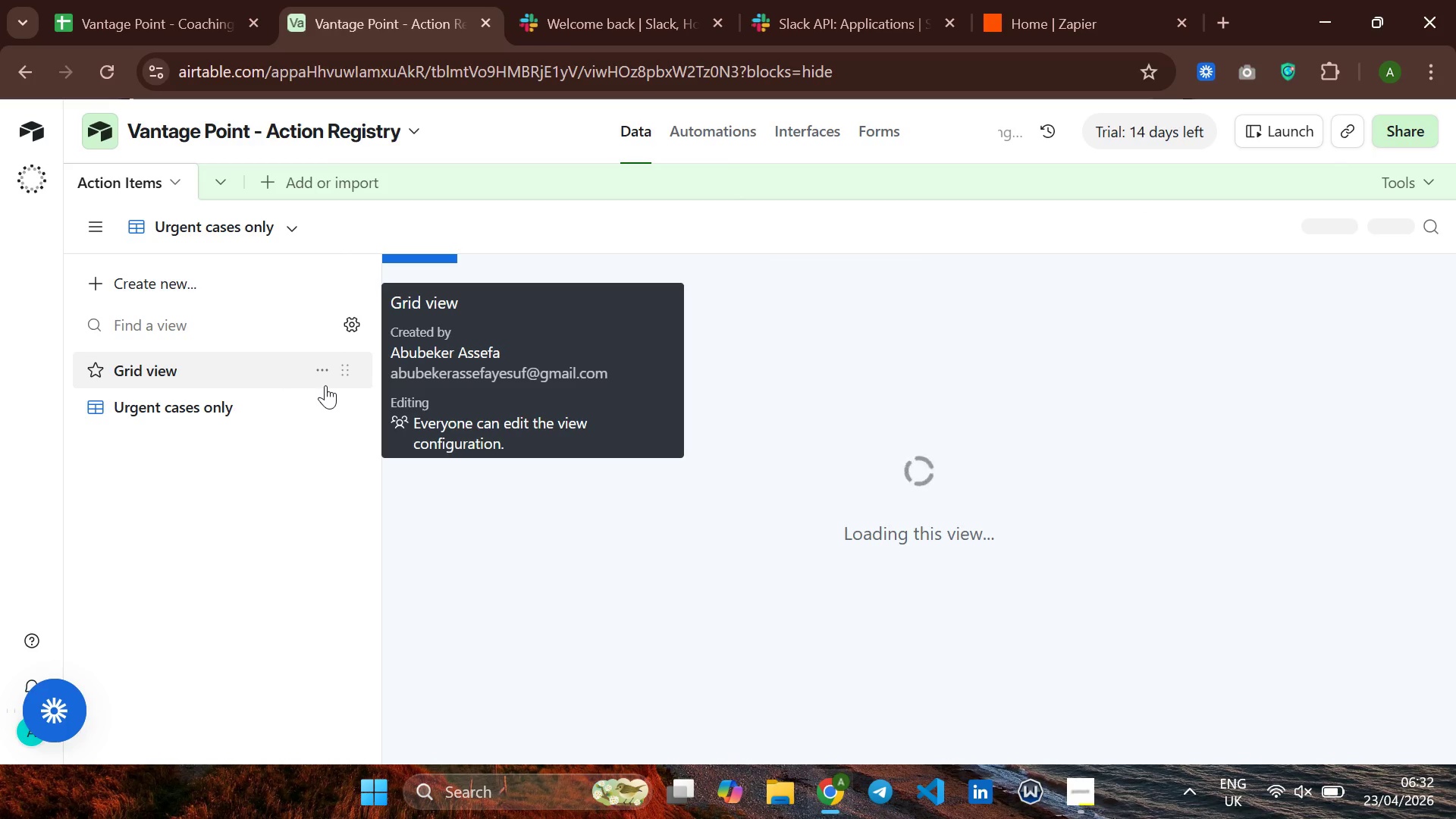 
left_click([324, 374])
 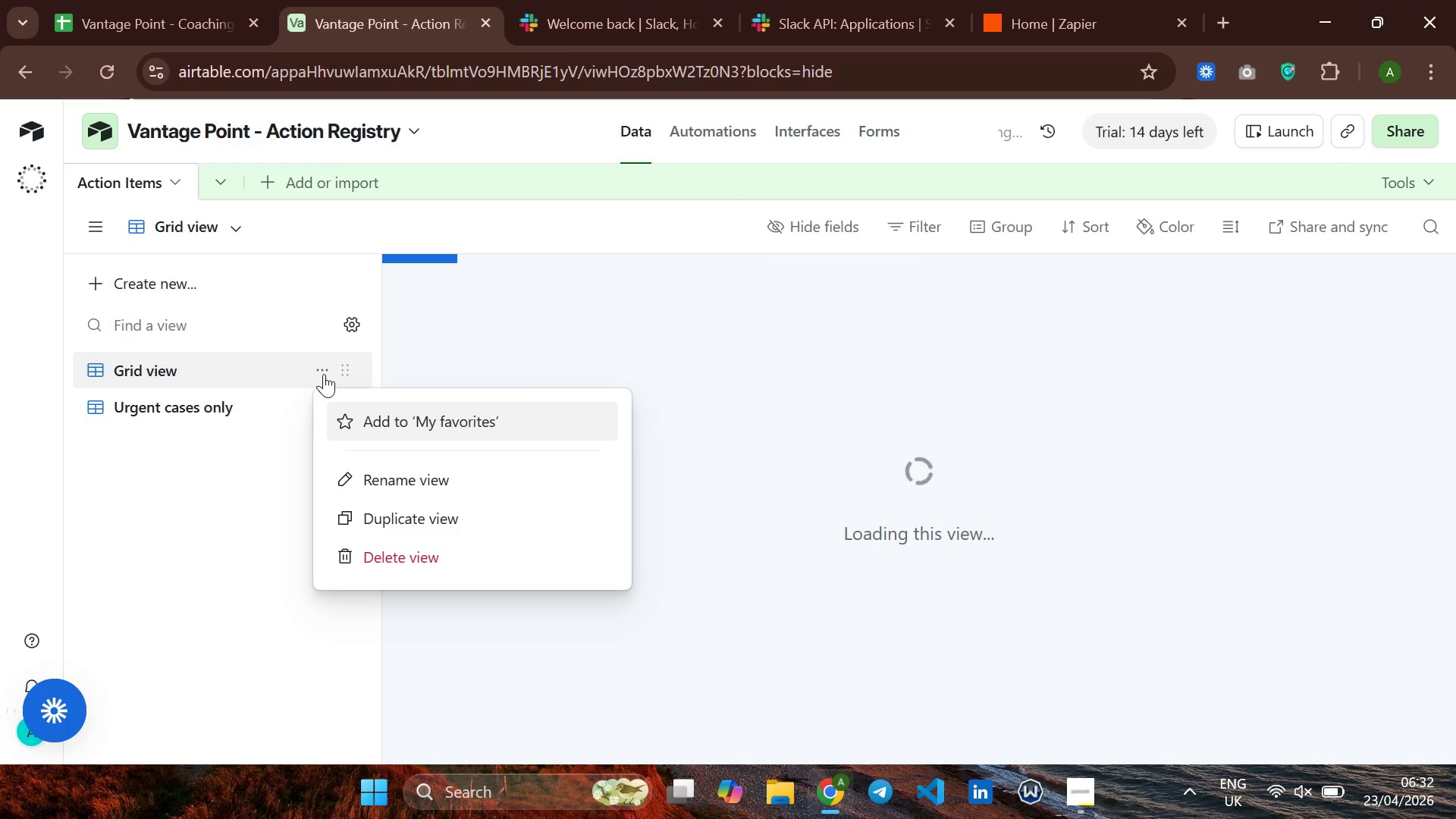 
left_click([324, 374])
 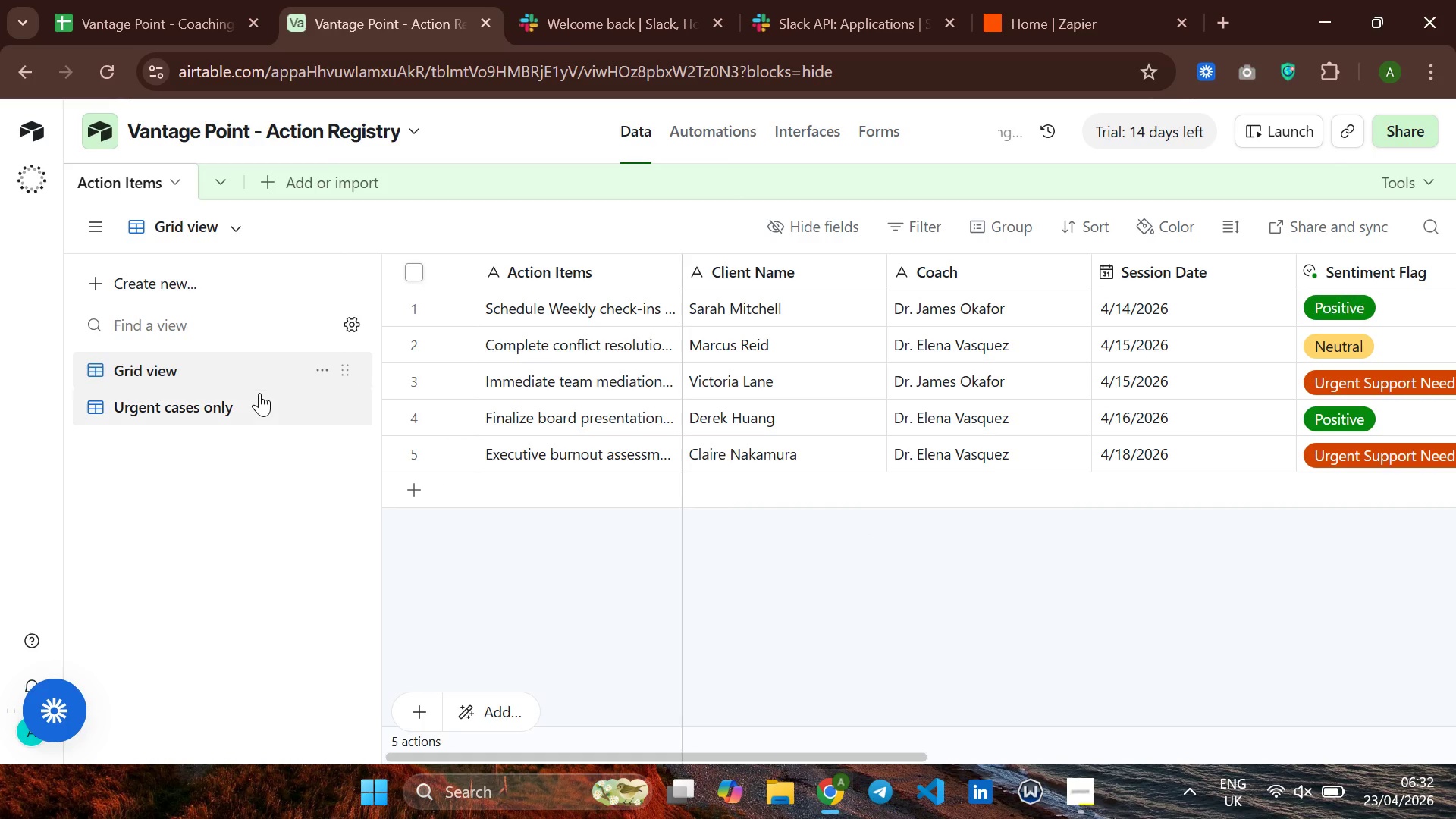 
left_click([258, 393])
 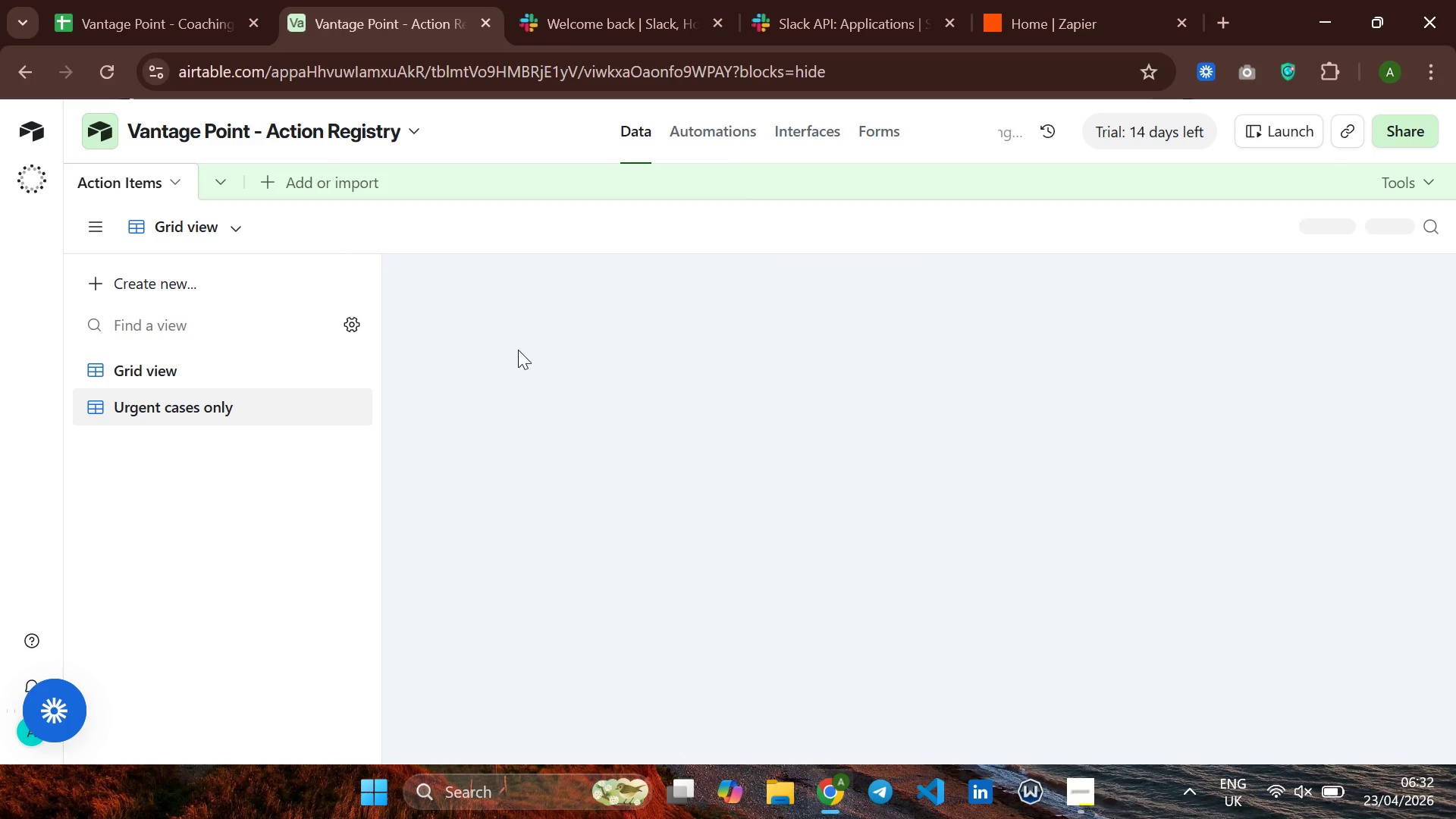 
scroll: coordinate [518, 350], scroll_direction: up, amount: 1.0
 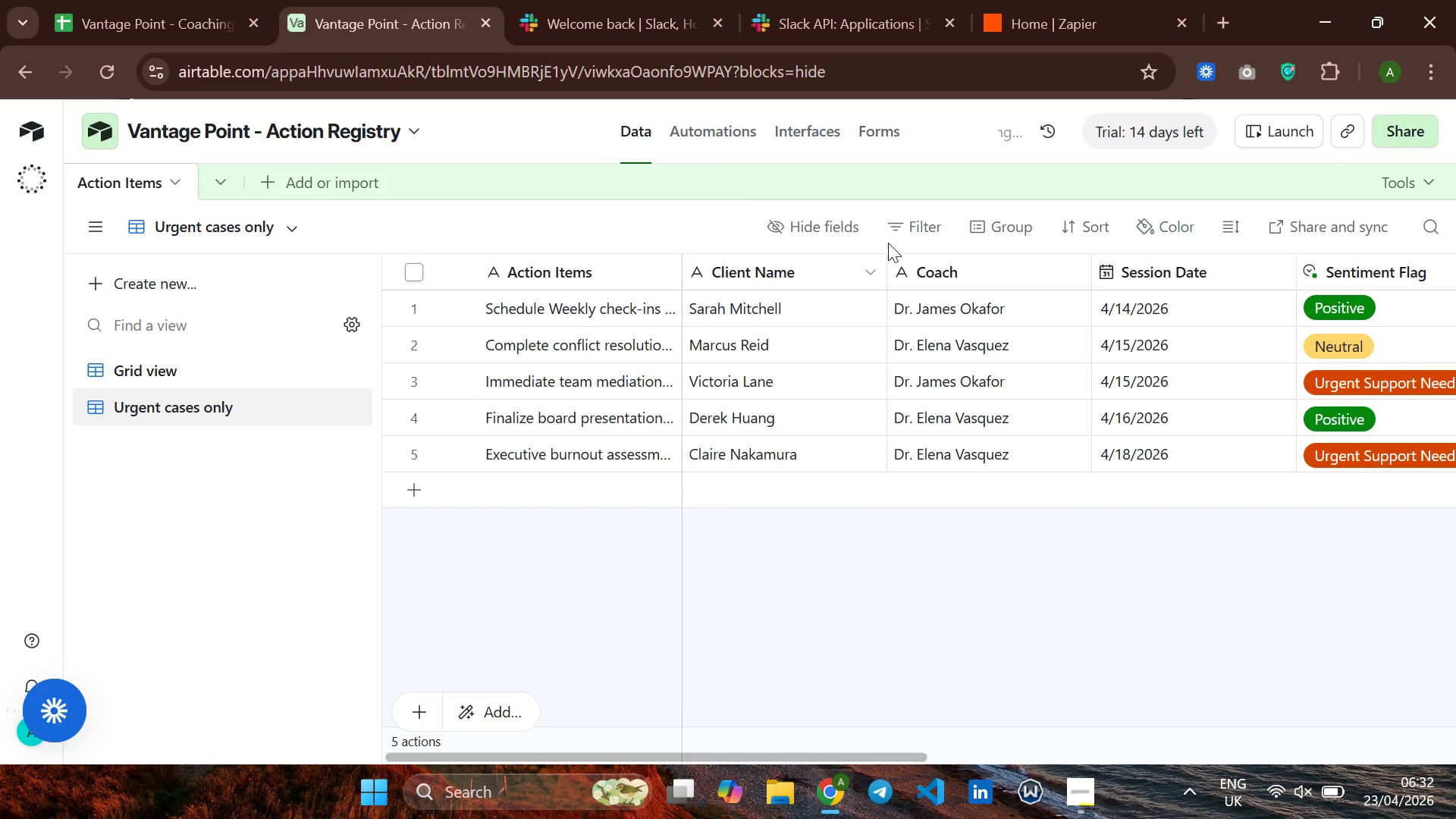 
left_click([902, 234])
 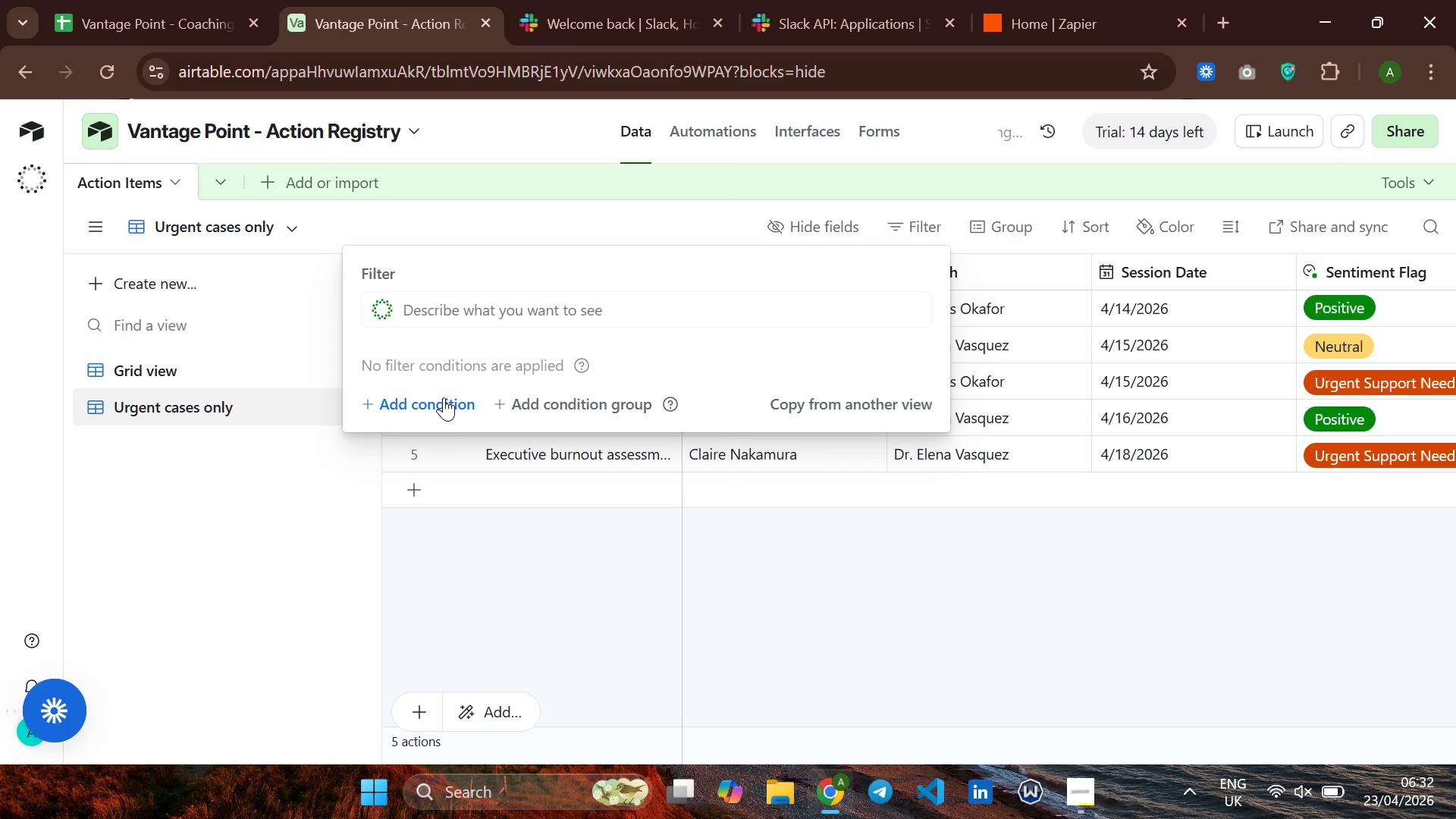 
wait(18.0)
 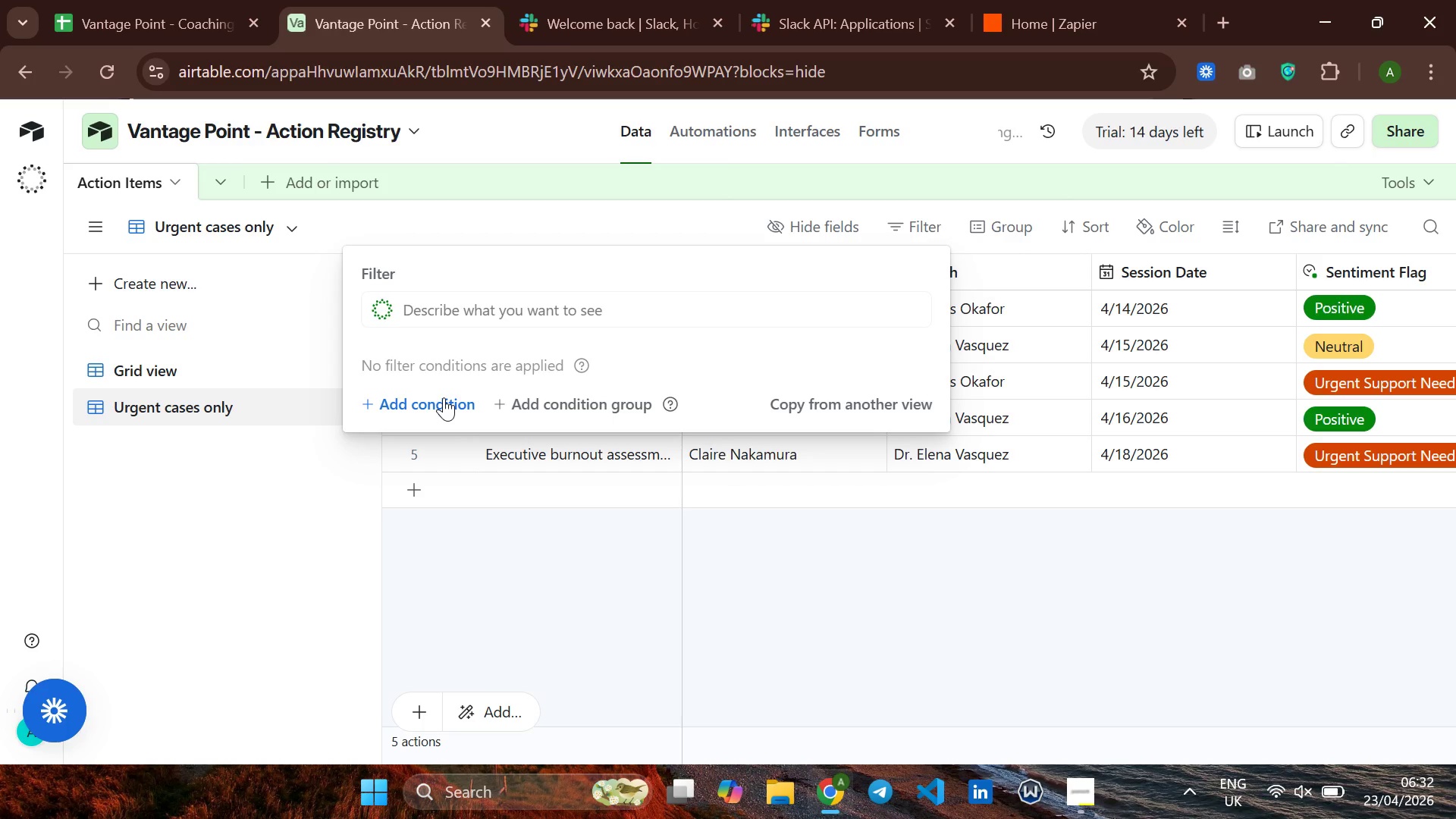 
left_click([444, 397])
 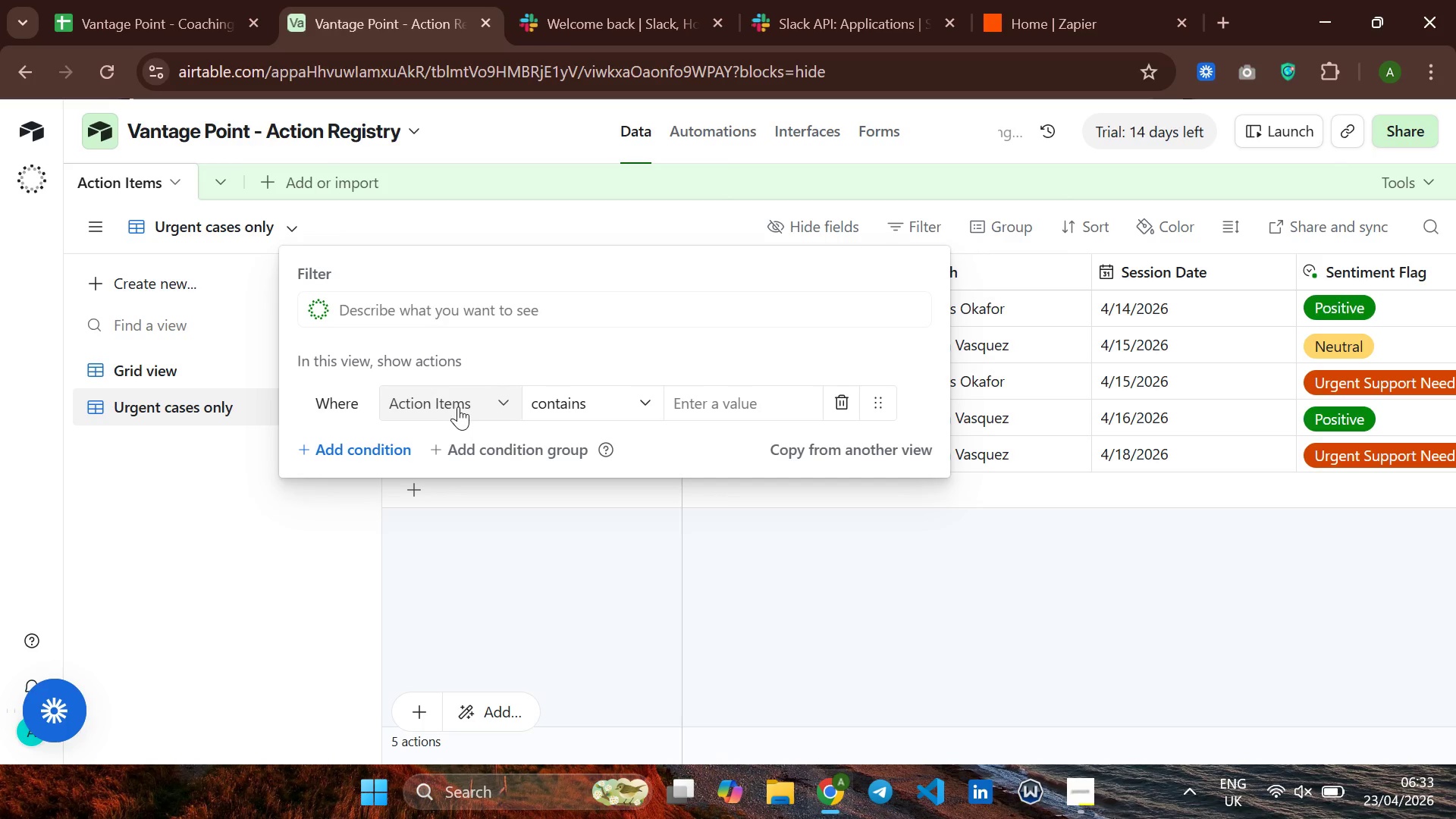 
left_click([469, 401])
 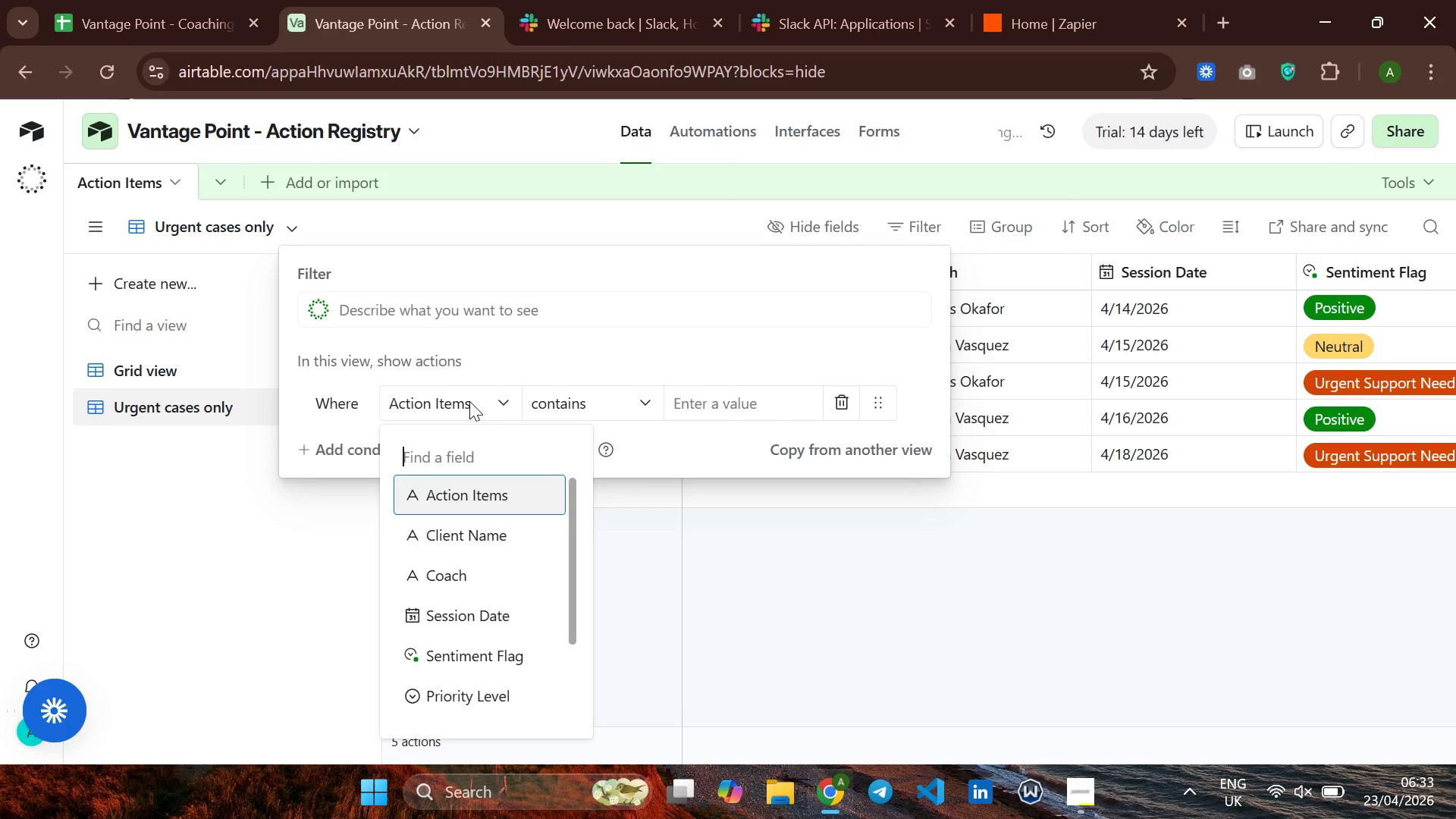 
wait(11.53)
 